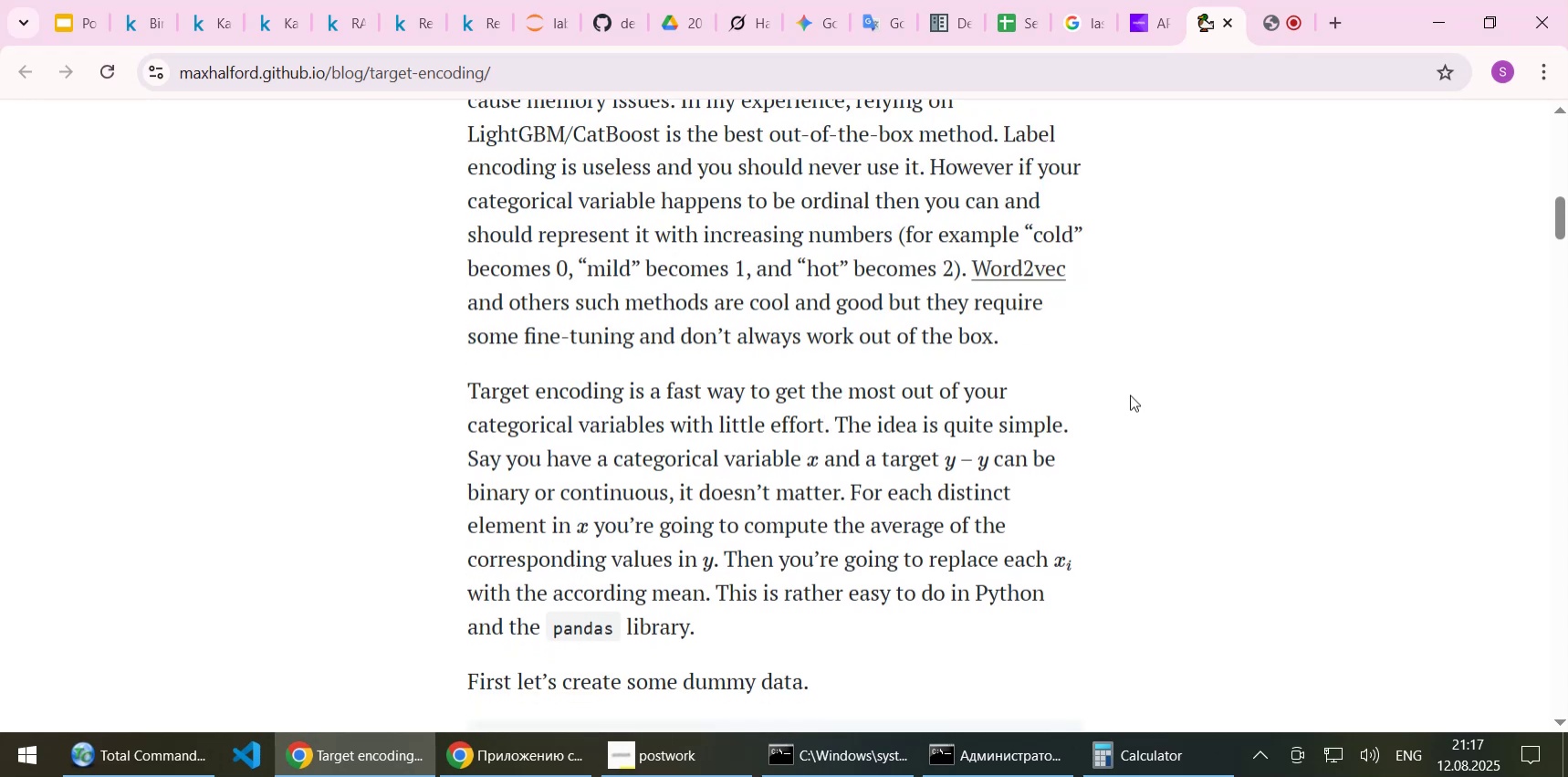 
key(ArrowUp)
 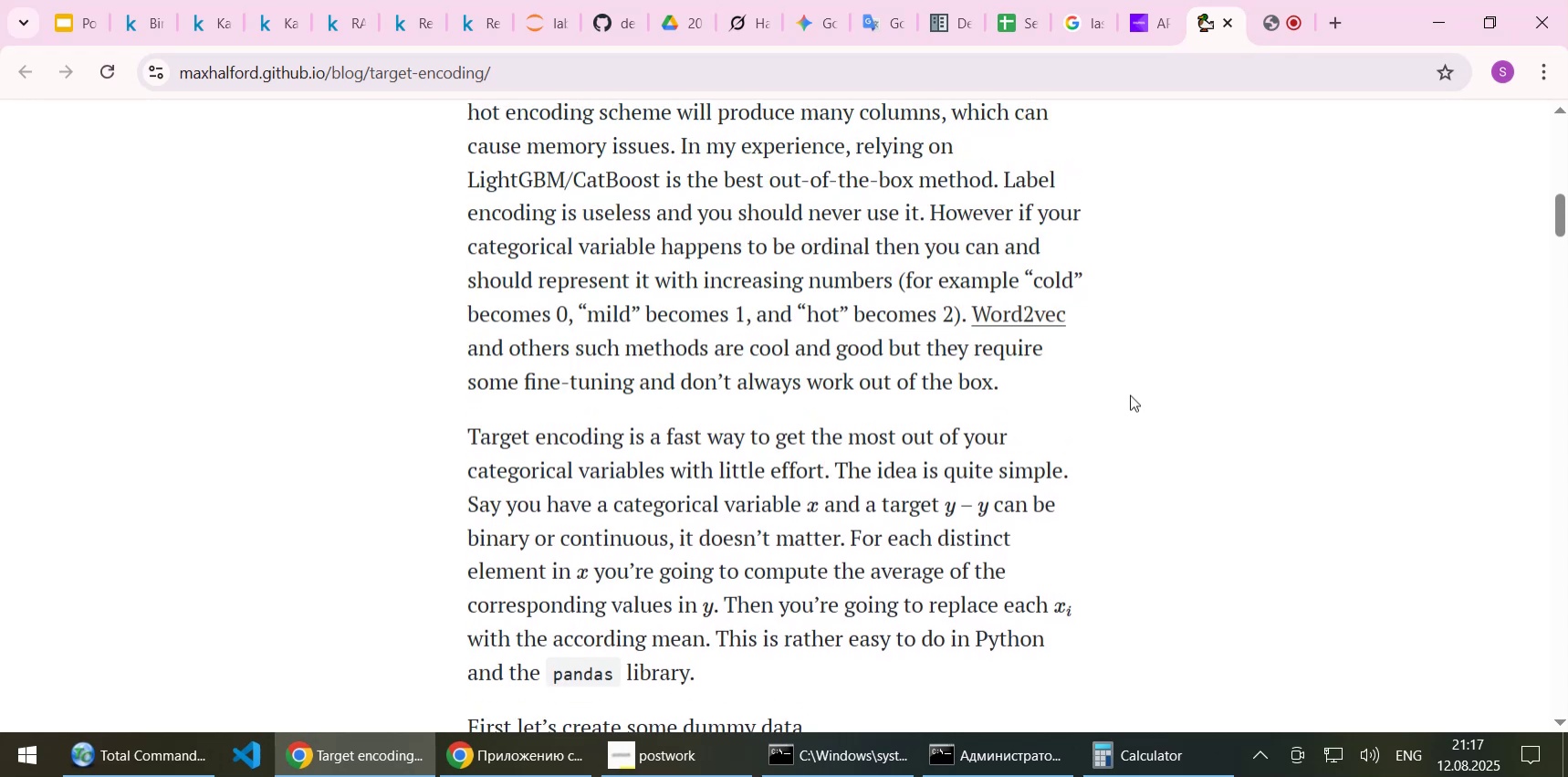 
wait(5.41)
 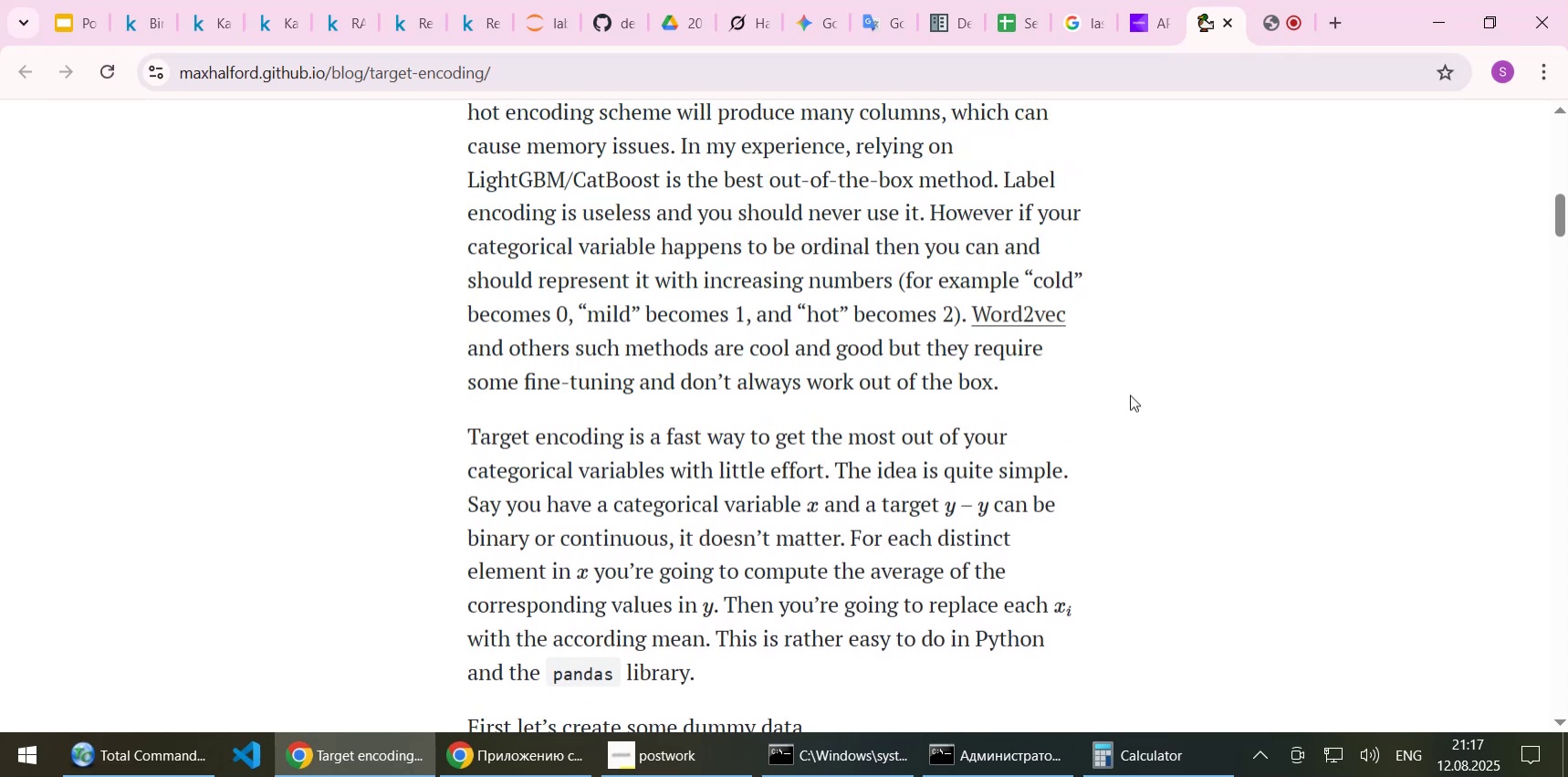 
key(ArrowDown)
 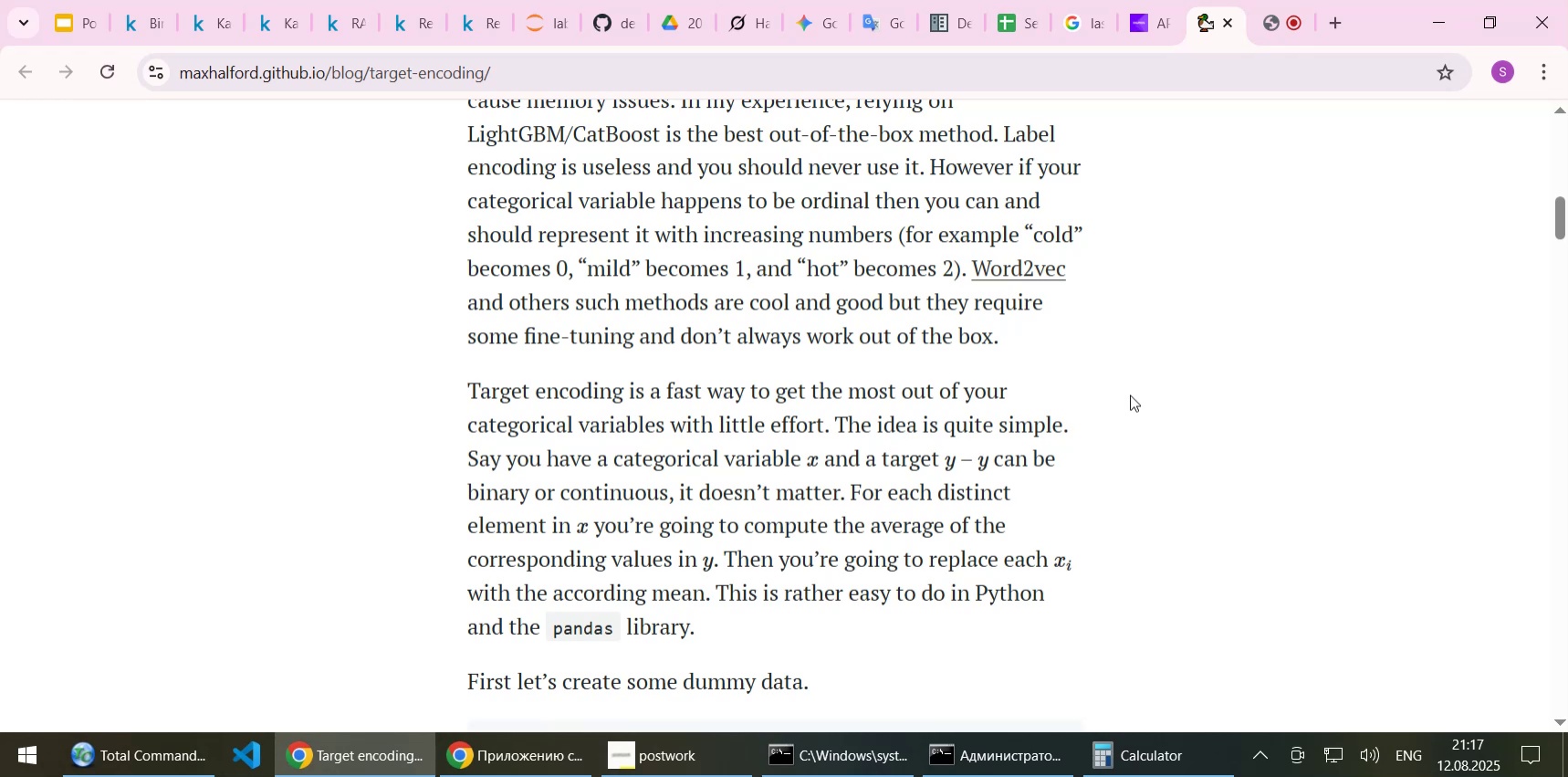 
wait(10.82)
 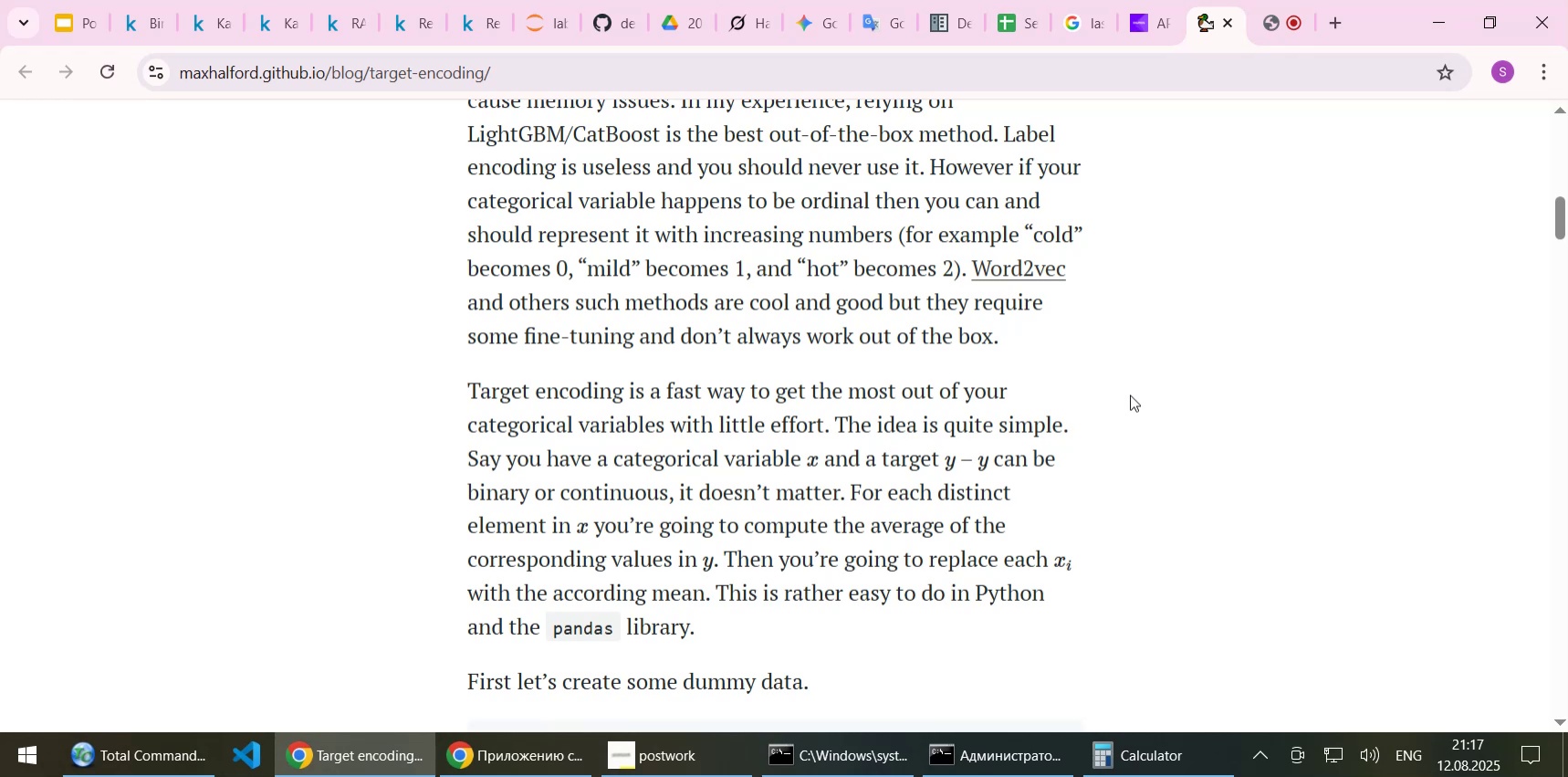 
key(ArrowDown)
 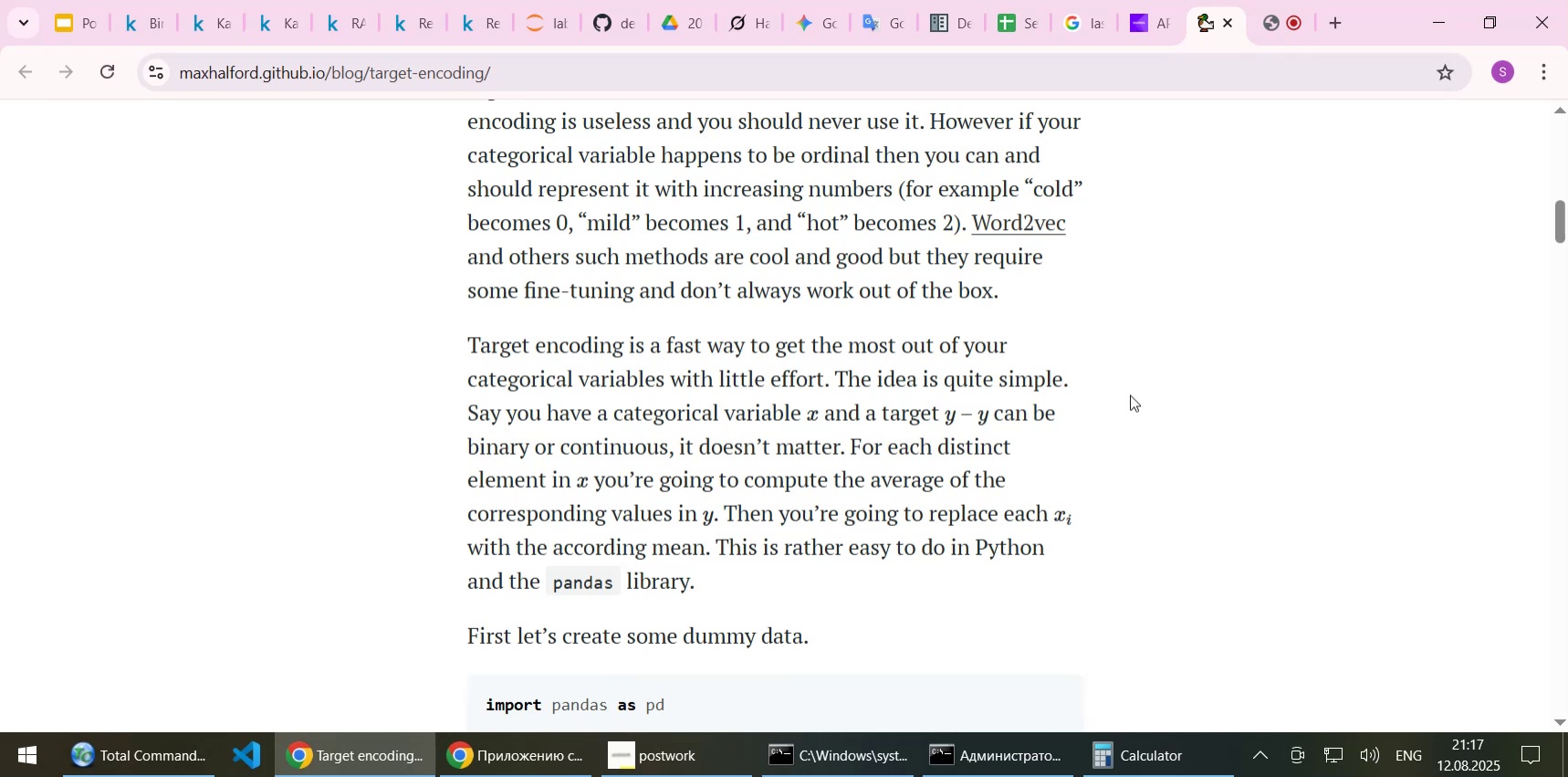 
key(ArrowDown)
 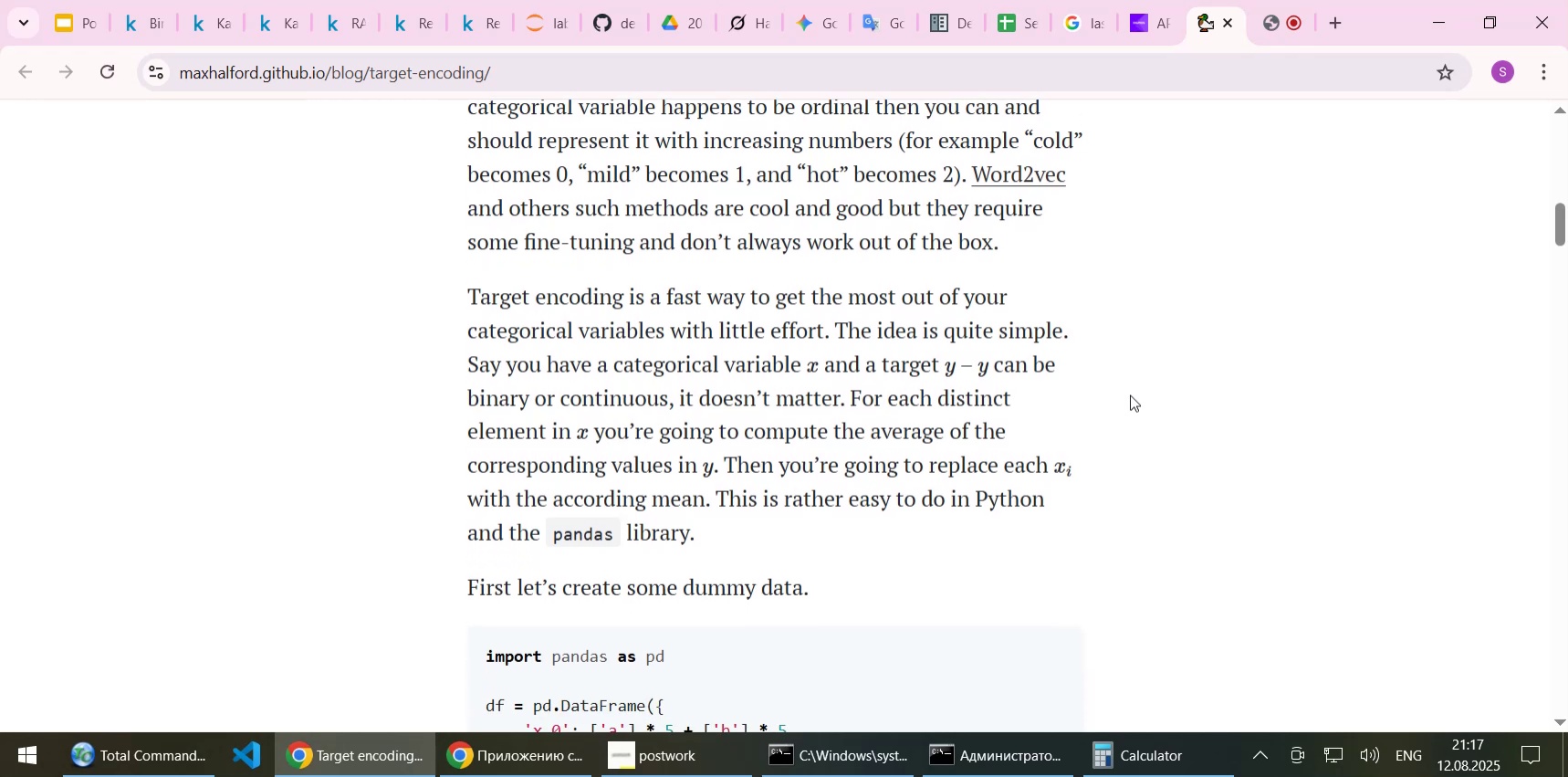 
key(ArrowDown)
 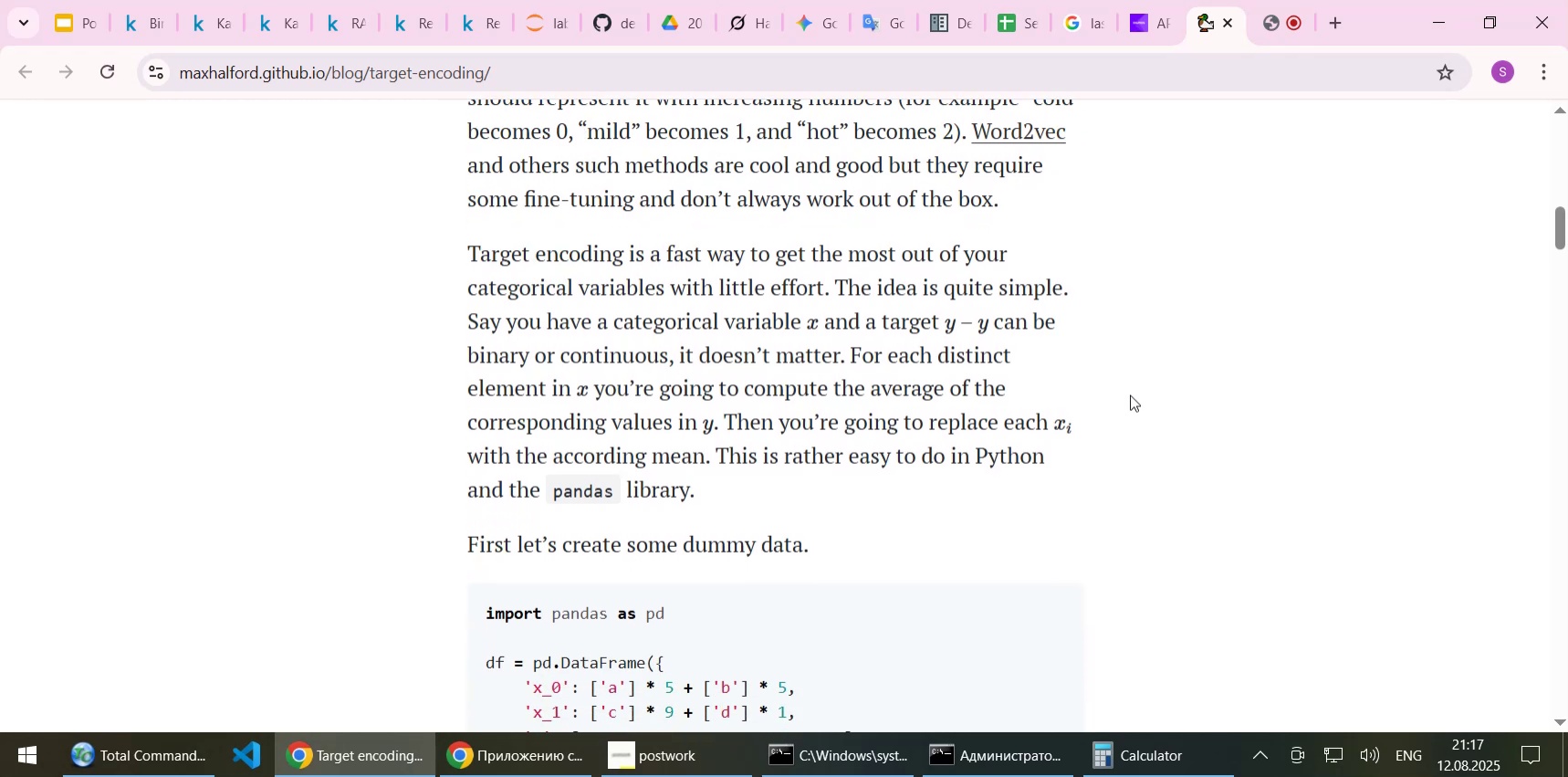 
key(ArrowDown)
 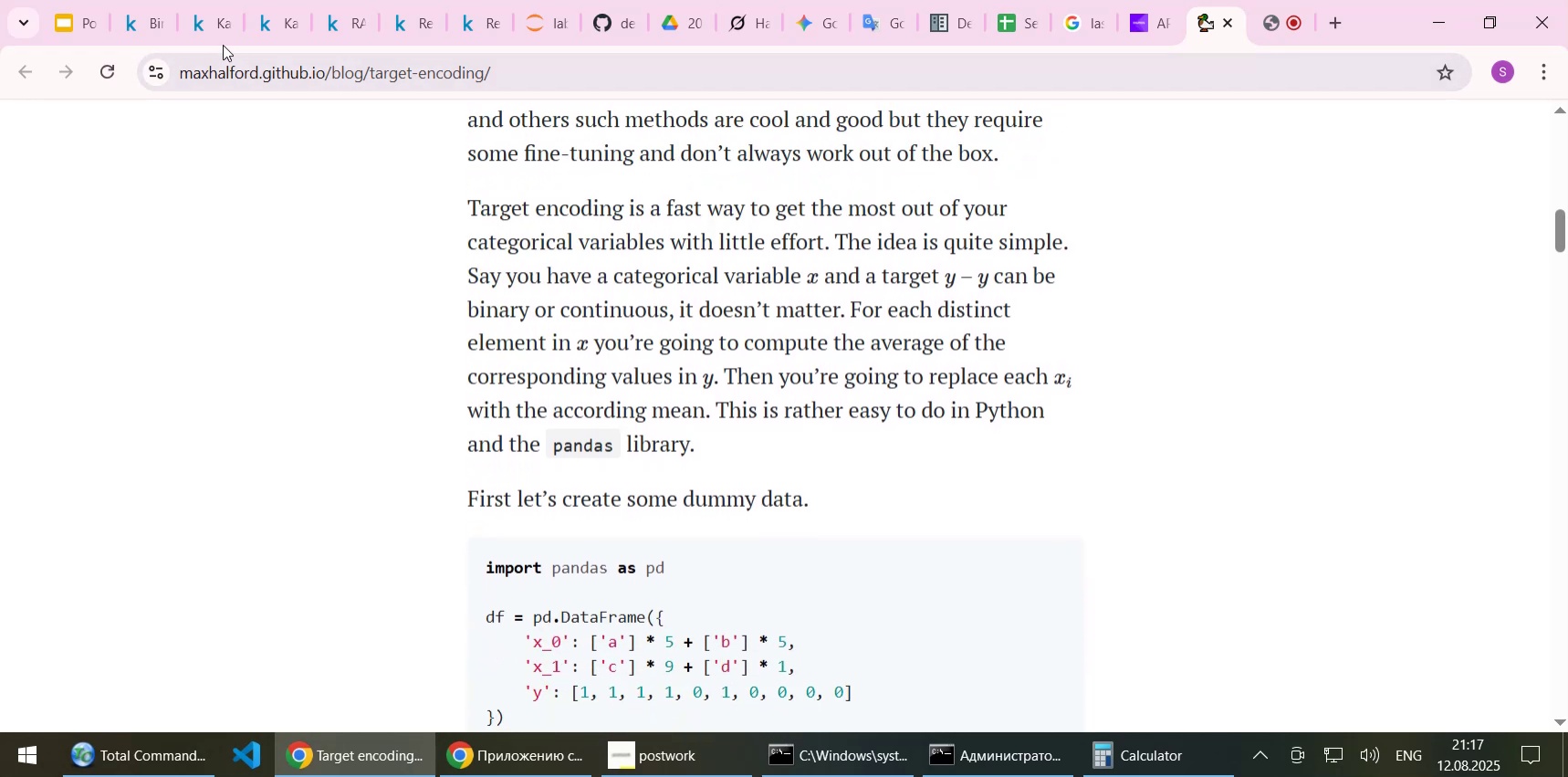 
left_click([214, 22])
 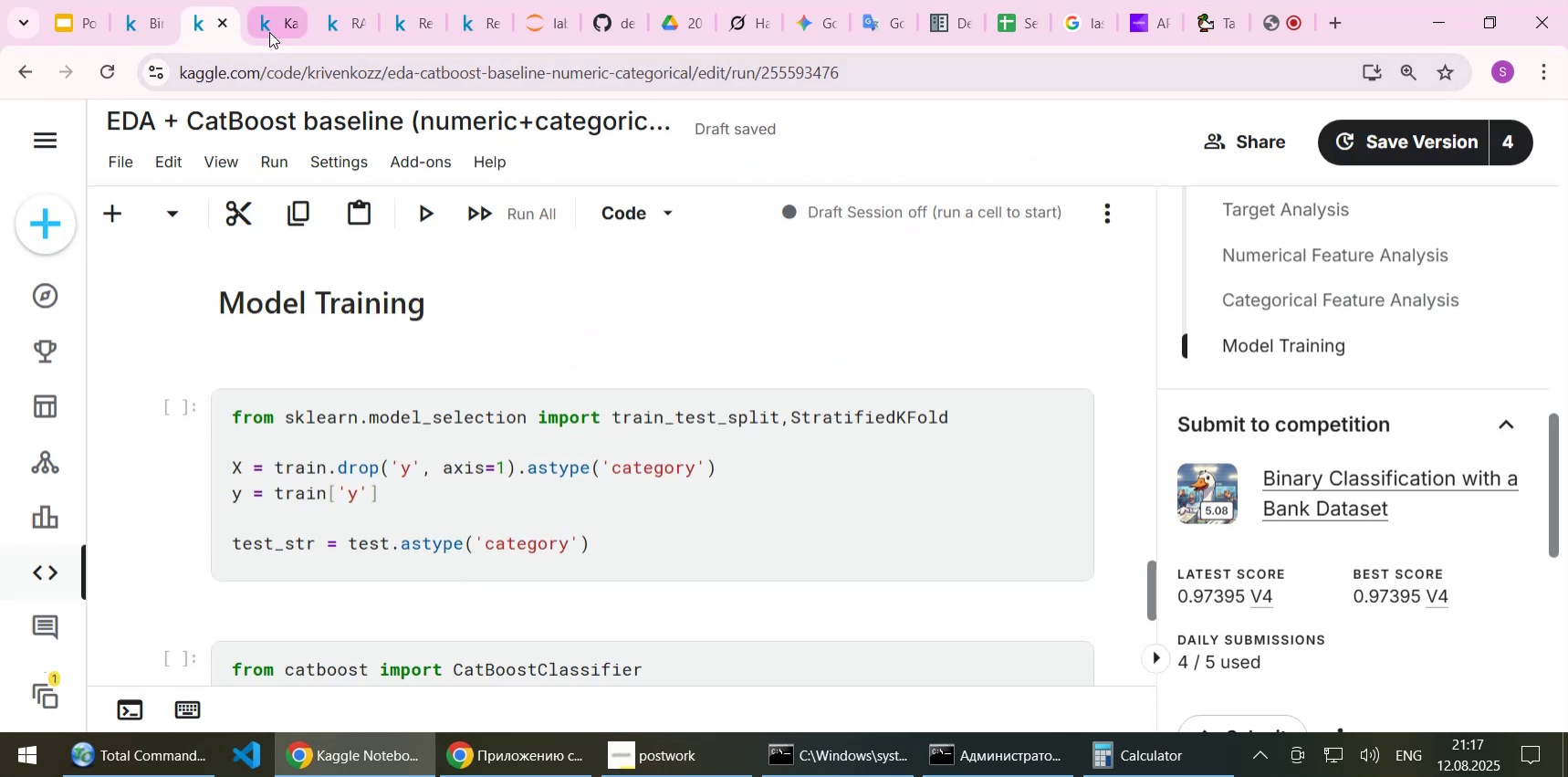 
left_click([269, 32])
 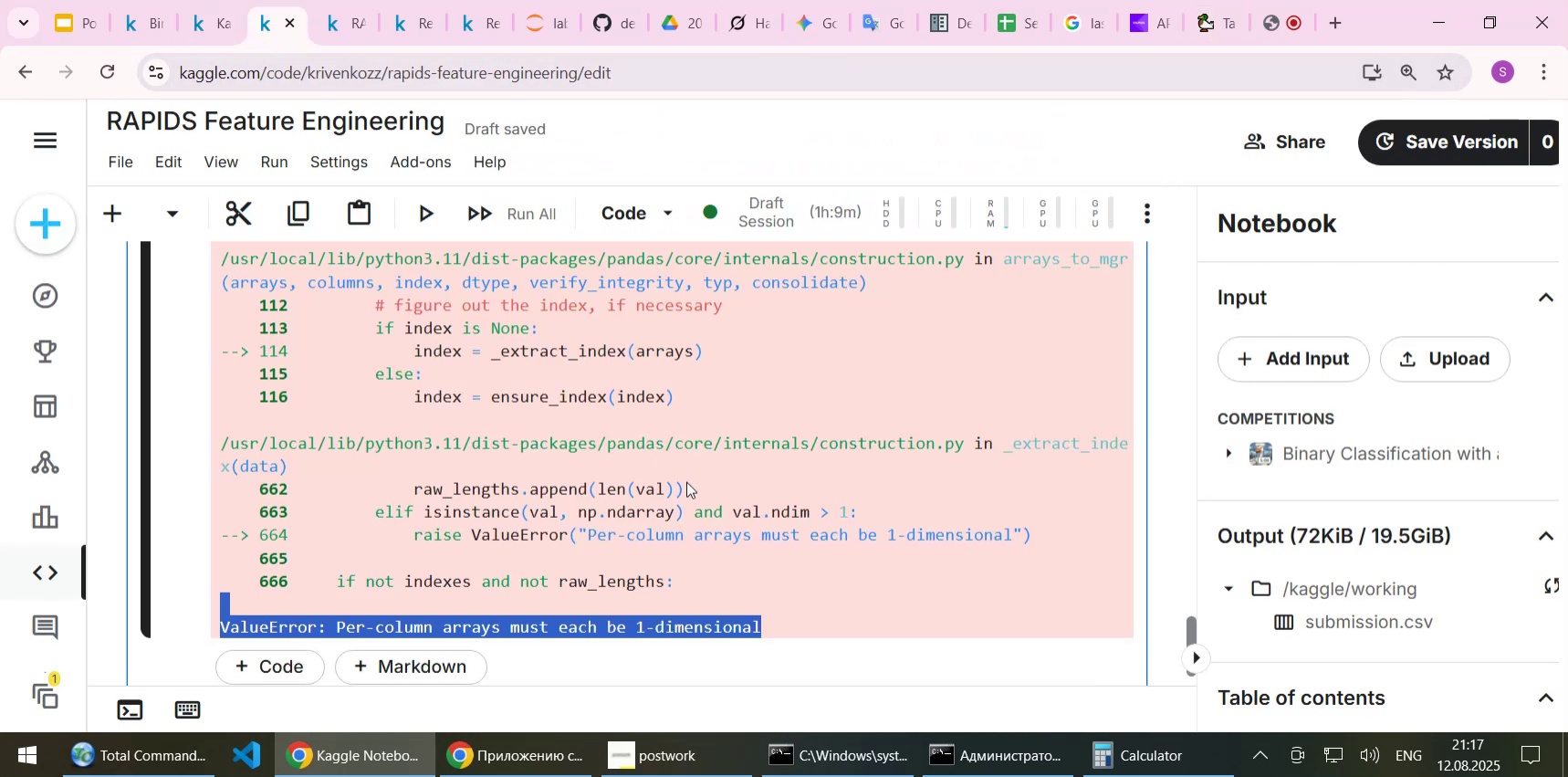 
scroll: coordinate [686, 481], scroll_direction: up, amount: 1.0
 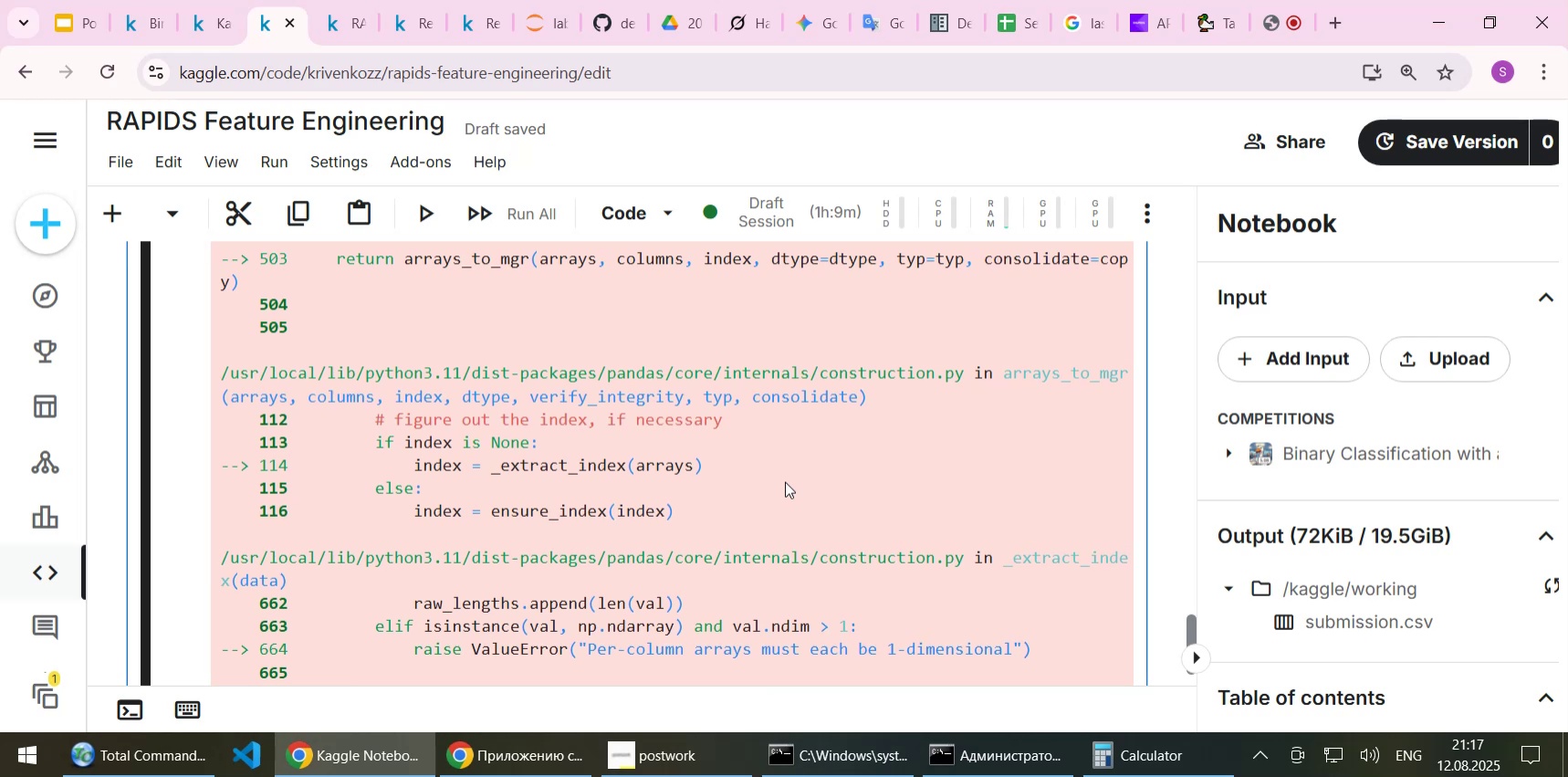 
left_click([785, 481])
 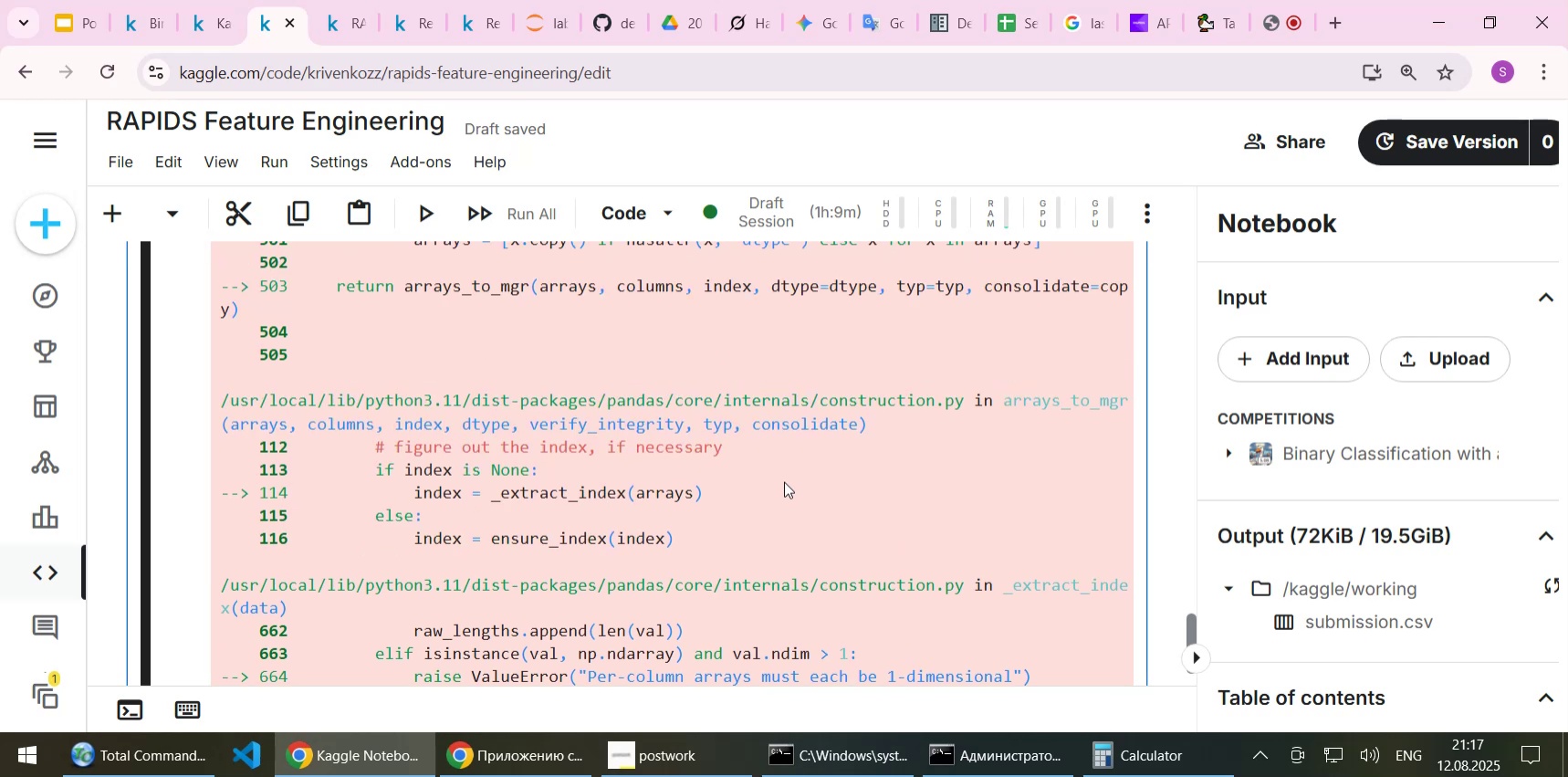 
scroll: coordinate [784, 481], scroll_direction: up, amount: 2.0
 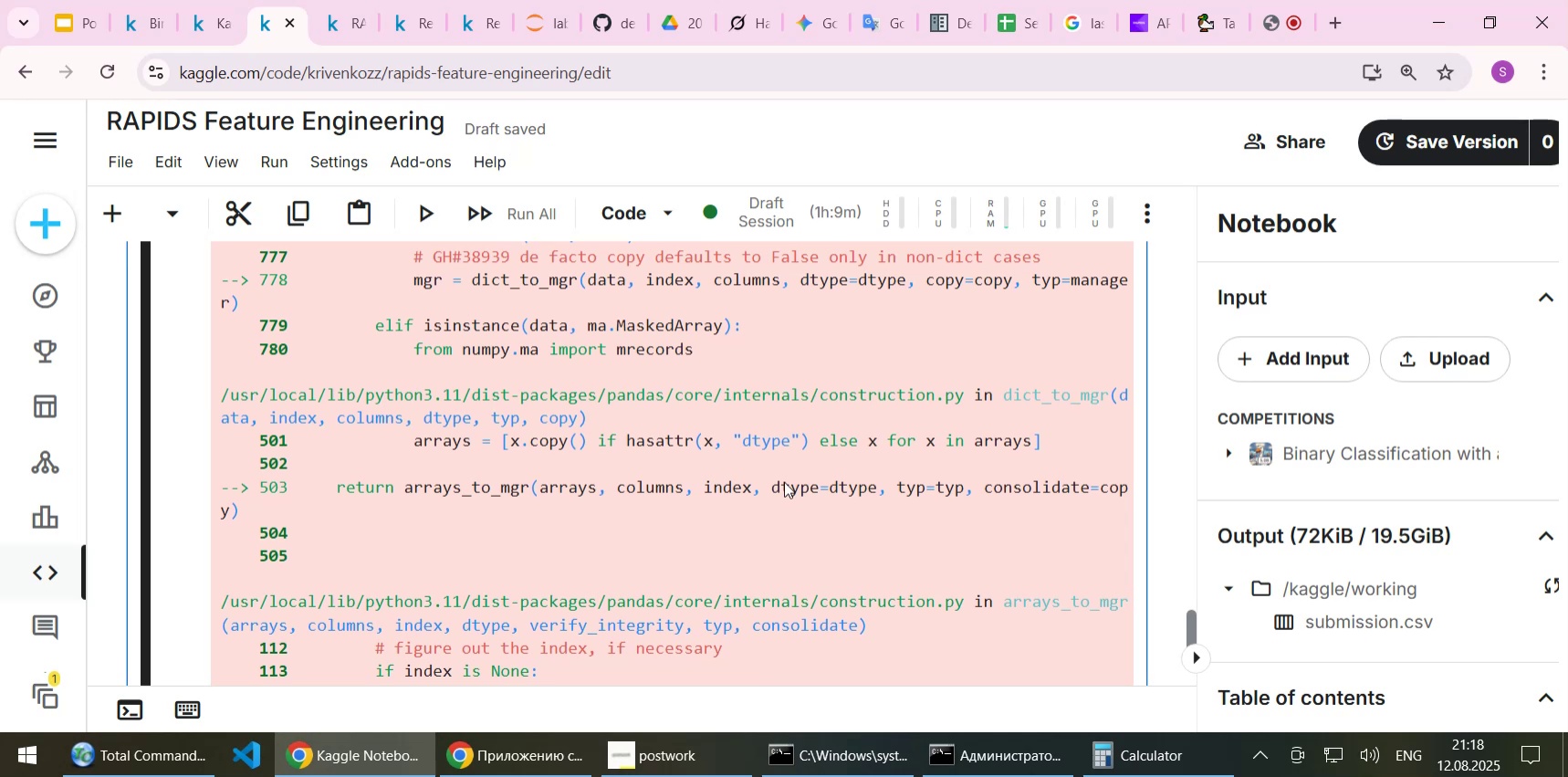 
wait(29.69)
 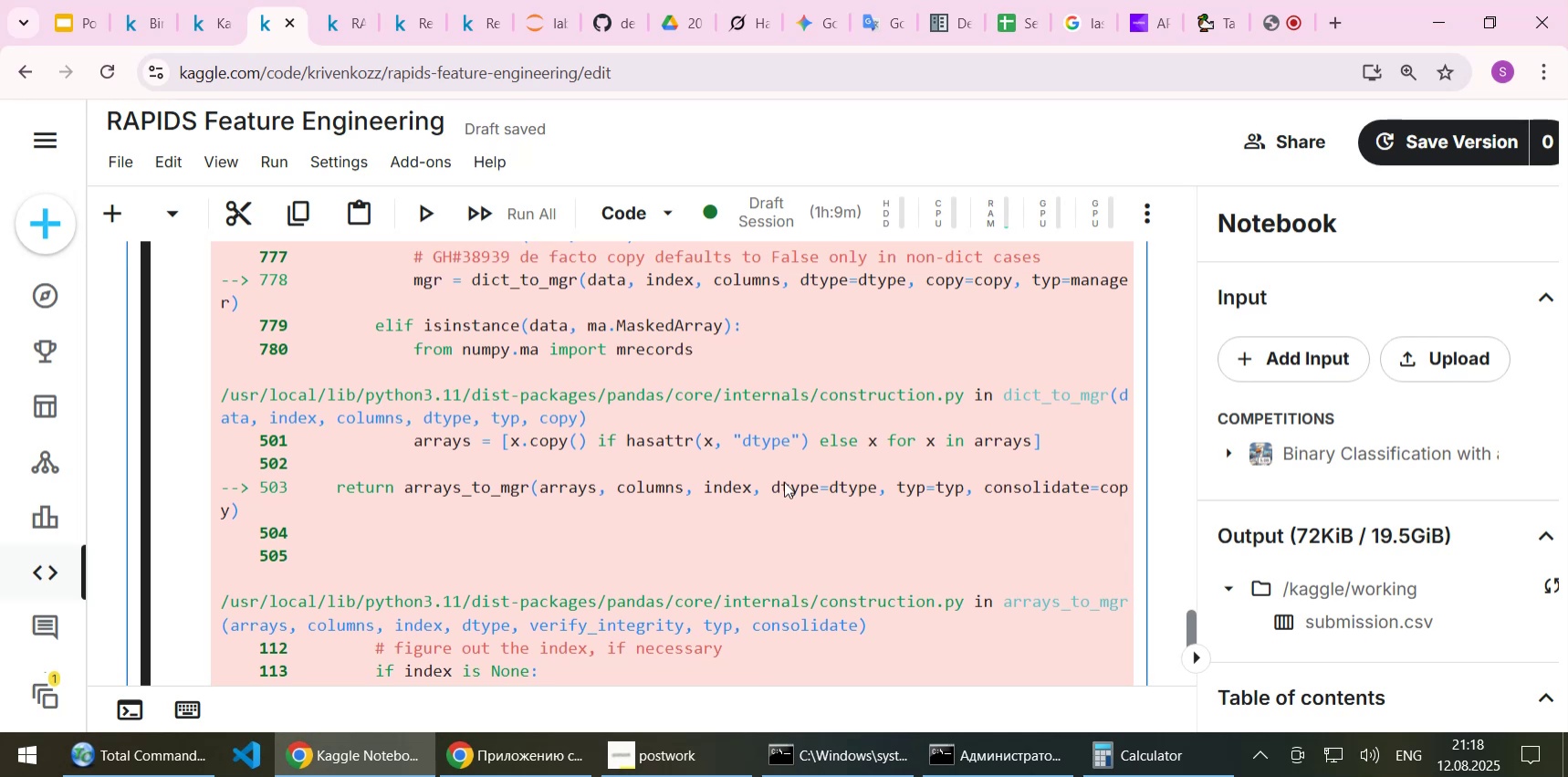 
scroll: coordinate [471, 429], scroll_direction: up, amount: 2.0
 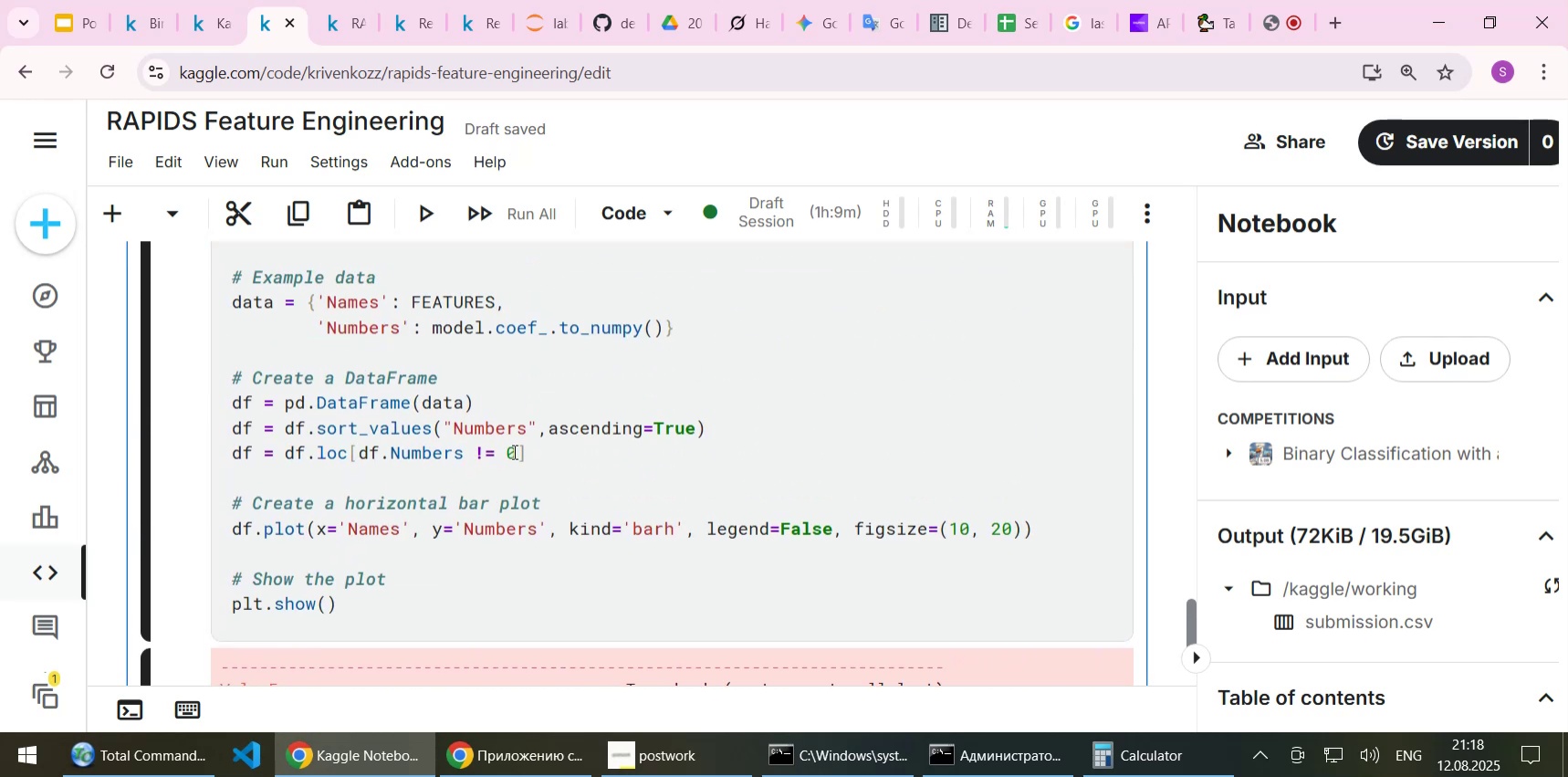 
left_click([513, 451])
 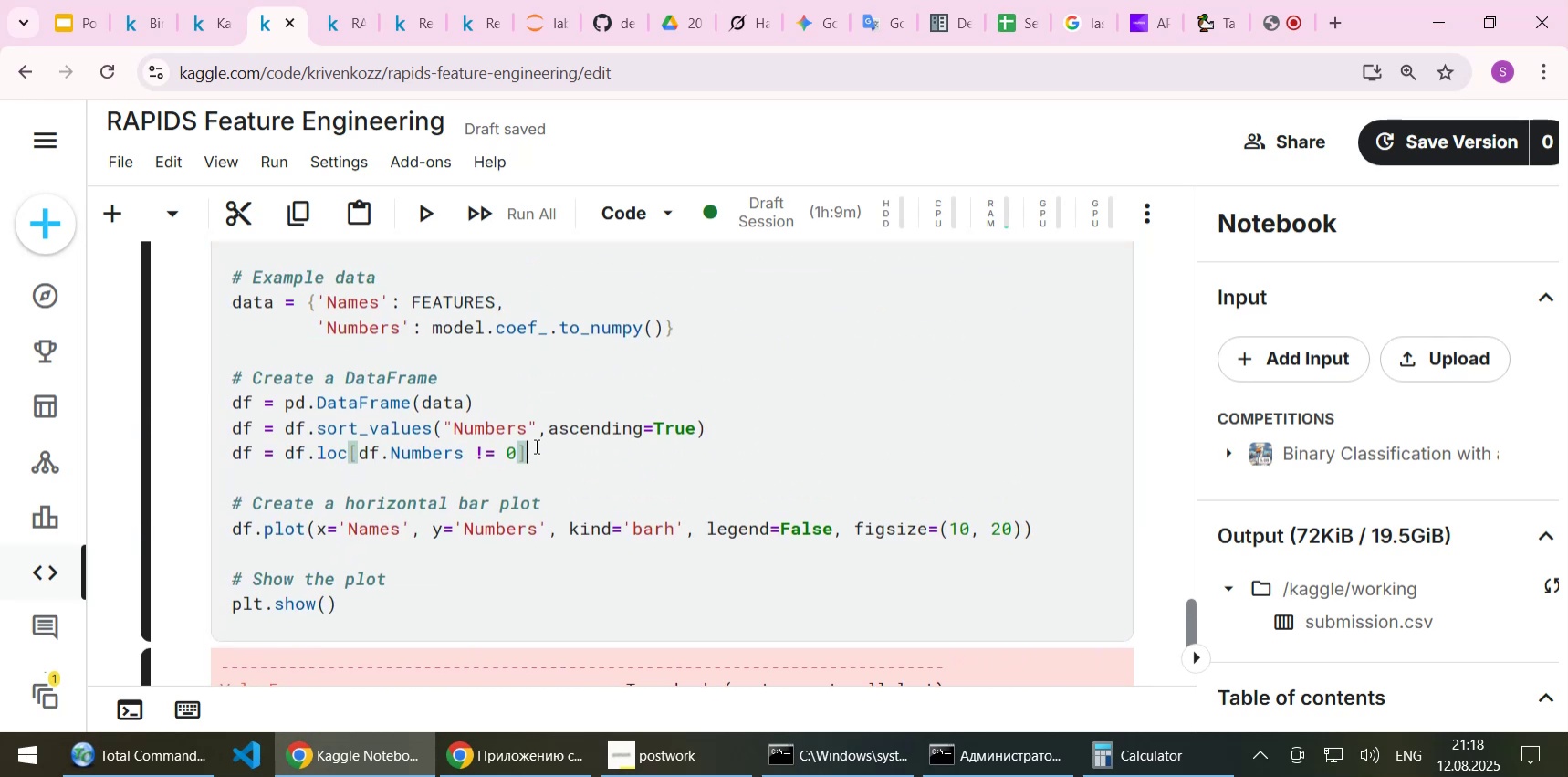 
left_click([535, 446])
 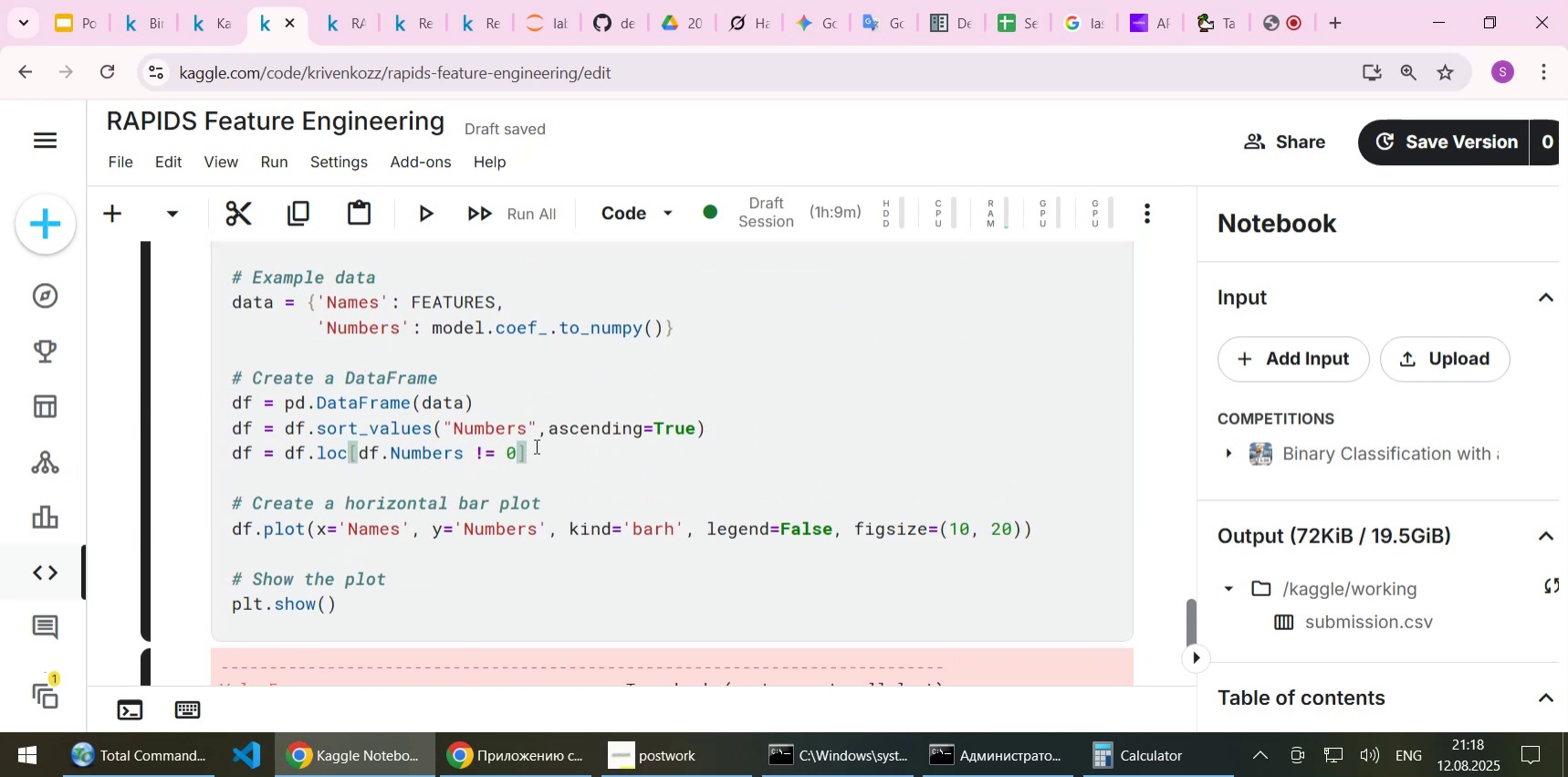 
scroll: coordinate [535, 446], scroll_direction: up, amount: 2.0
 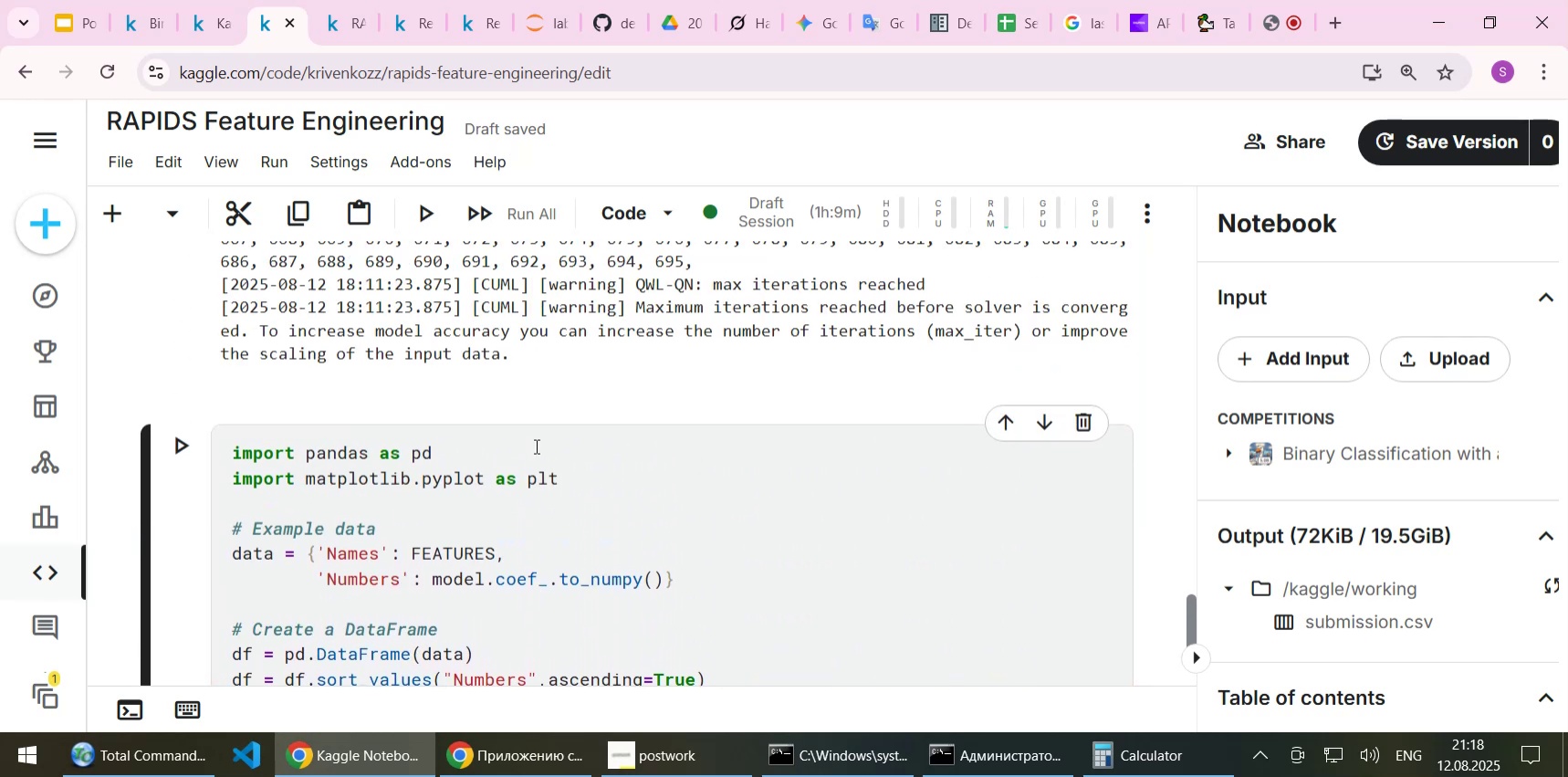 
scroll: coordinate [539, 438], scroll_direction: down, amount: 1.0
 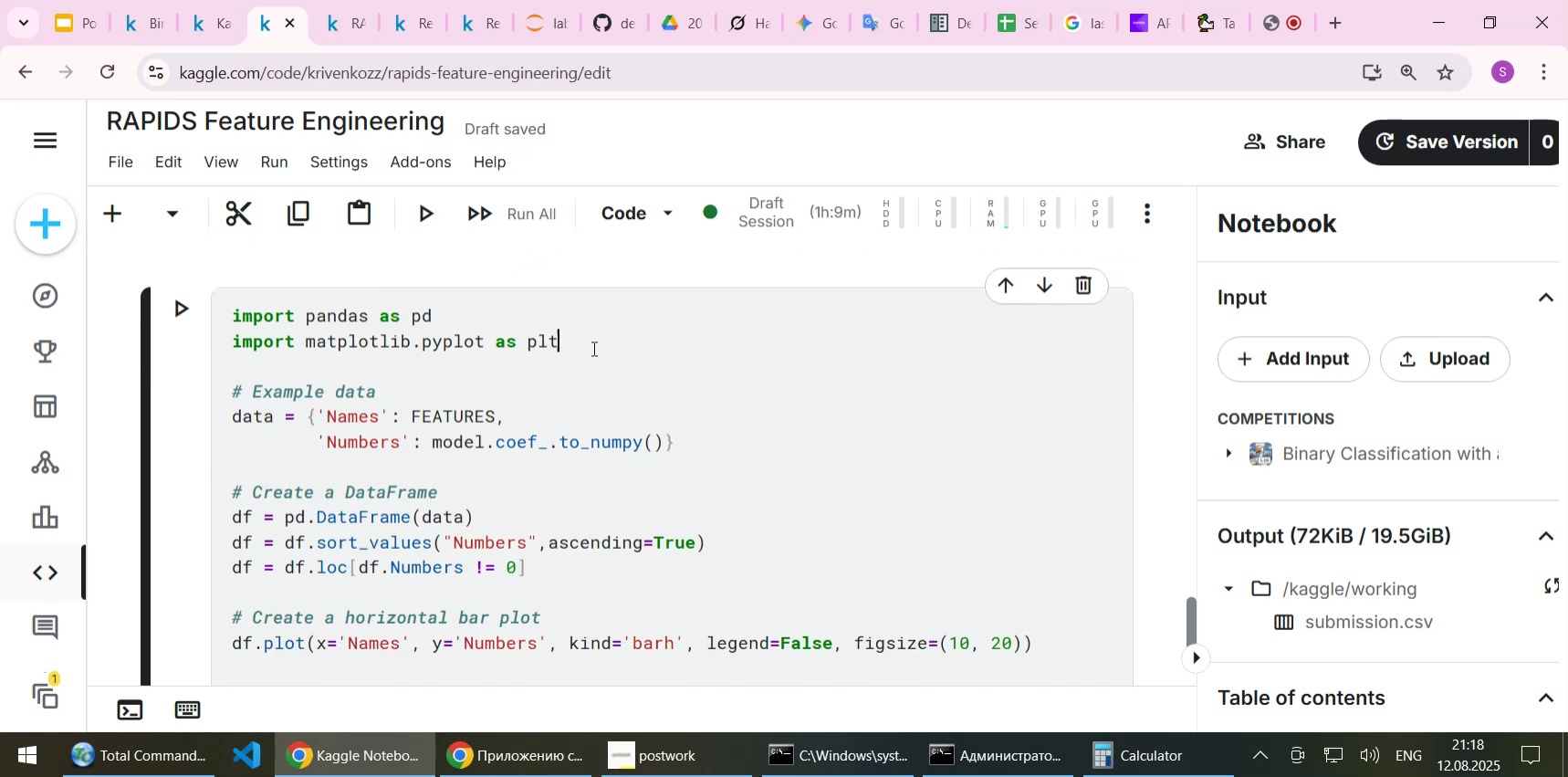 
left_click([592, 348])
 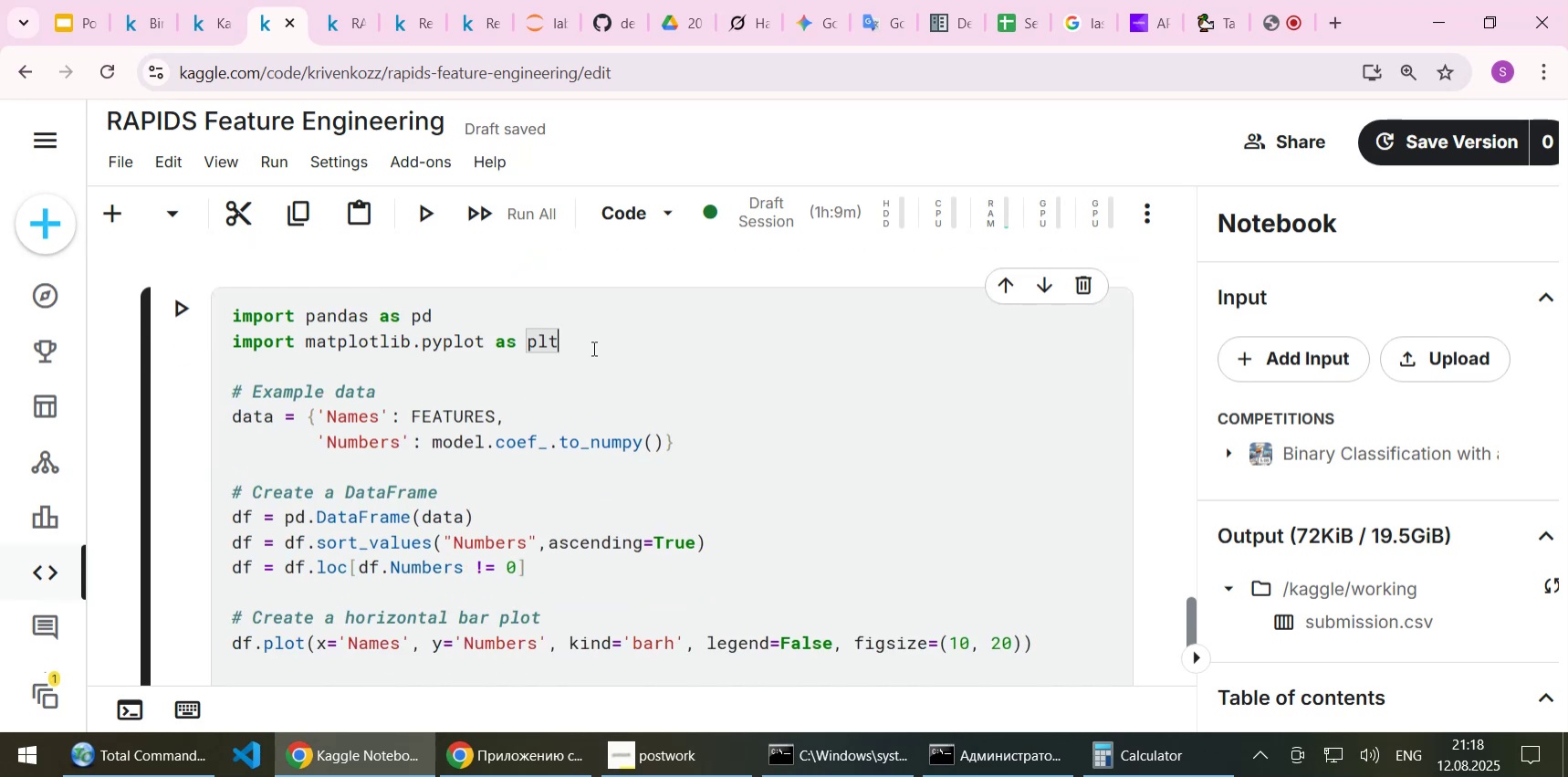 
wait(6.6)
 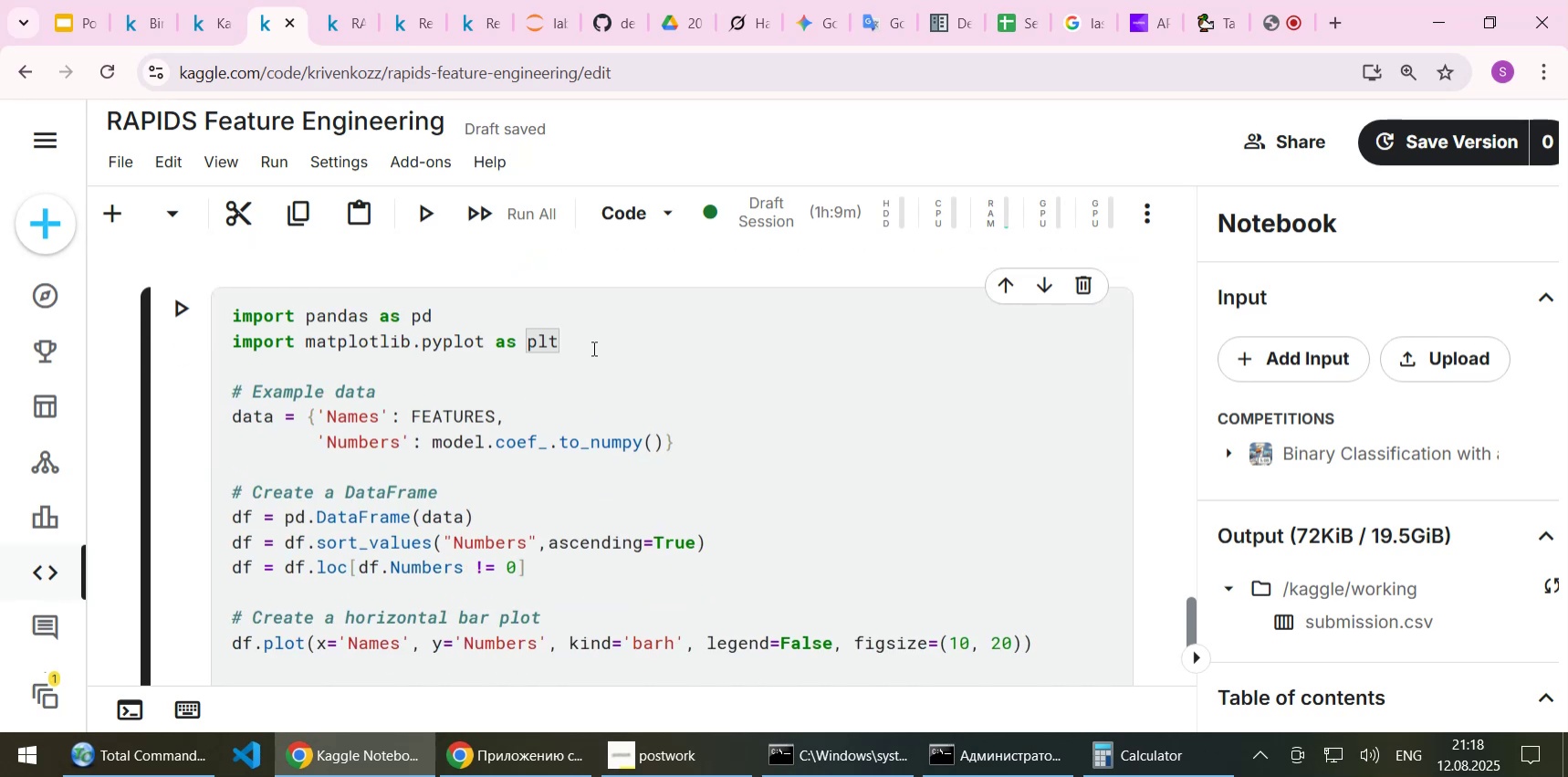 
scroll: coordinate [586, 353], scroll_direction: down, amount: 1.0
 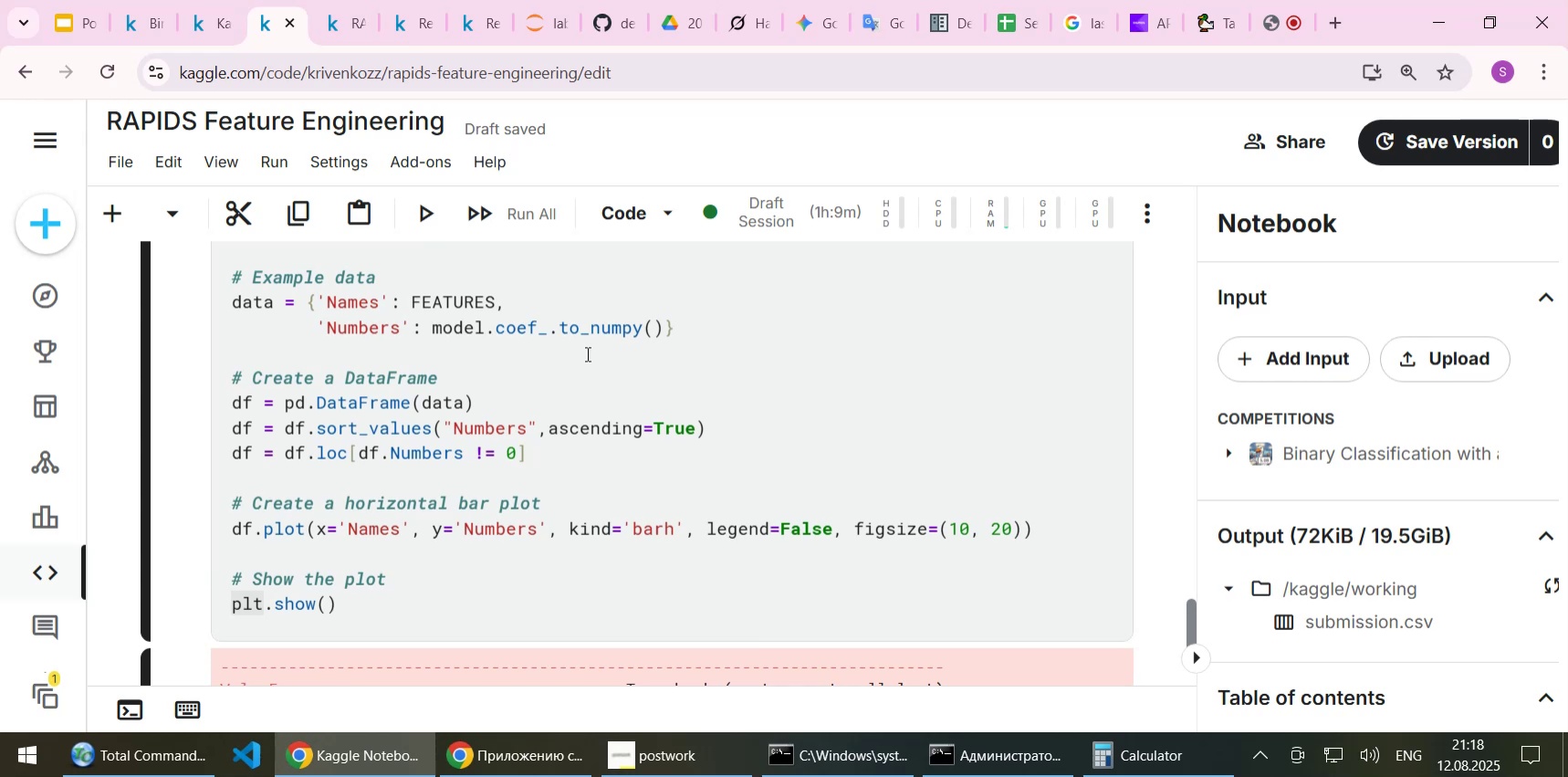 
wait(8.67)
 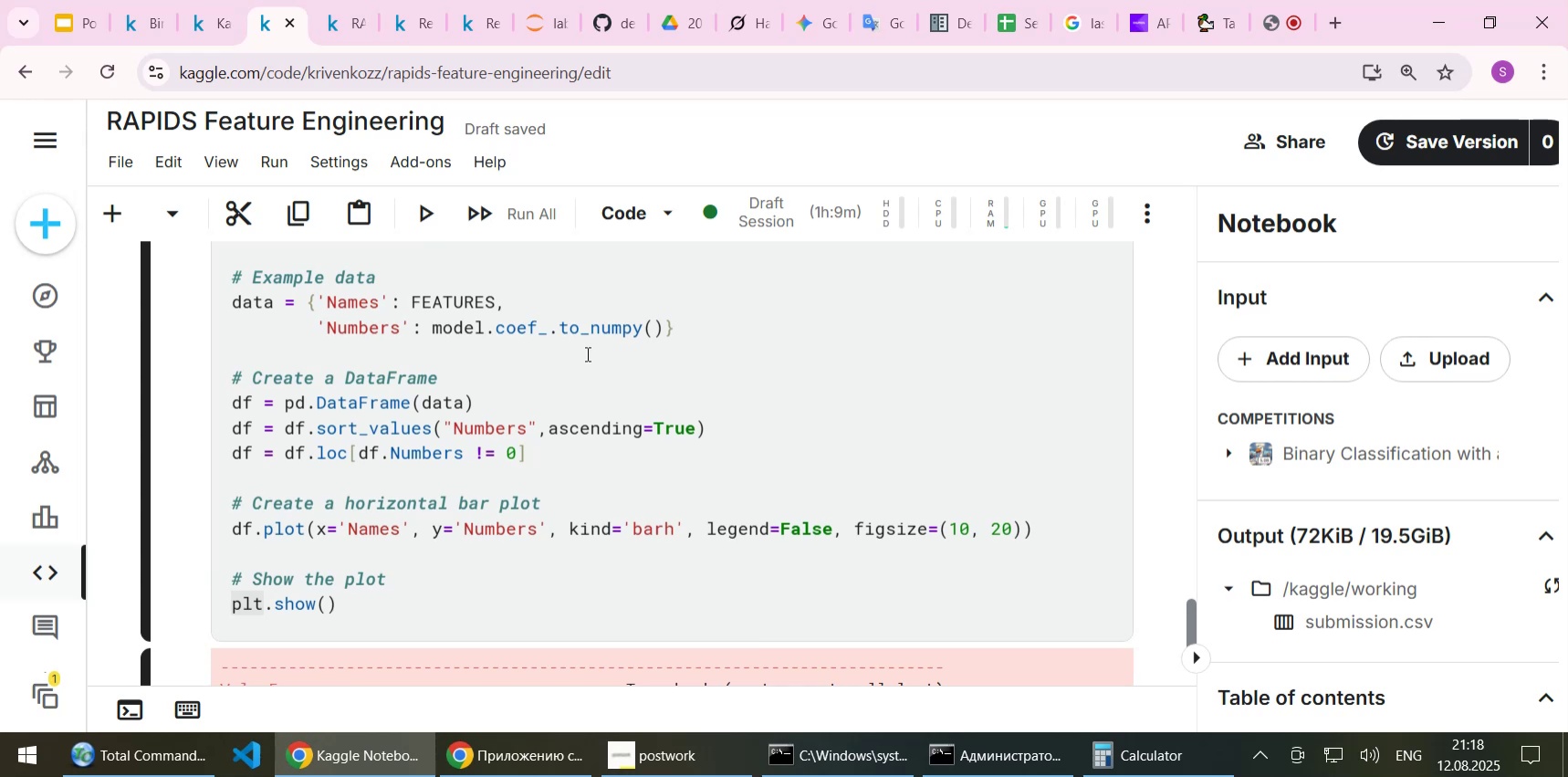 
scroll: coordinate [585, 354], scroll_direction: down, amount: 12.0
 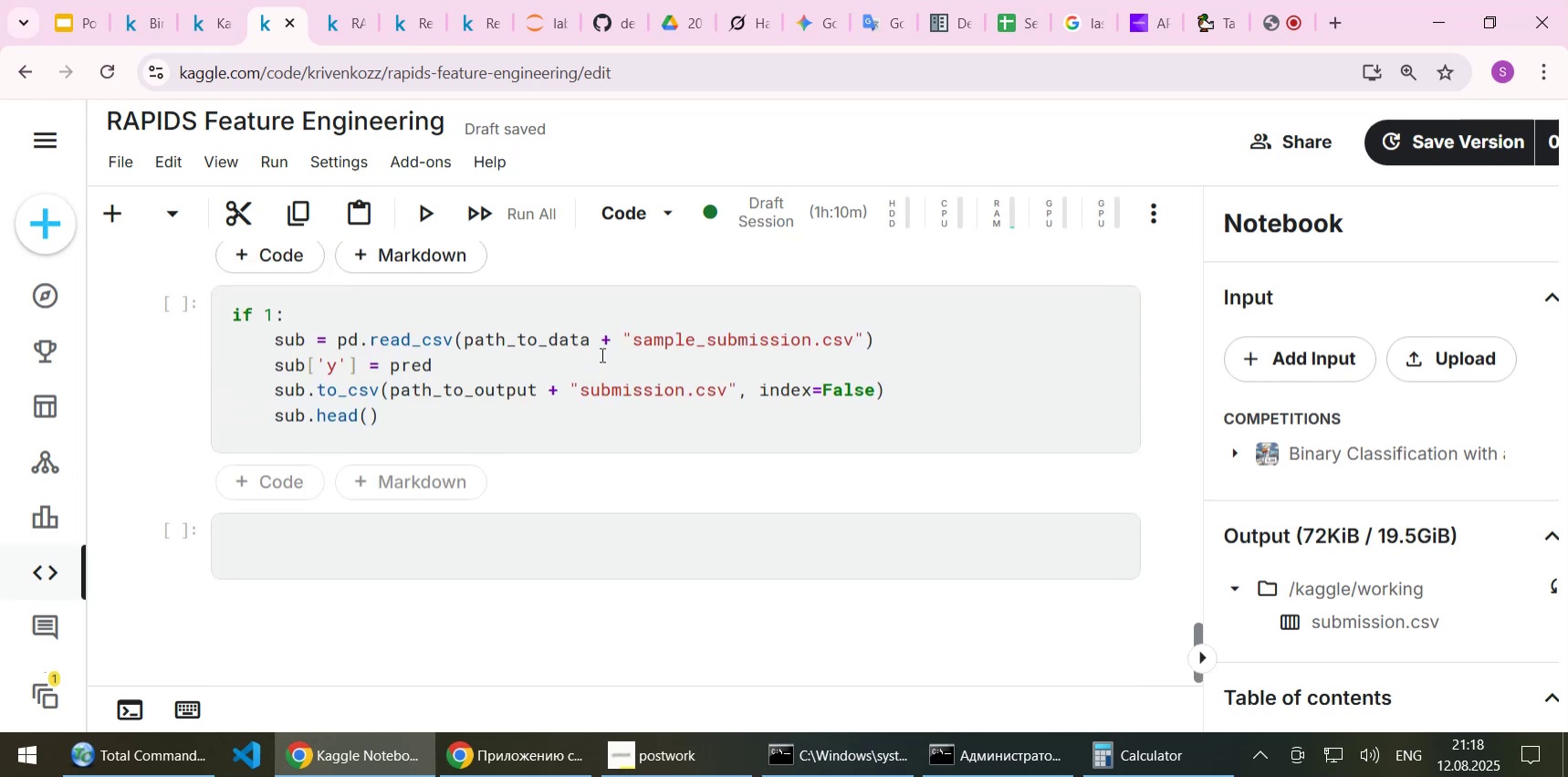 
left_click([601, 354])
 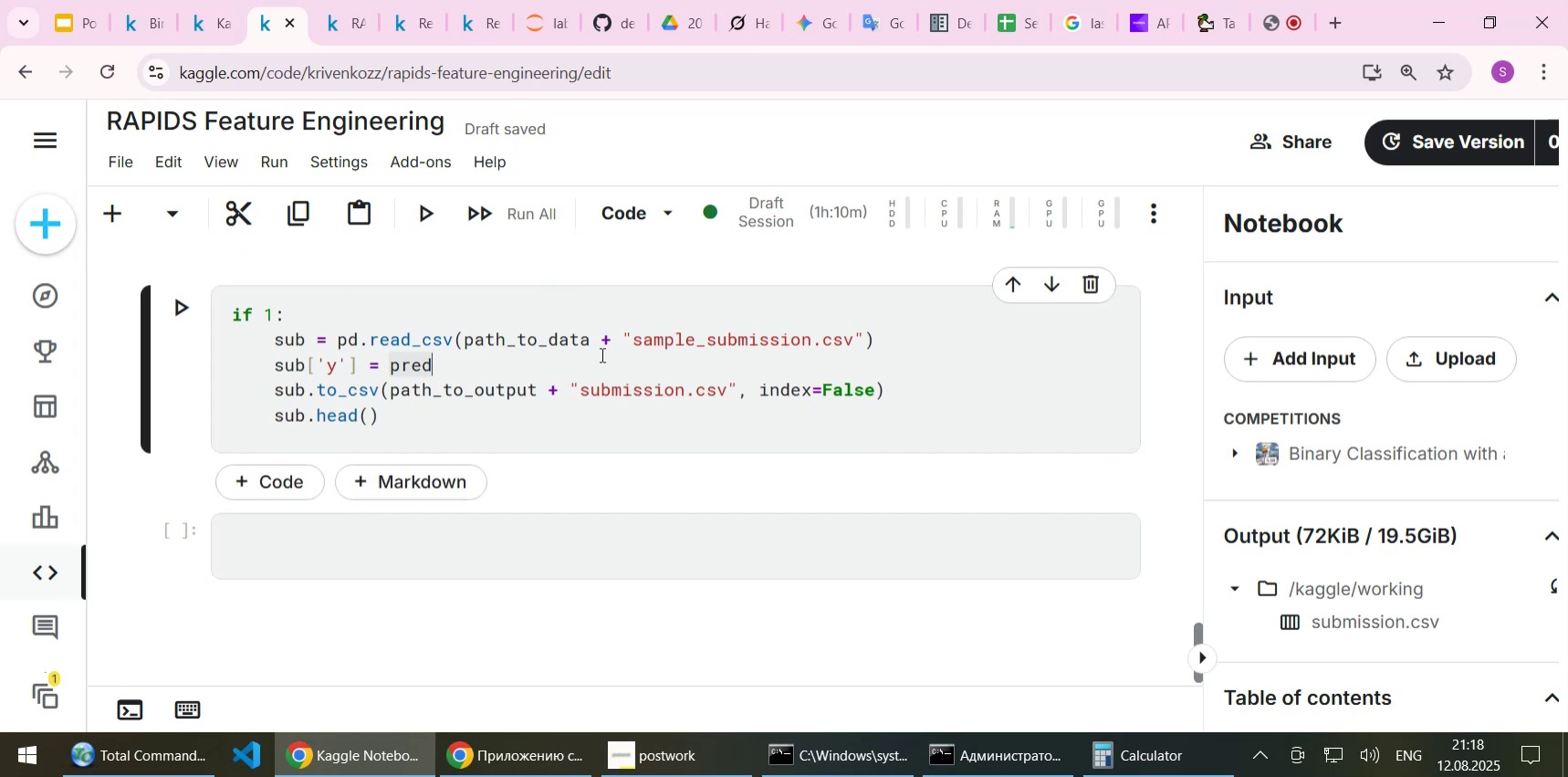 
scroll: coordinate [601, 354], scroll_direction: up, amount: 13.0
 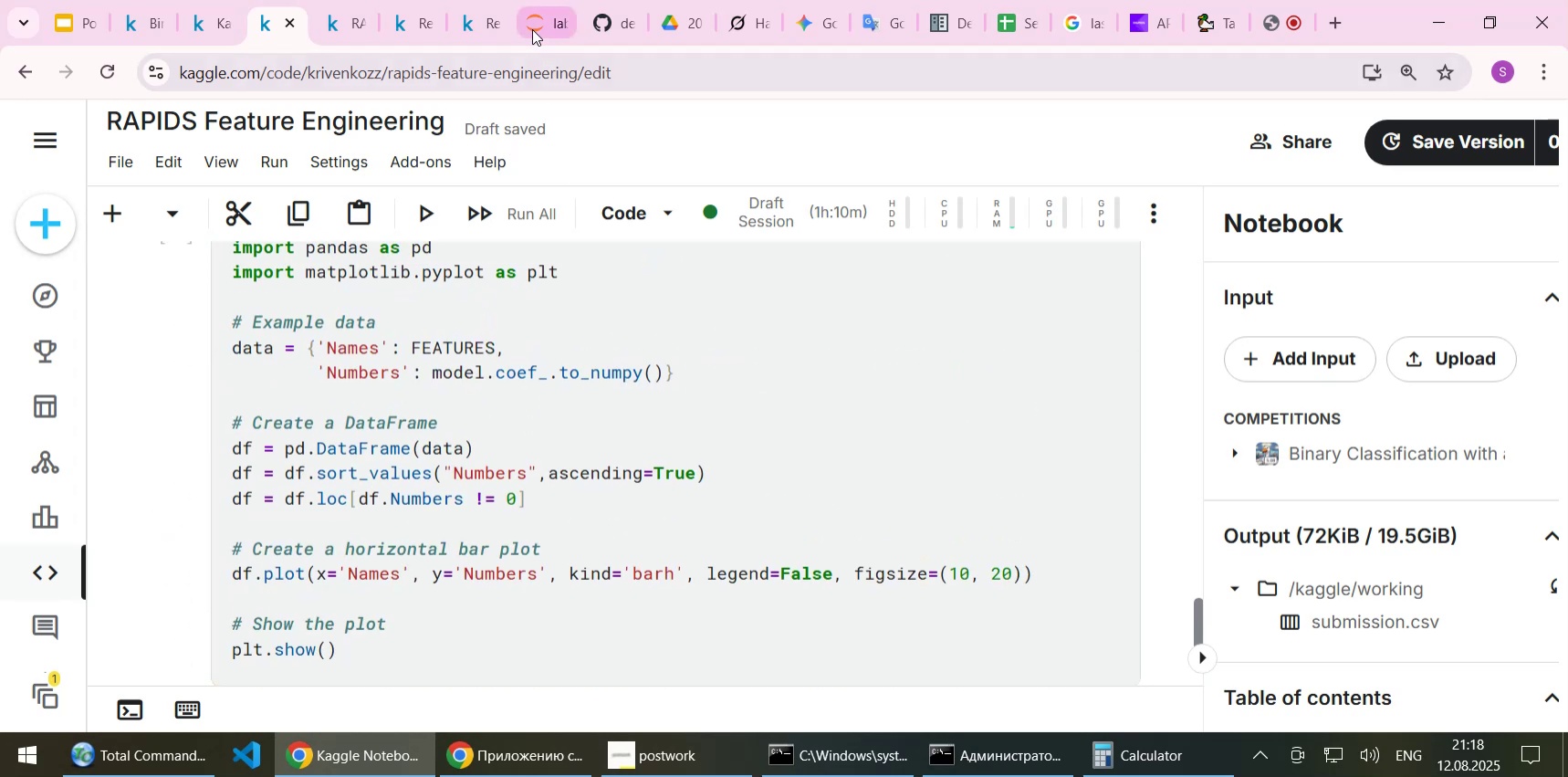 
left_click([532, 29])
 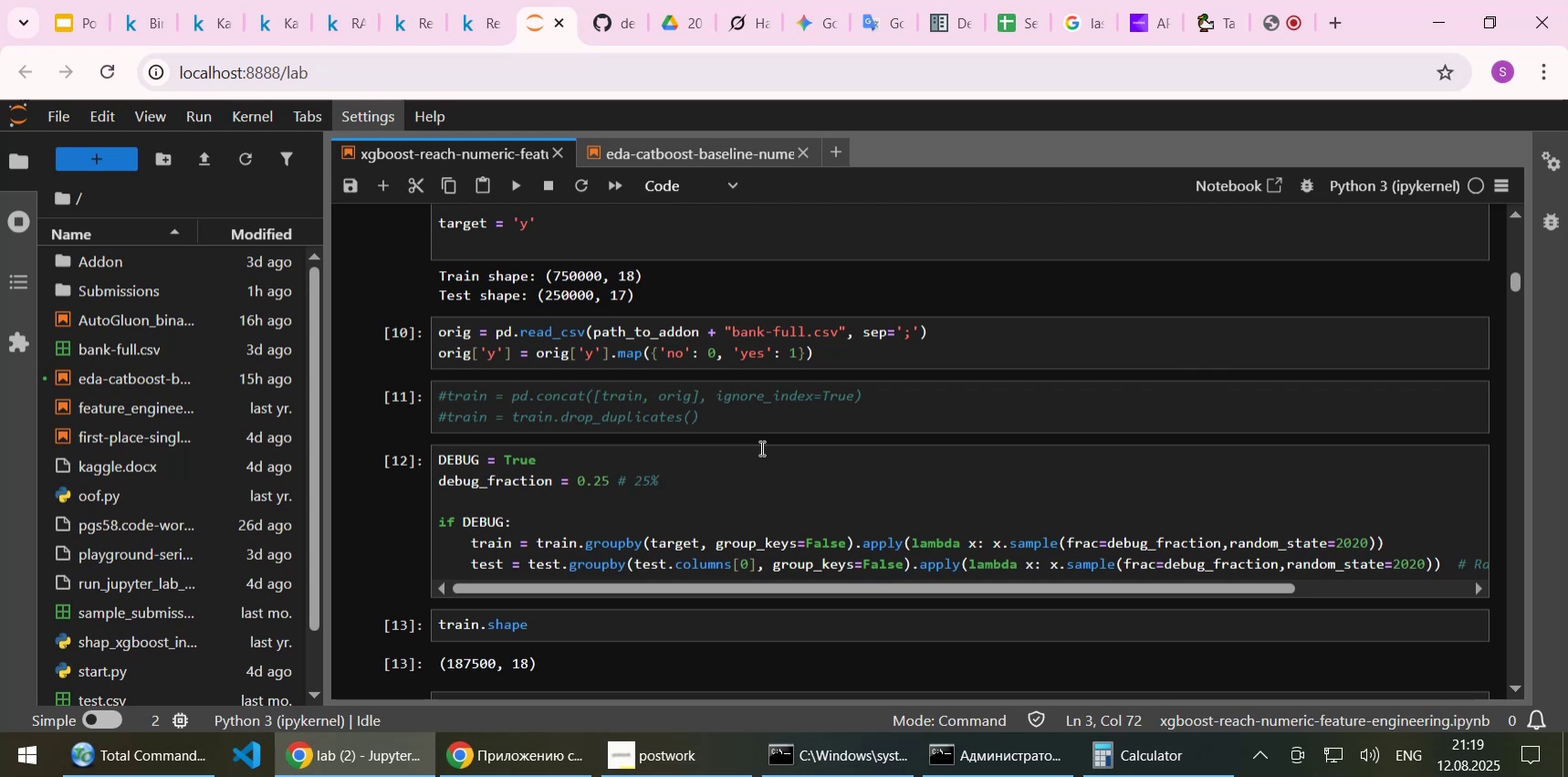 
wait(21.14)
 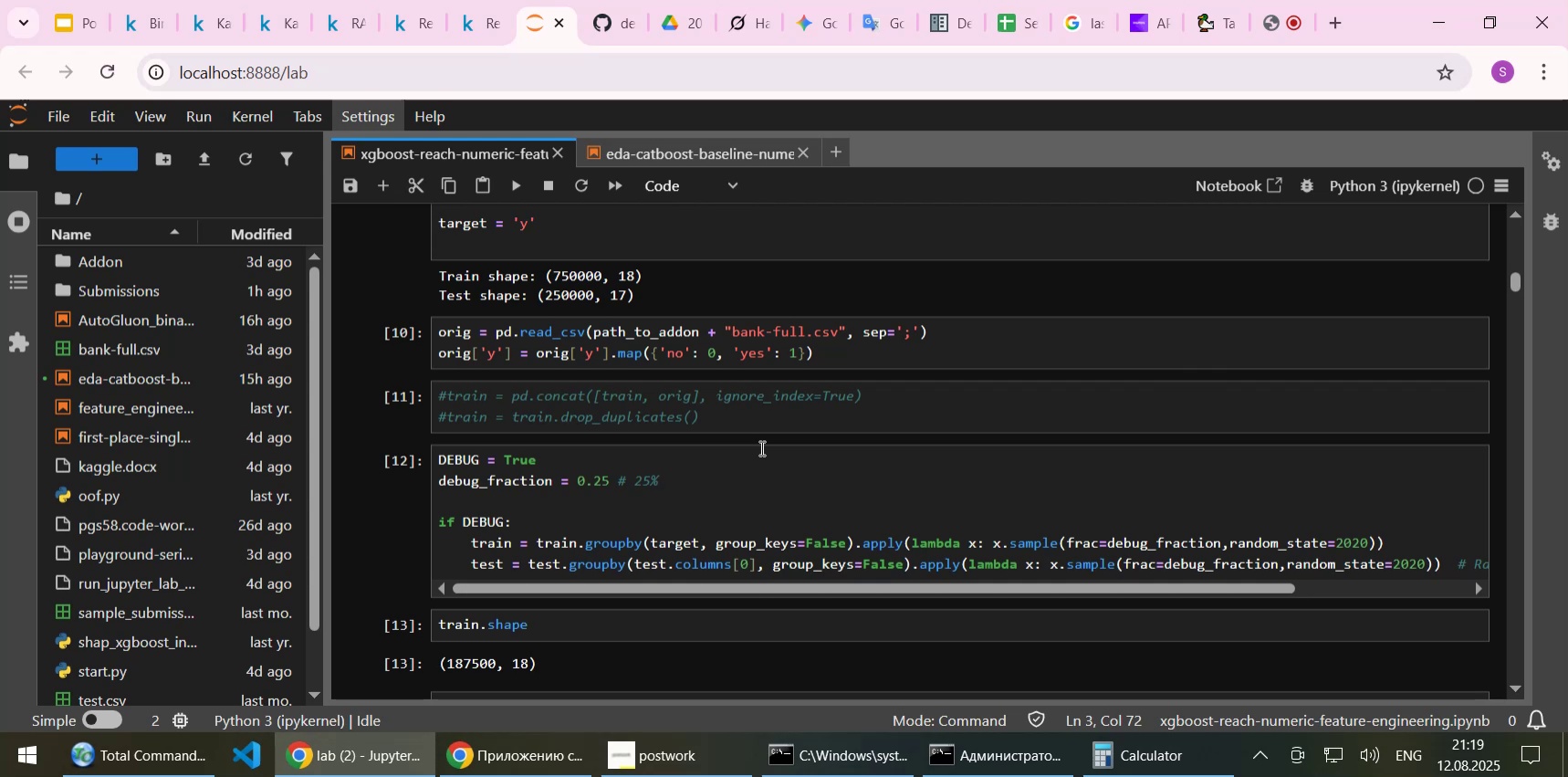 
scroll: coordinate [760, 447], scroll_direction: up, amount: 33.0
 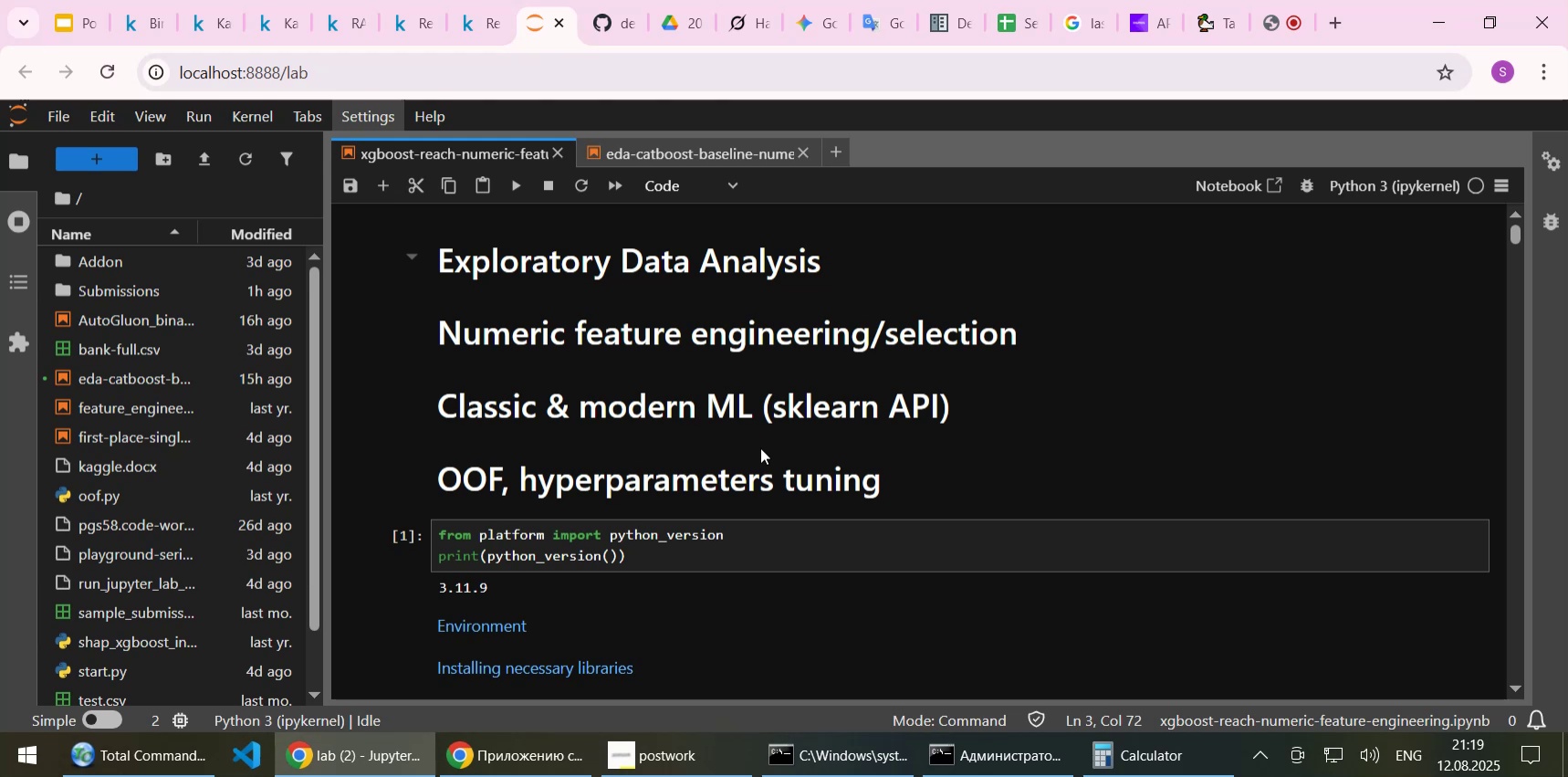 
wait(14.62)
 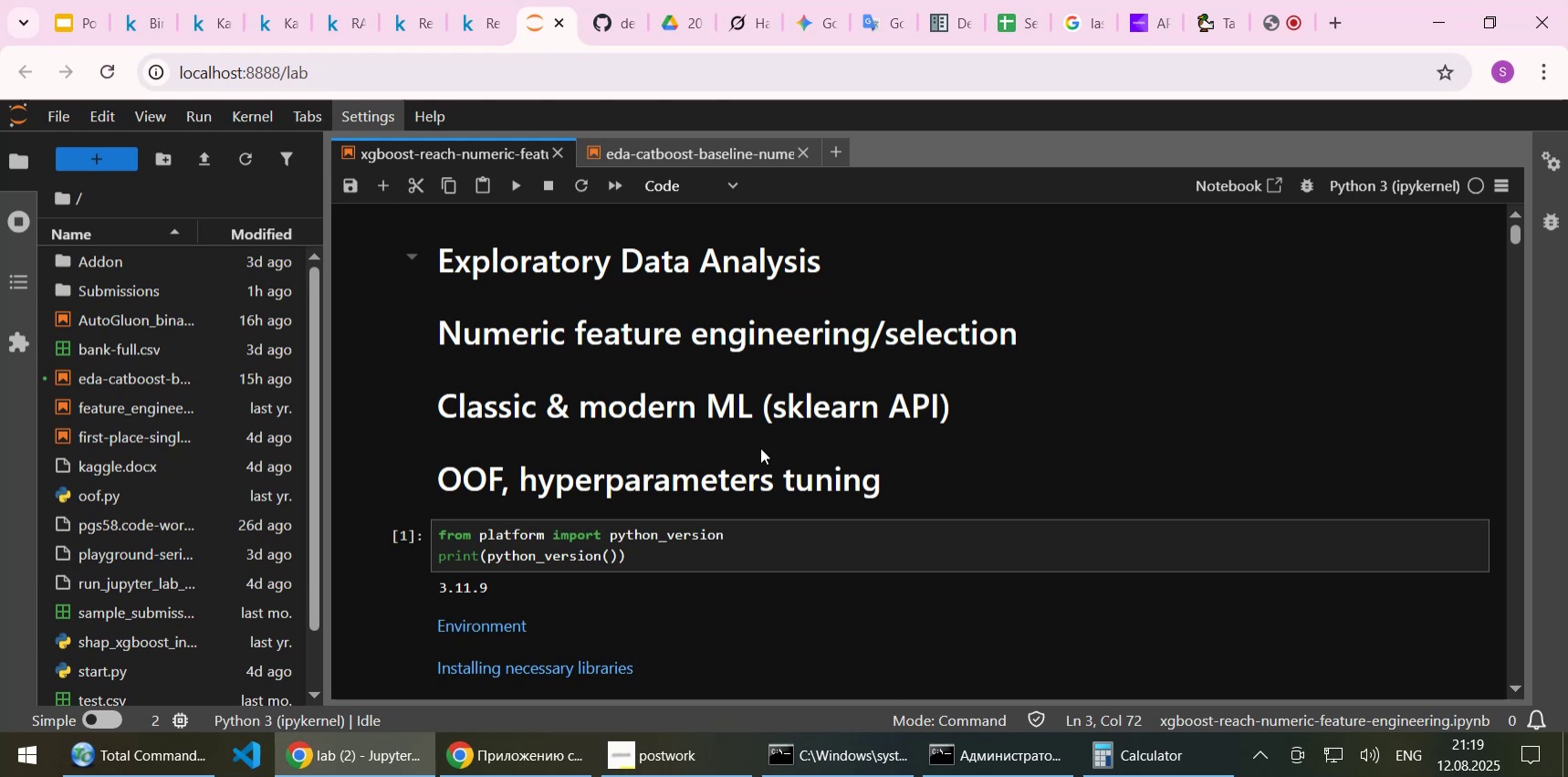 
scroll: coordinate [760, 447], scroll_direction: up, amount: 3.0
 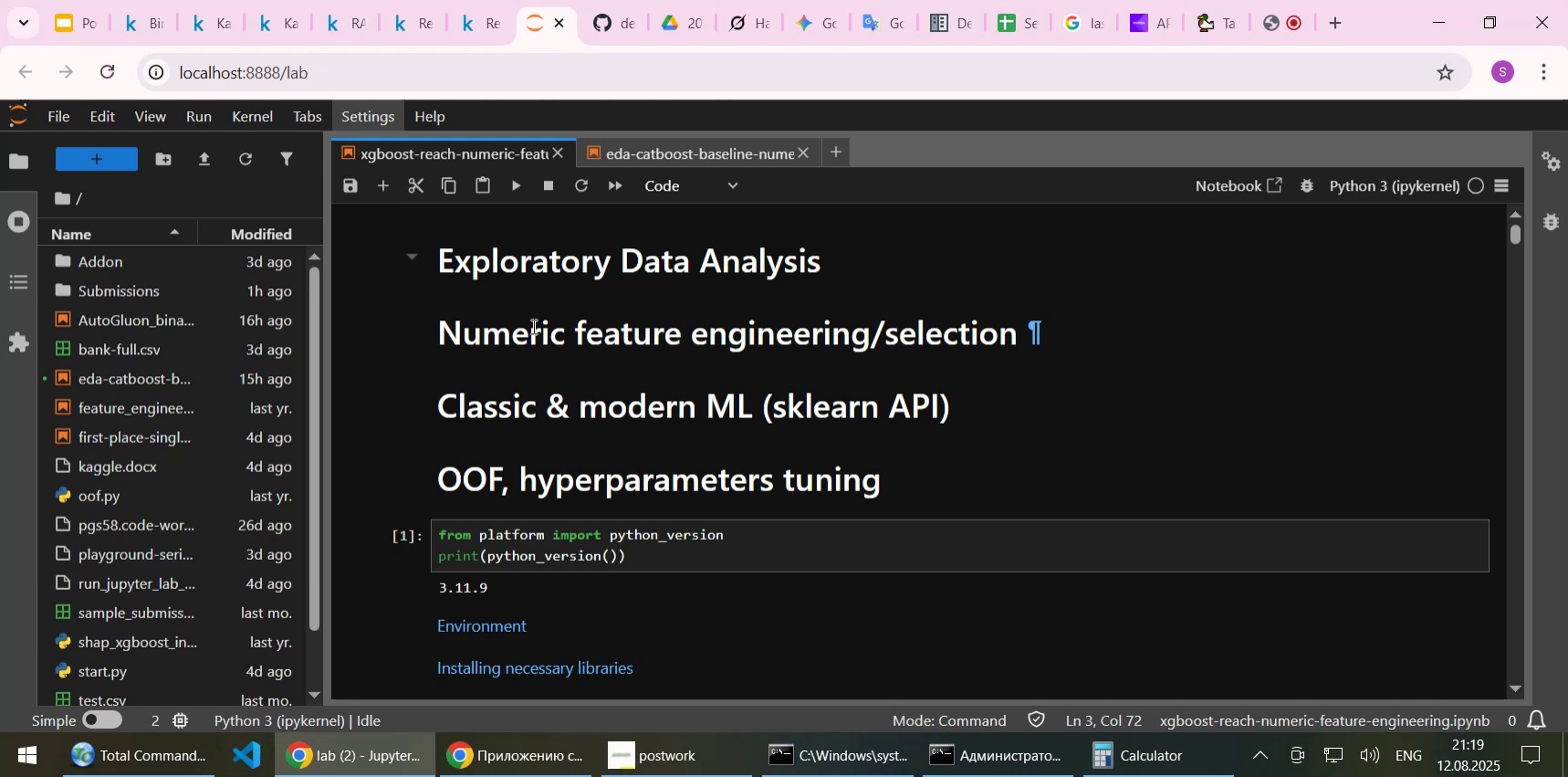 
left_click([592, 267])
 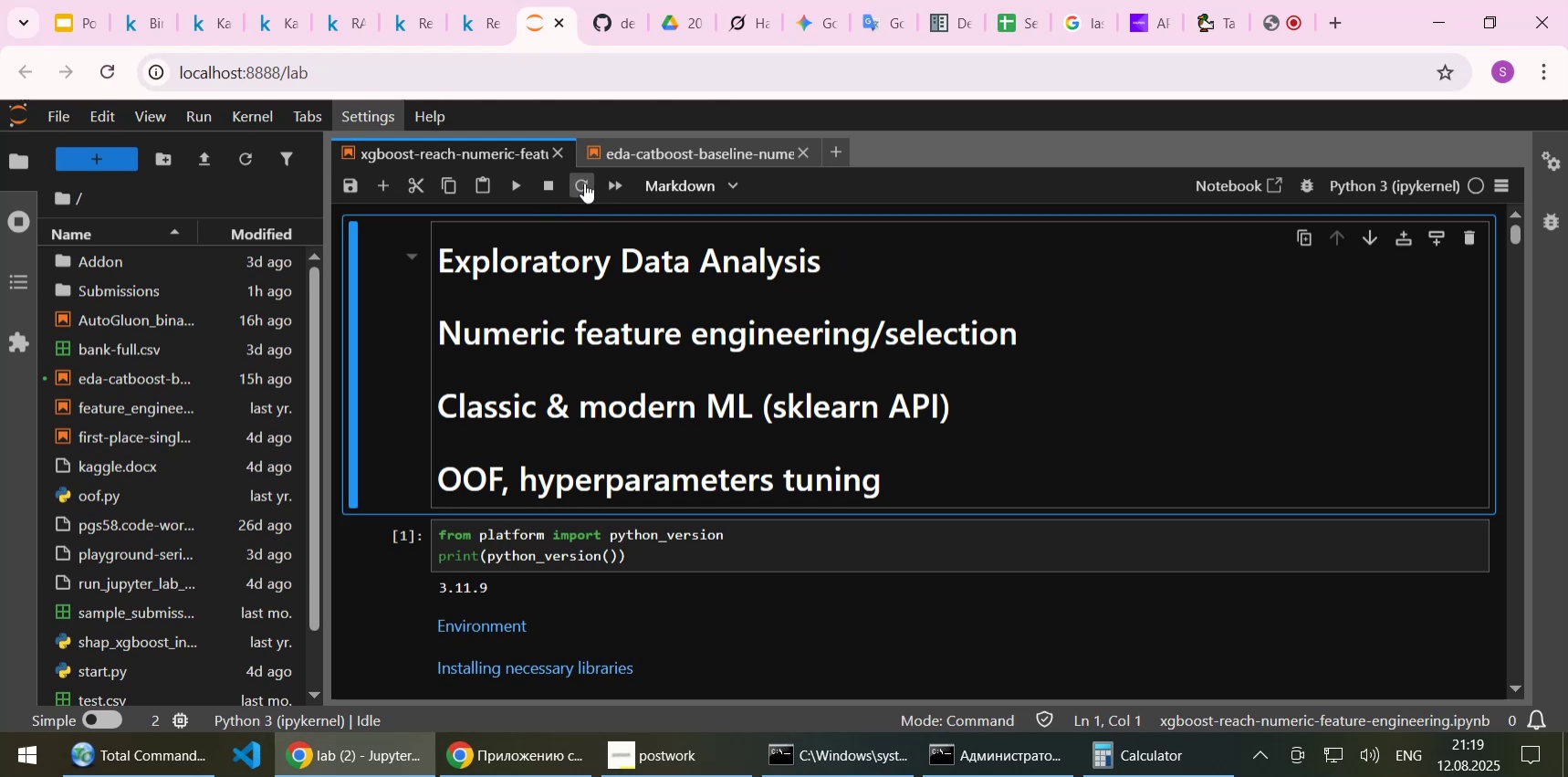 
left_click([584, 183])
 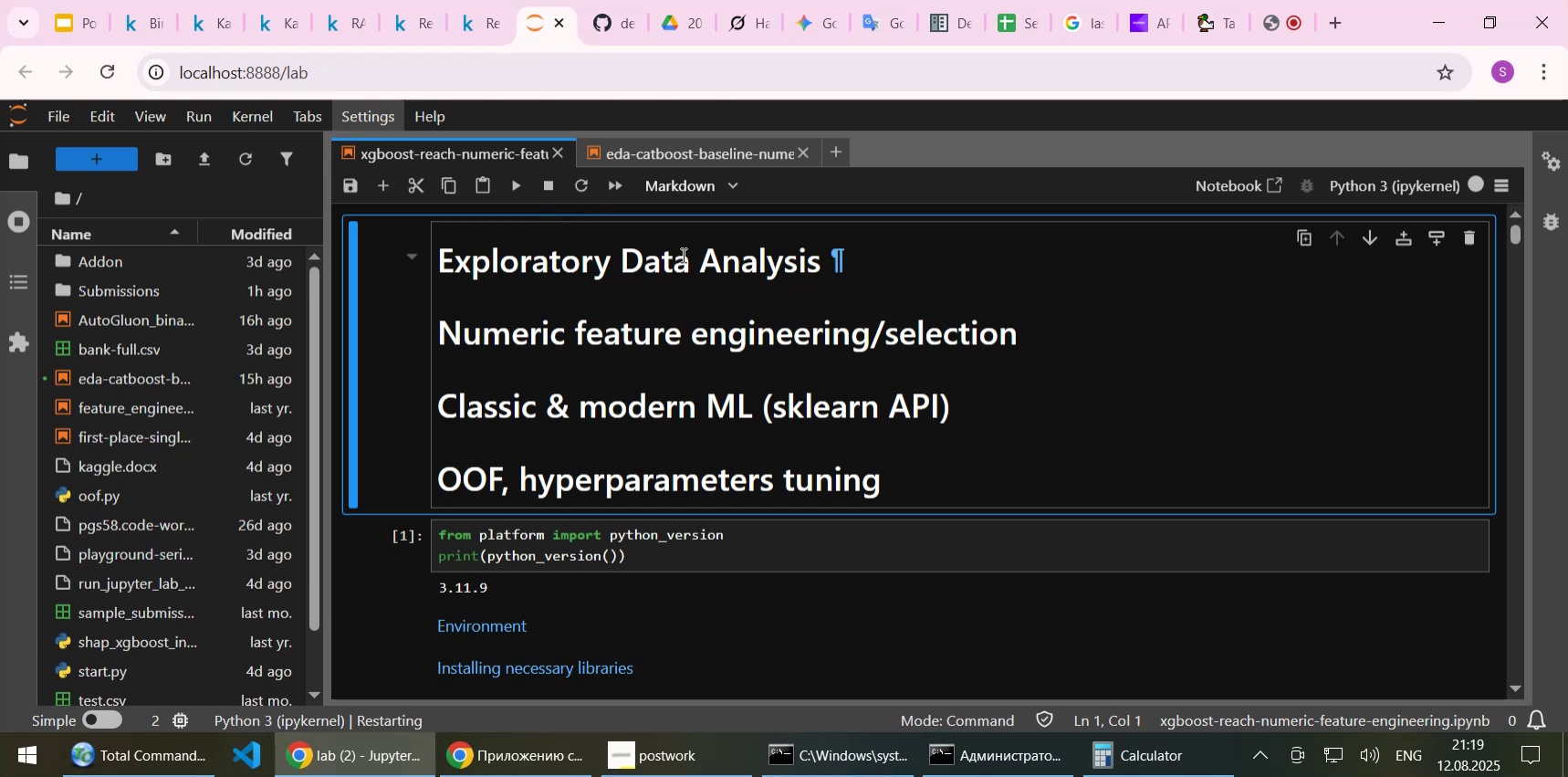 
left_click([682, 255])
 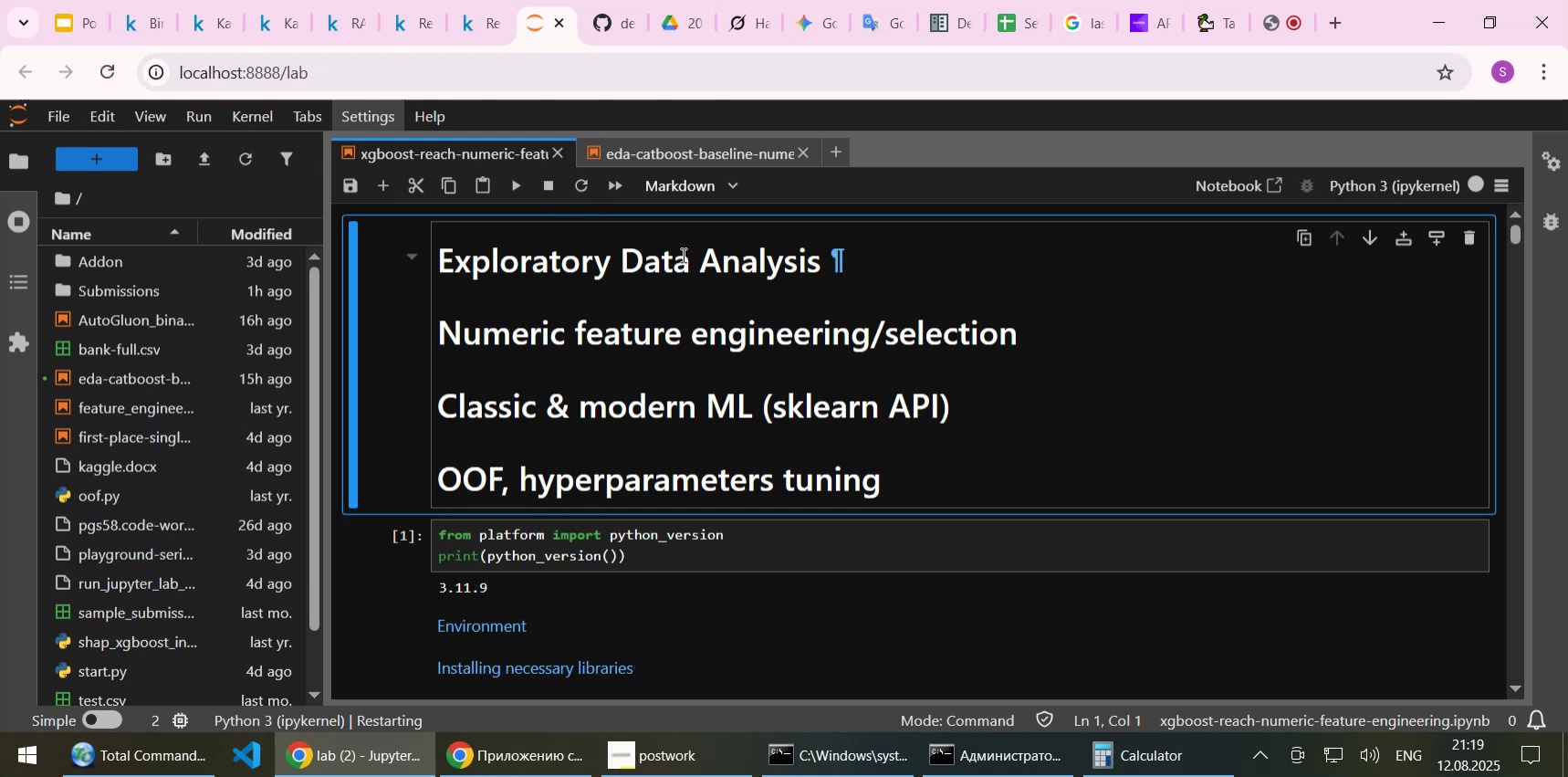 
key(Shift+Enter)
 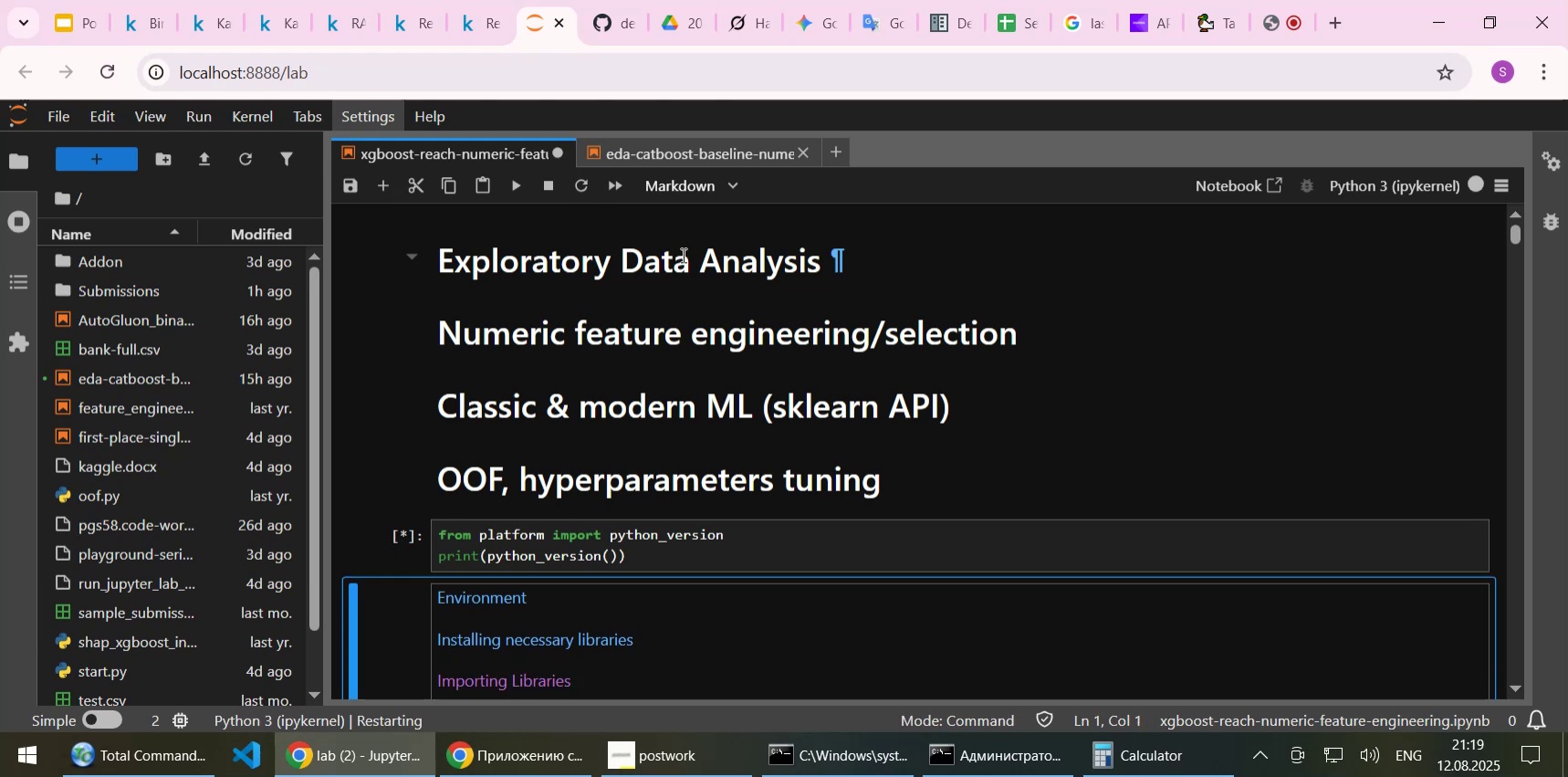 
key(Shift+Enter)
 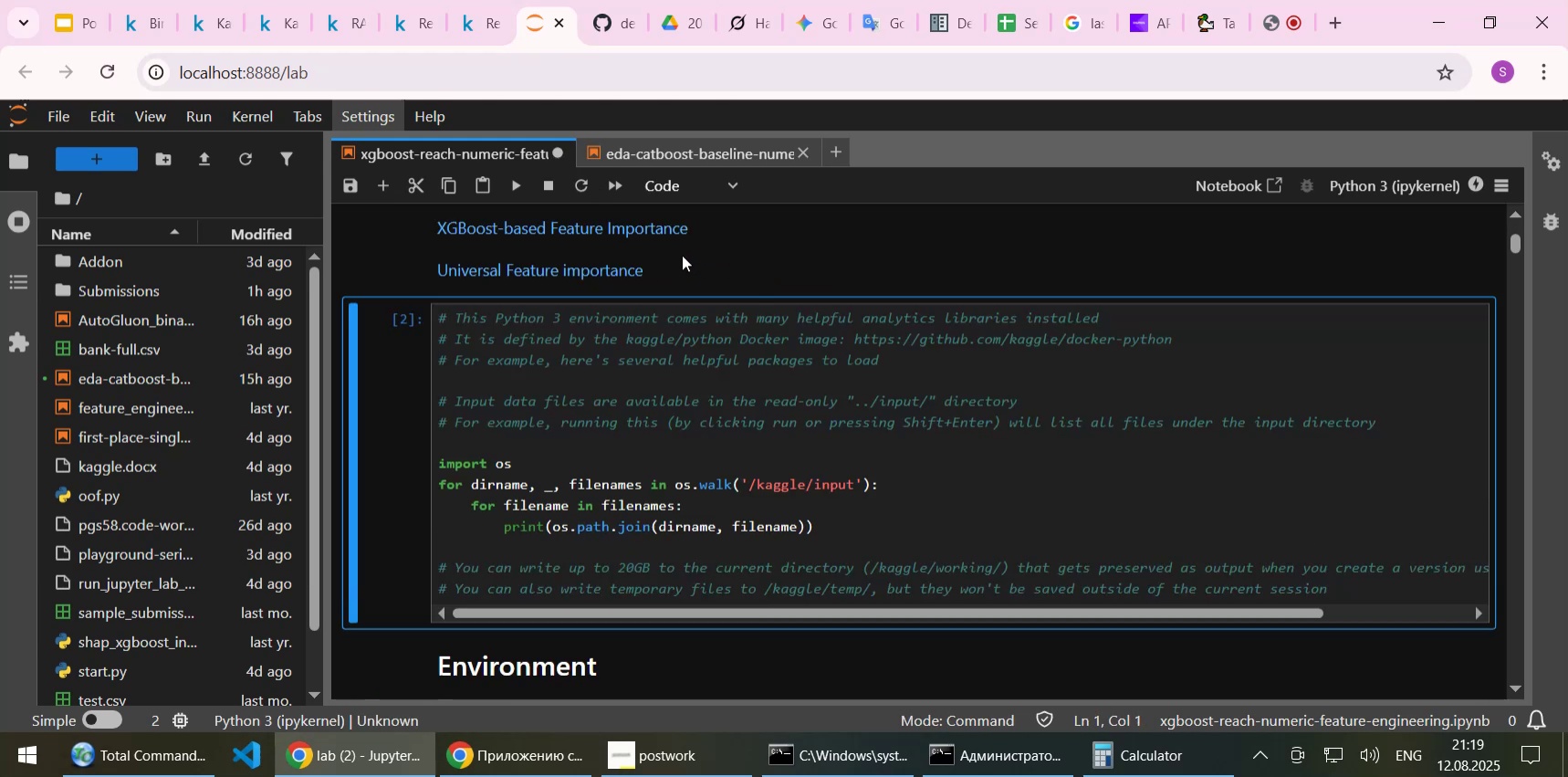 
key(Shift+Enter)
 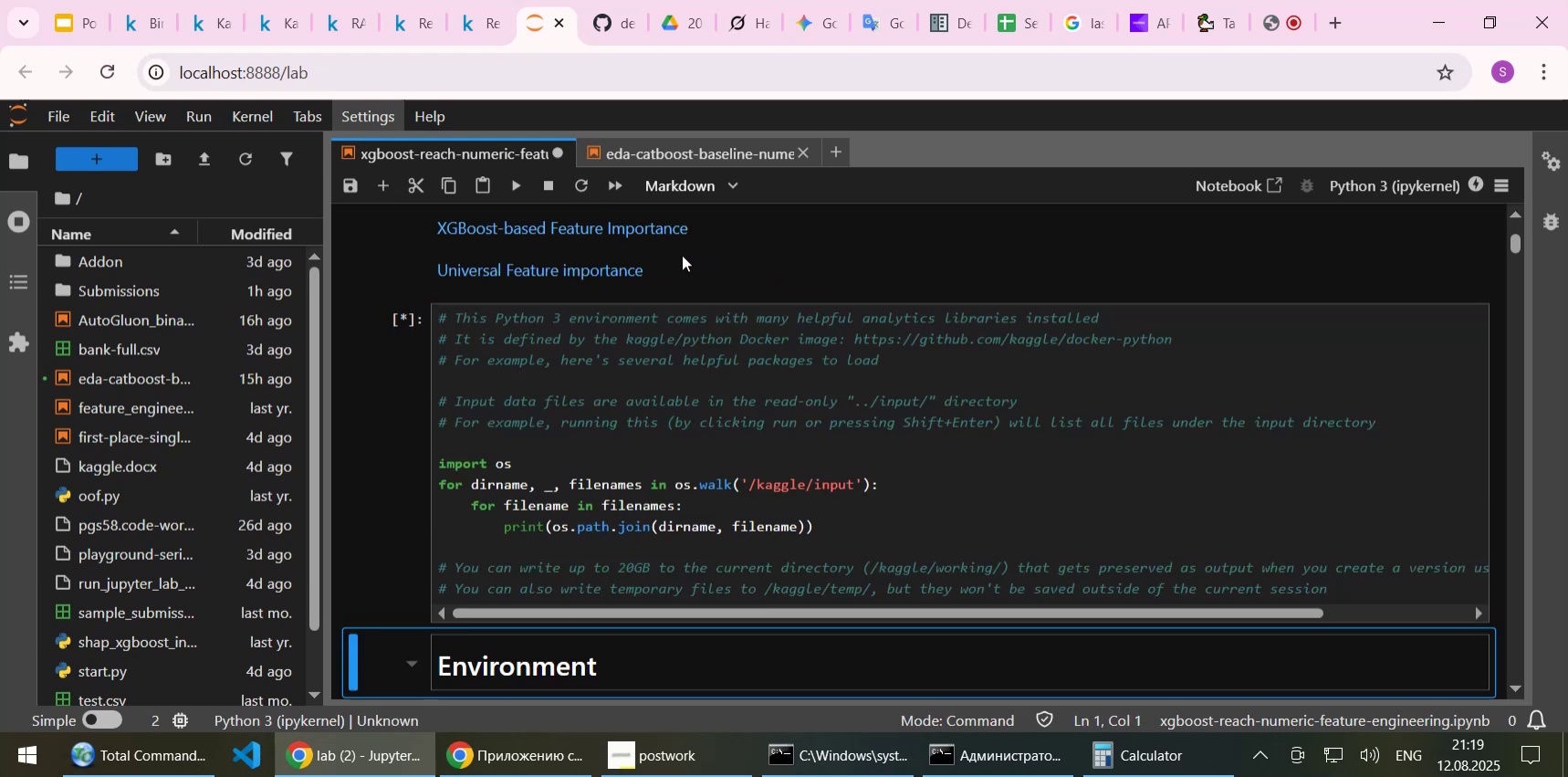 
key(Shift+Enter)
 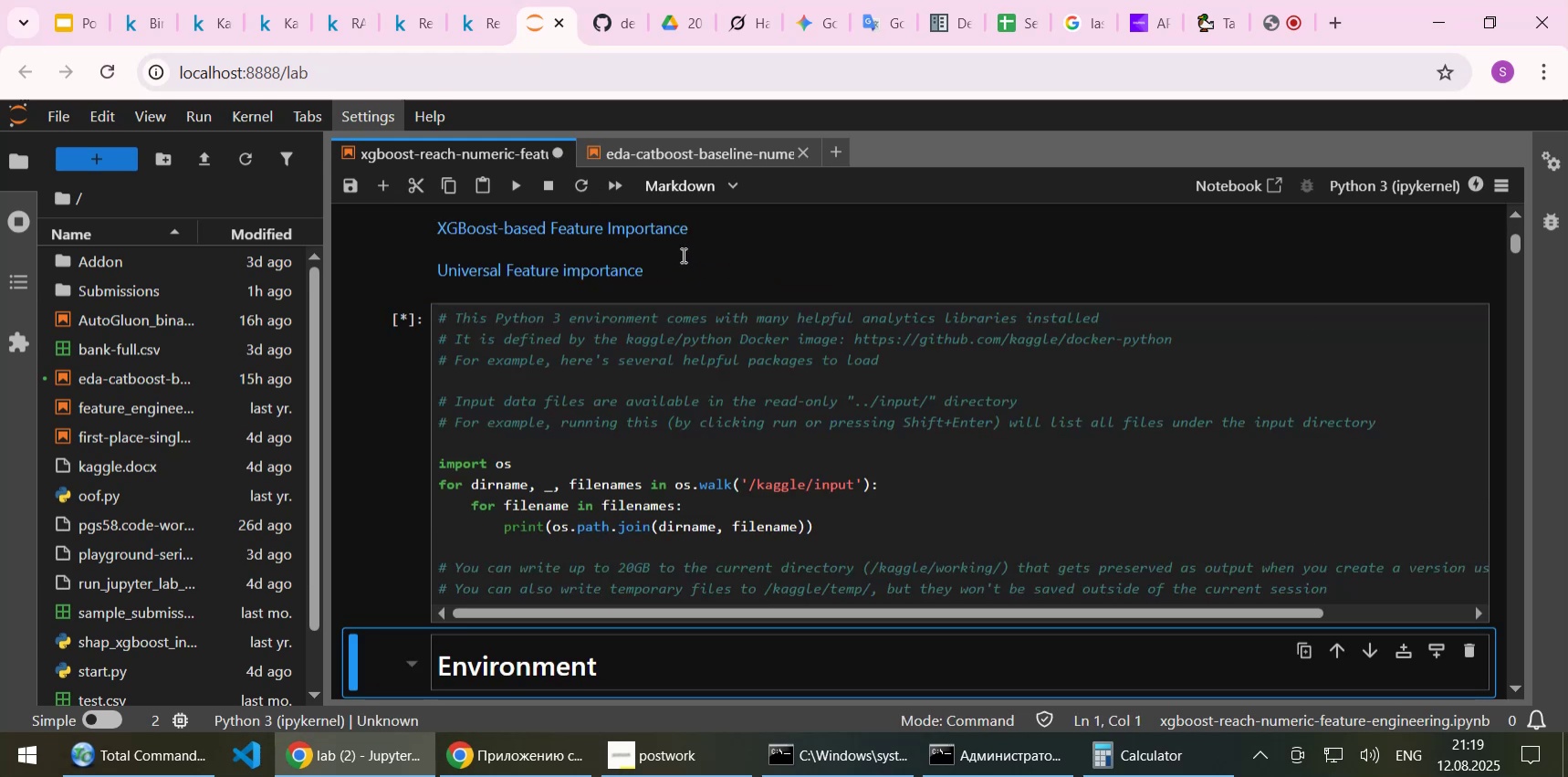 
hold_key(key=Enter, duration=0.58)
 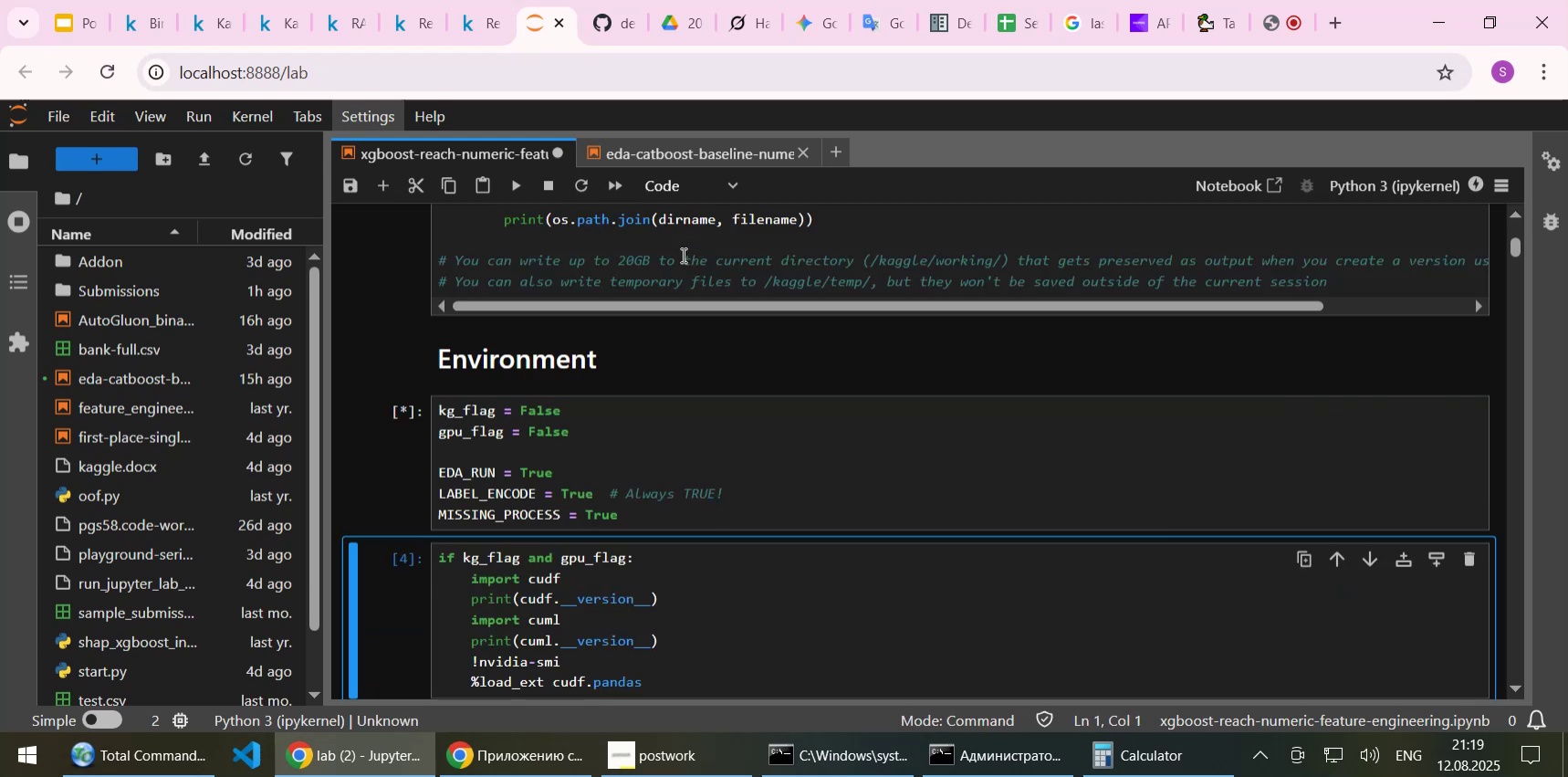 
key(Shift+Enter)
 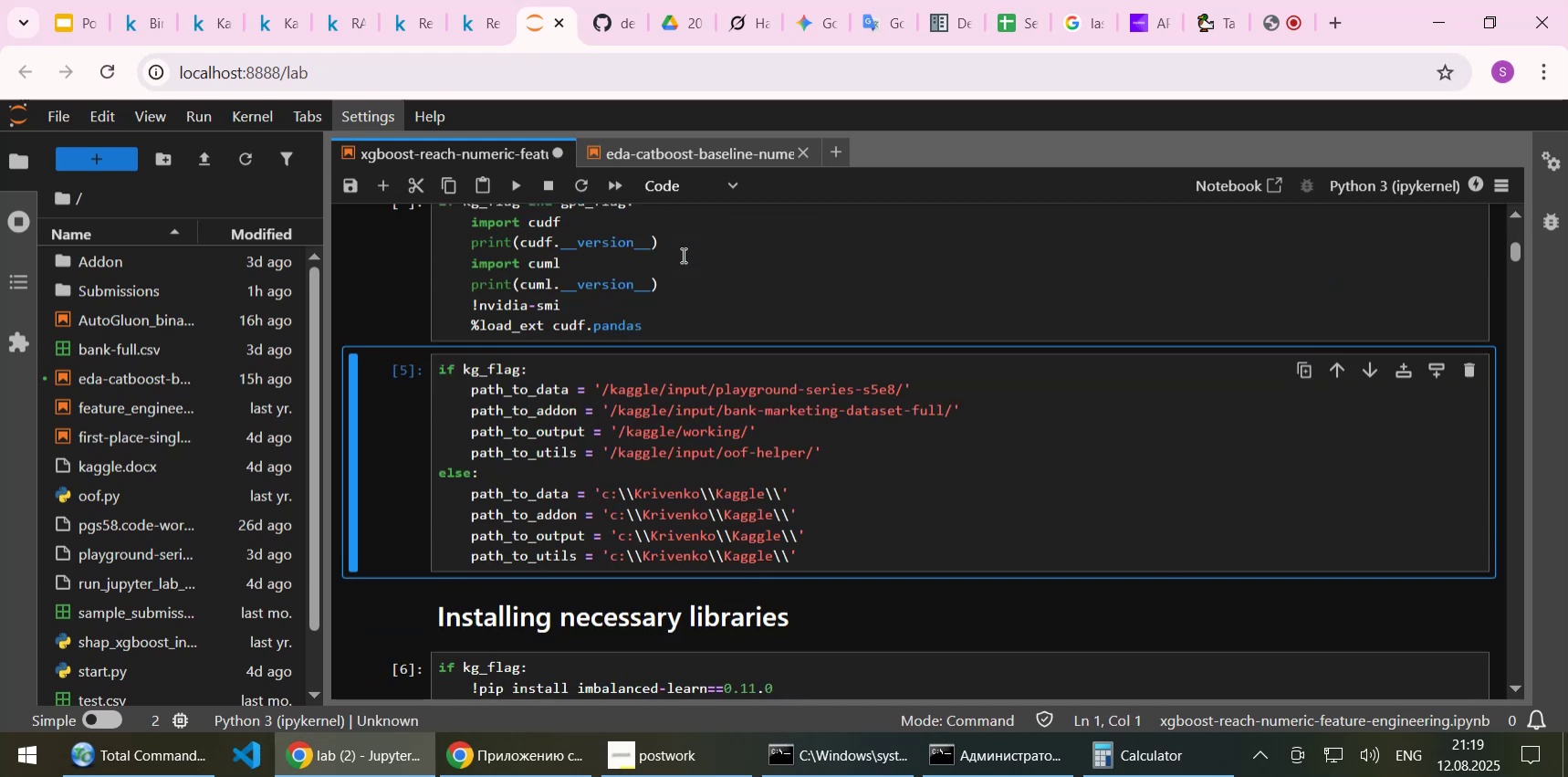 
key(Shift+Enter)
 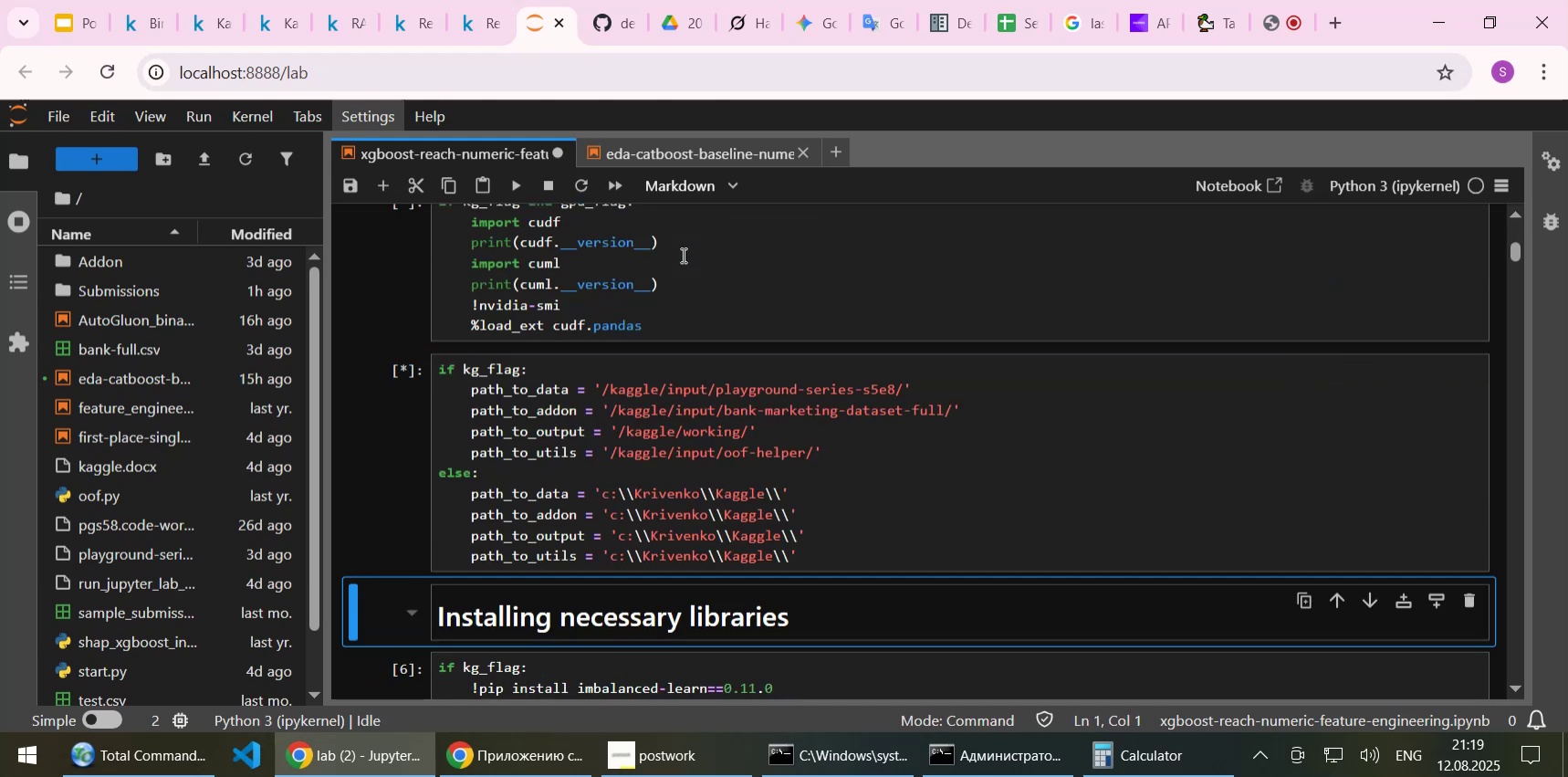 
key(Shift+Enter)
 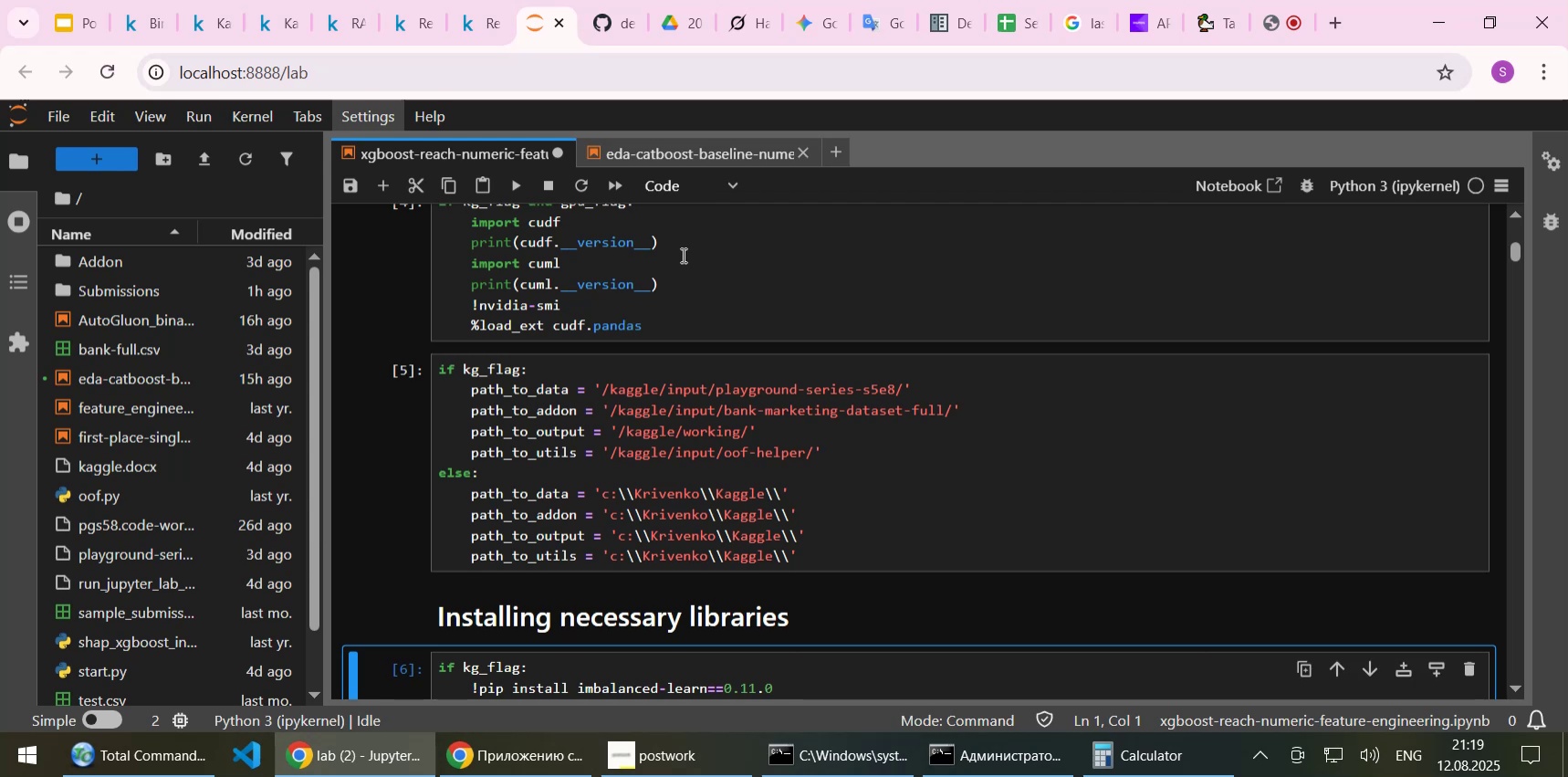 
key(Shift+Enter)
 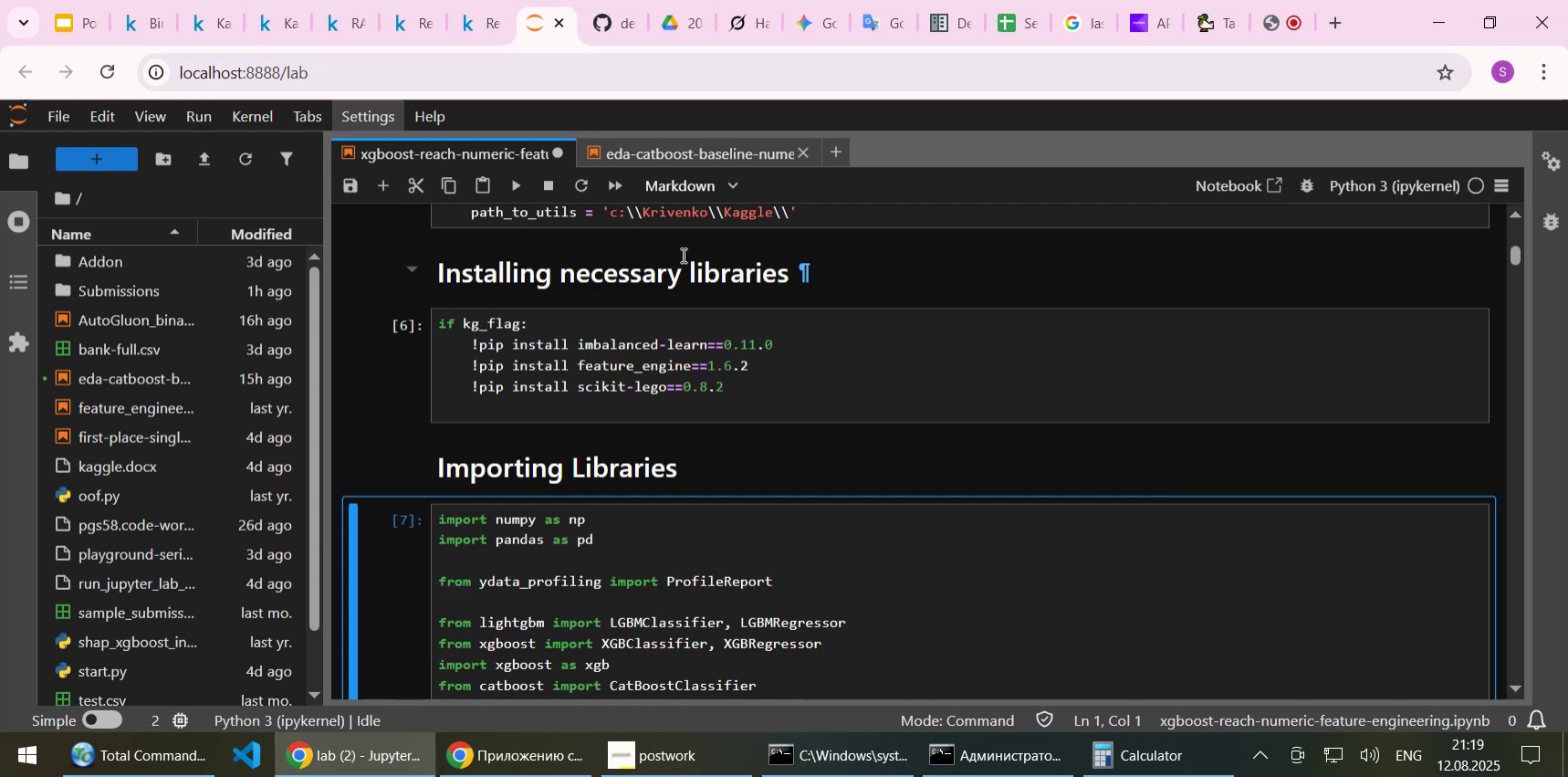 
key(Shift+Enter)
 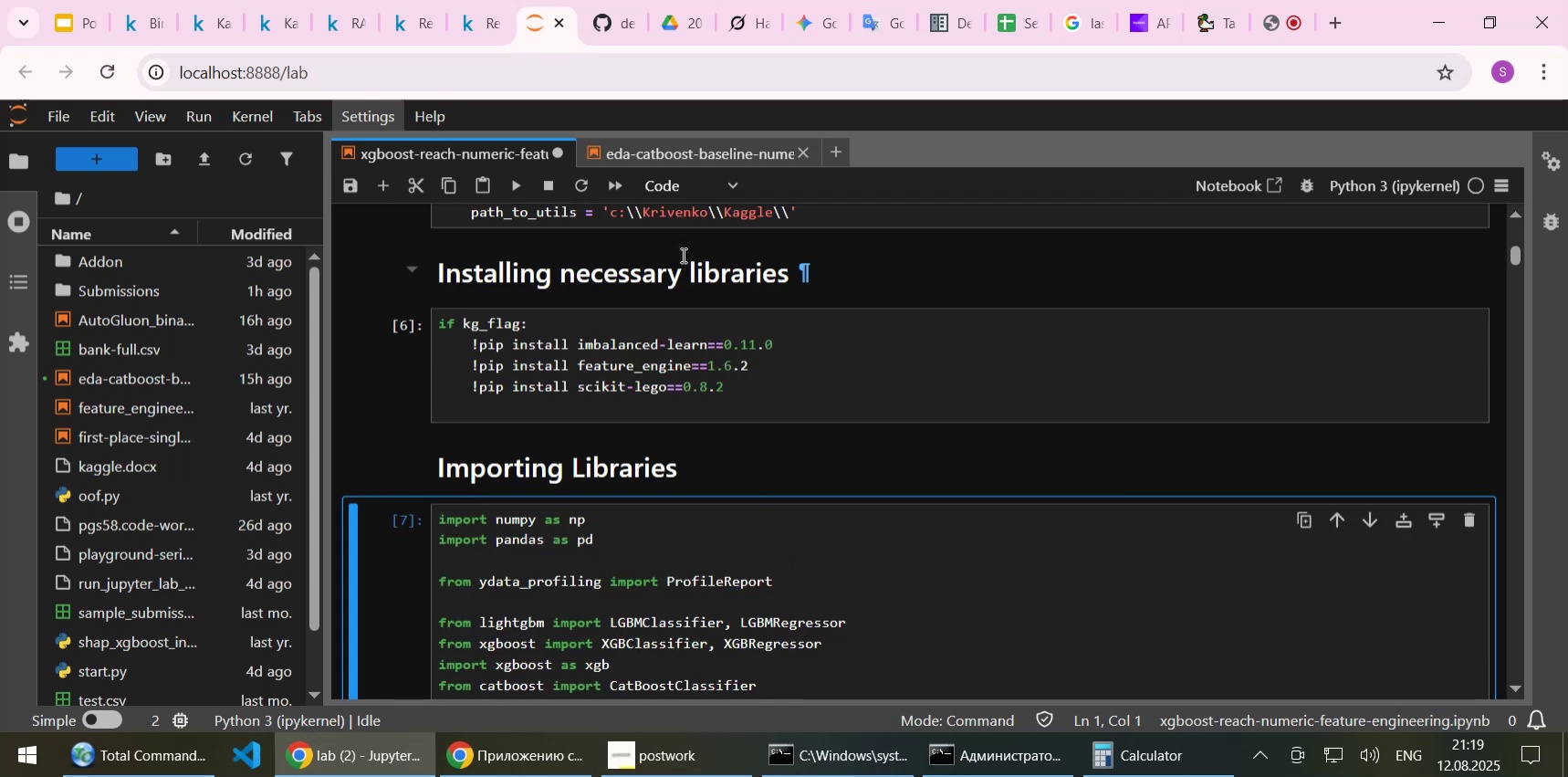 
key(Shift+Enter)
 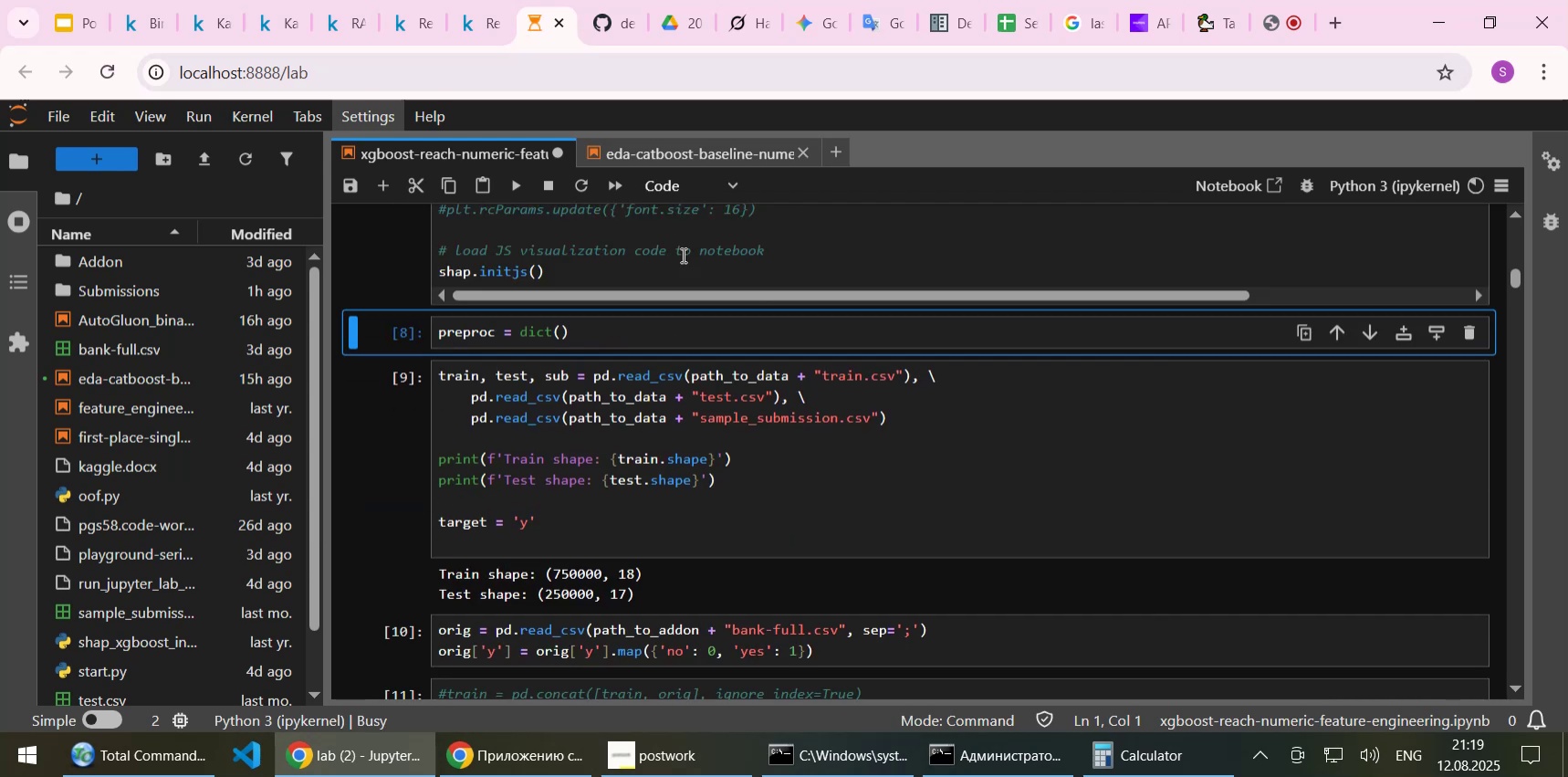 
key(Shift+Enter)
 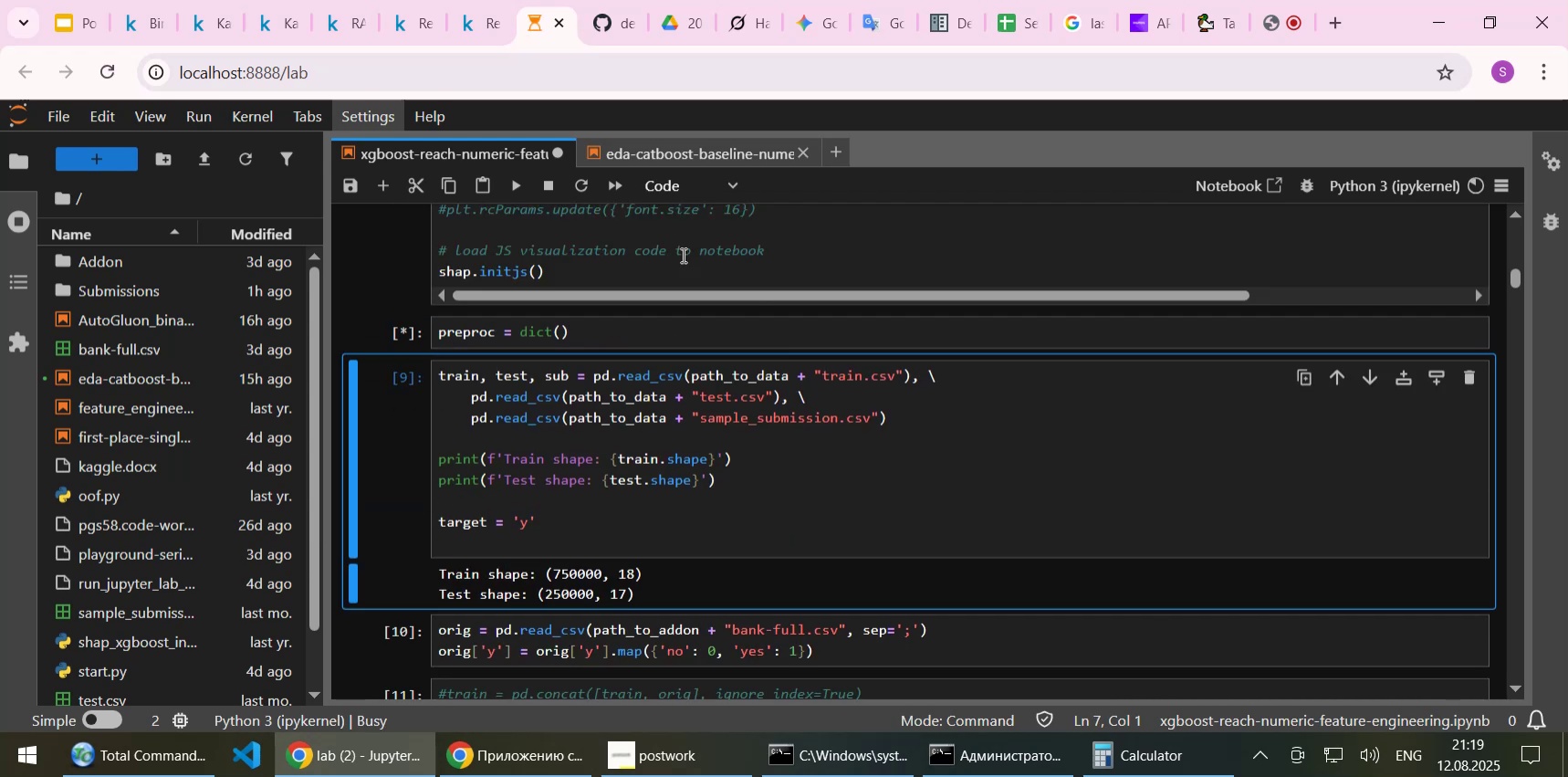 
key(Shift+Enter)
 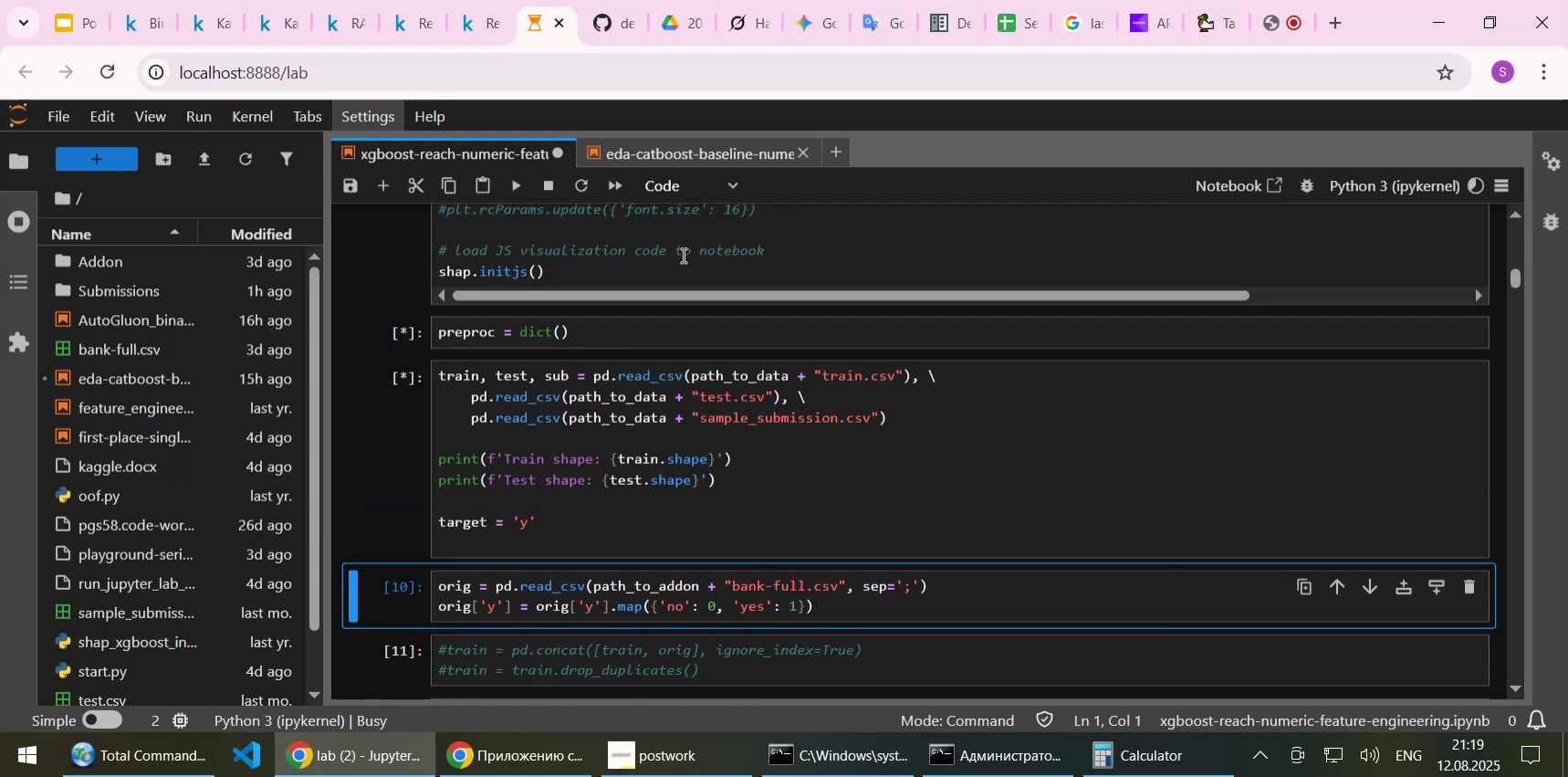 
key(Shift+Enter)
 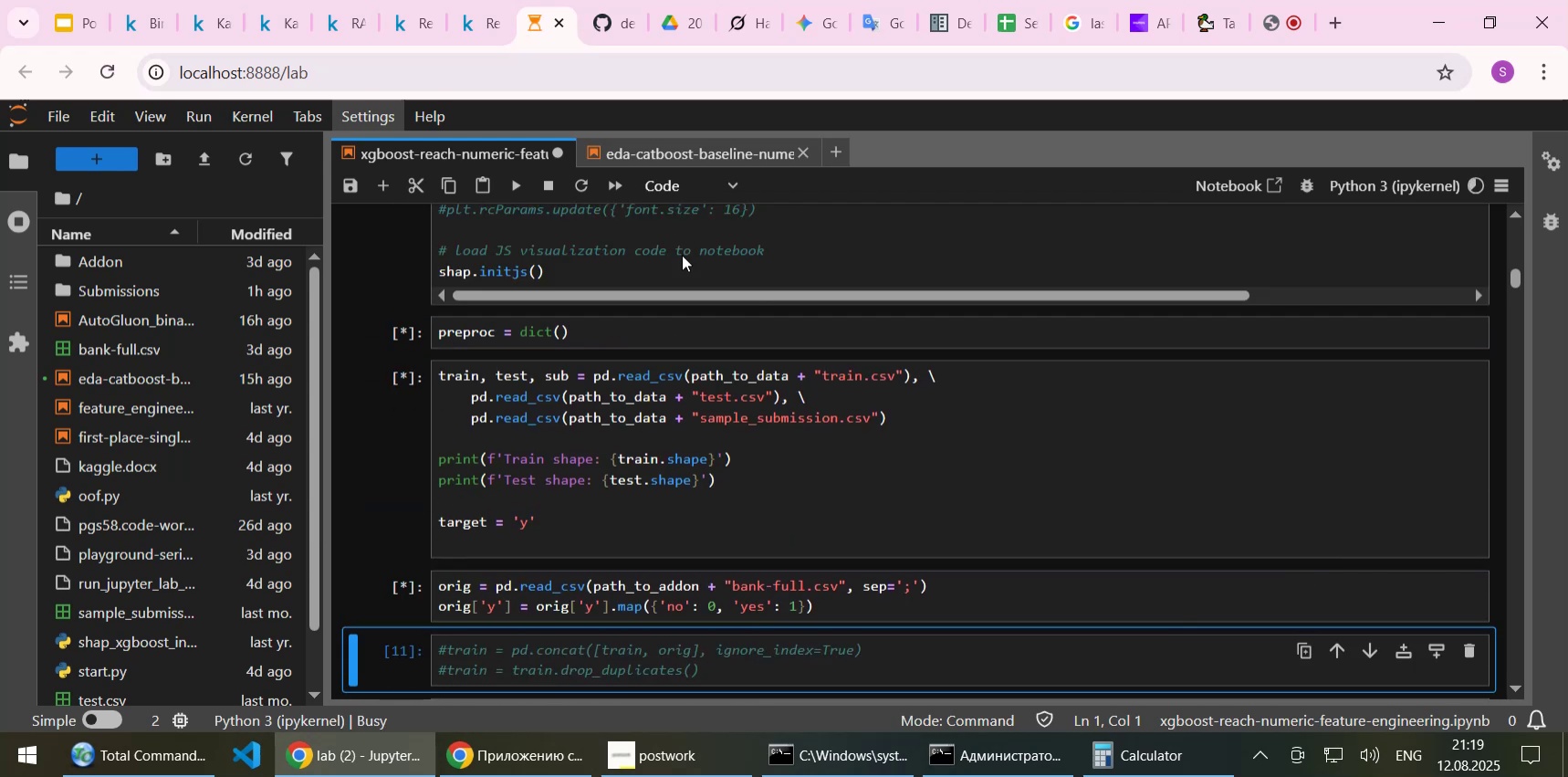 
key(Shift+Enter)
 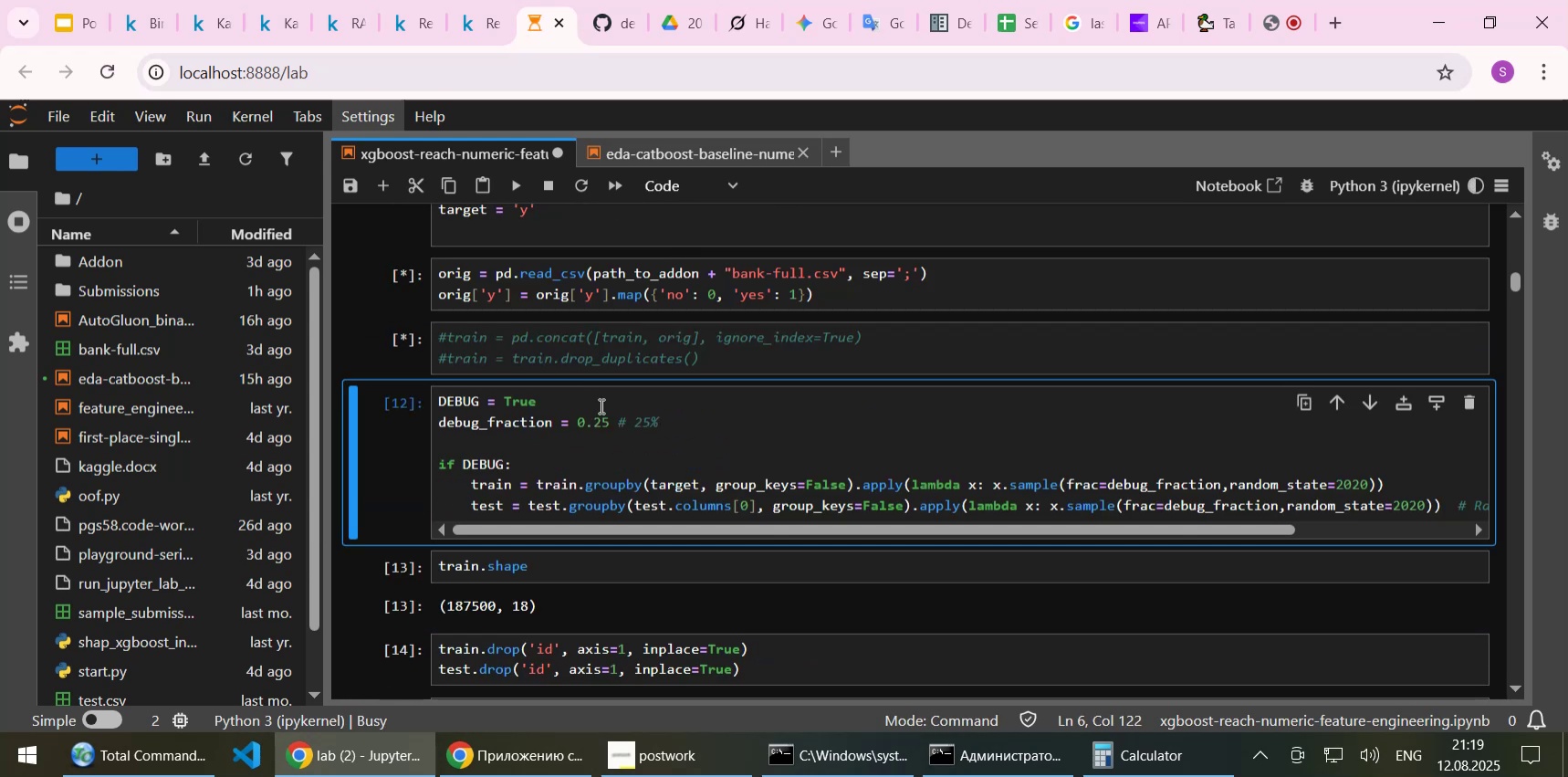 
left_click([597, 425])
 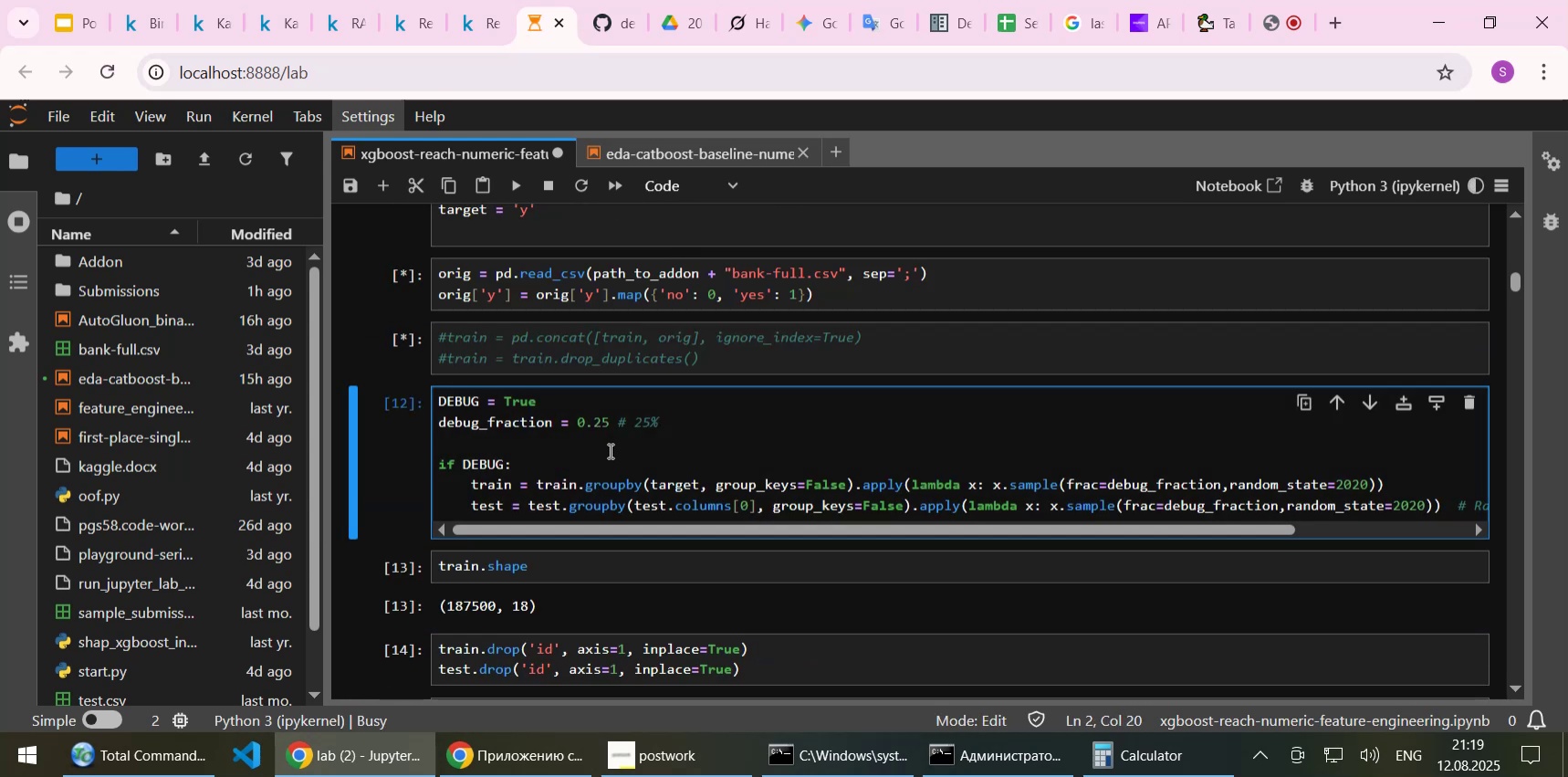 
type([Delete][Delete]10)
 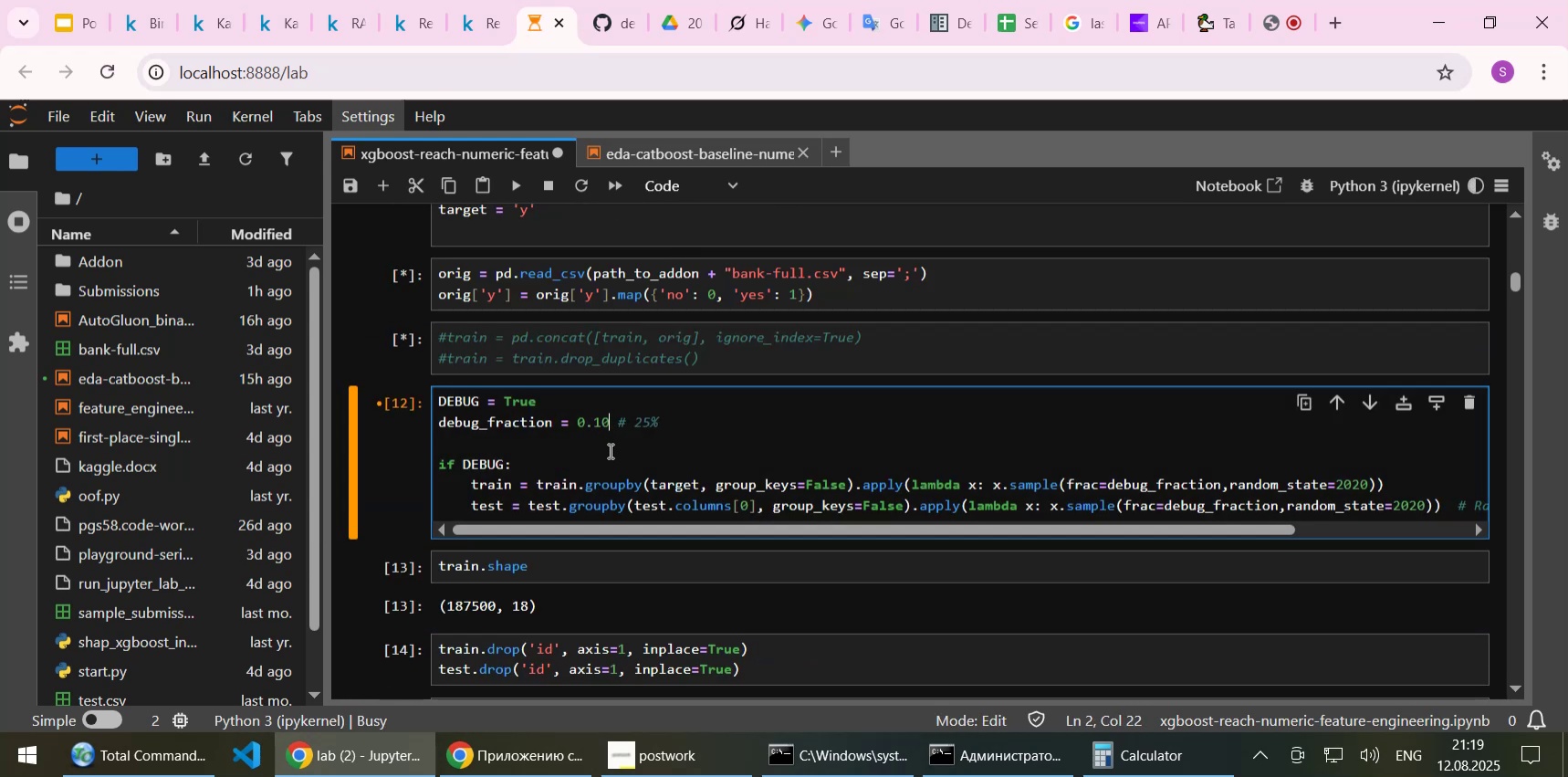 
key(ArrowRight)
 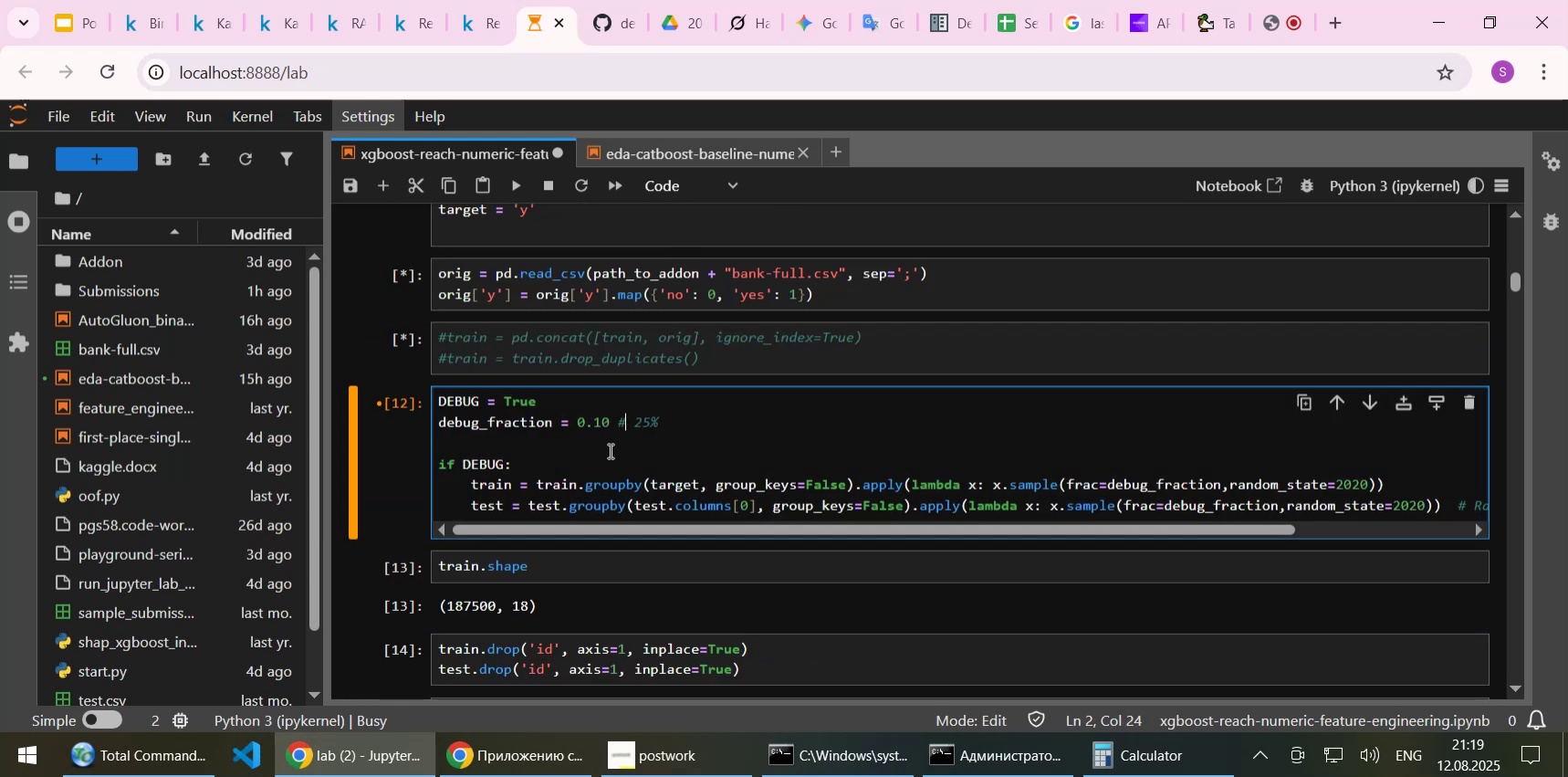 
key(ArrowRight)
 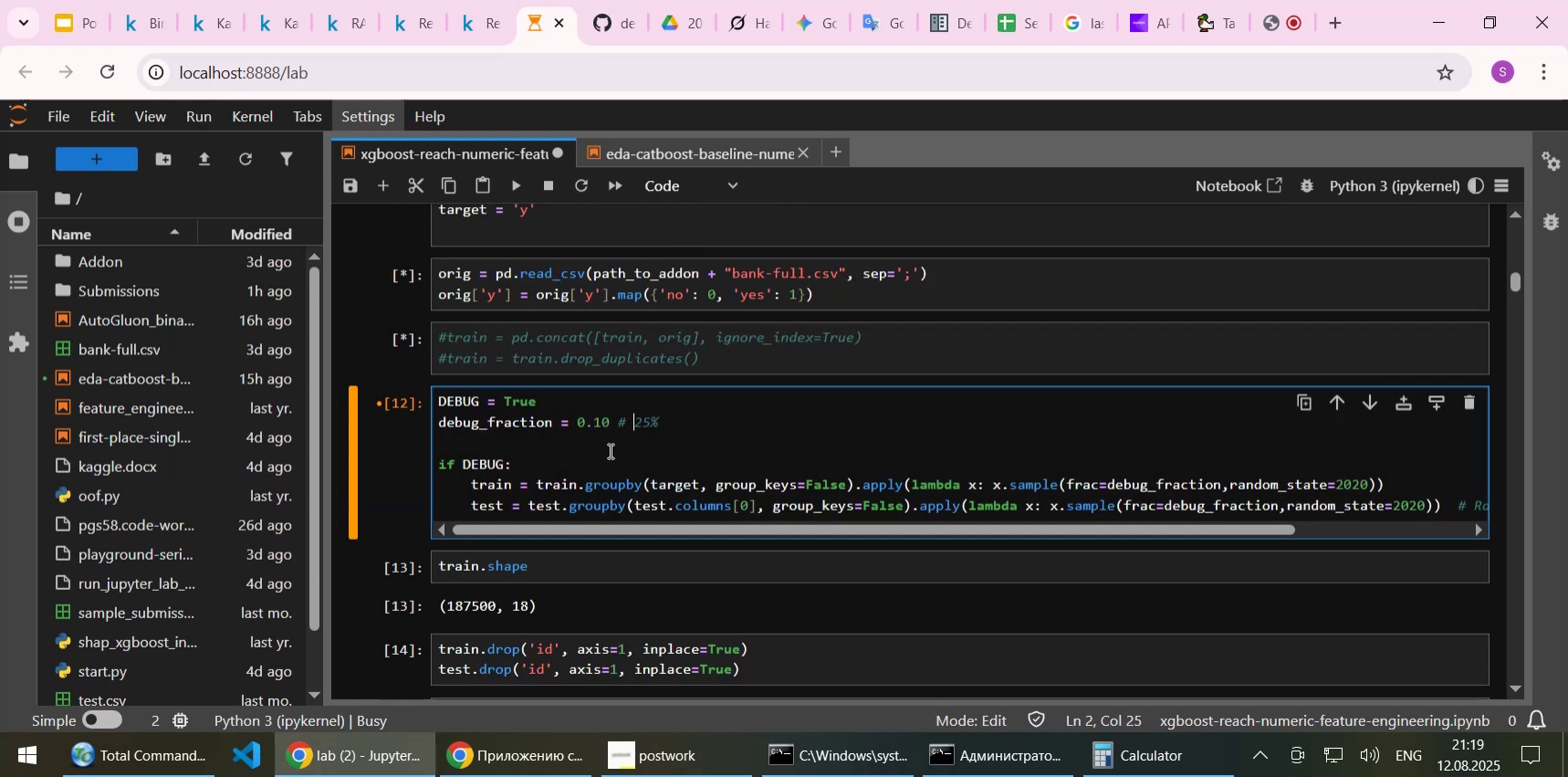 
key(ArrowRight)
 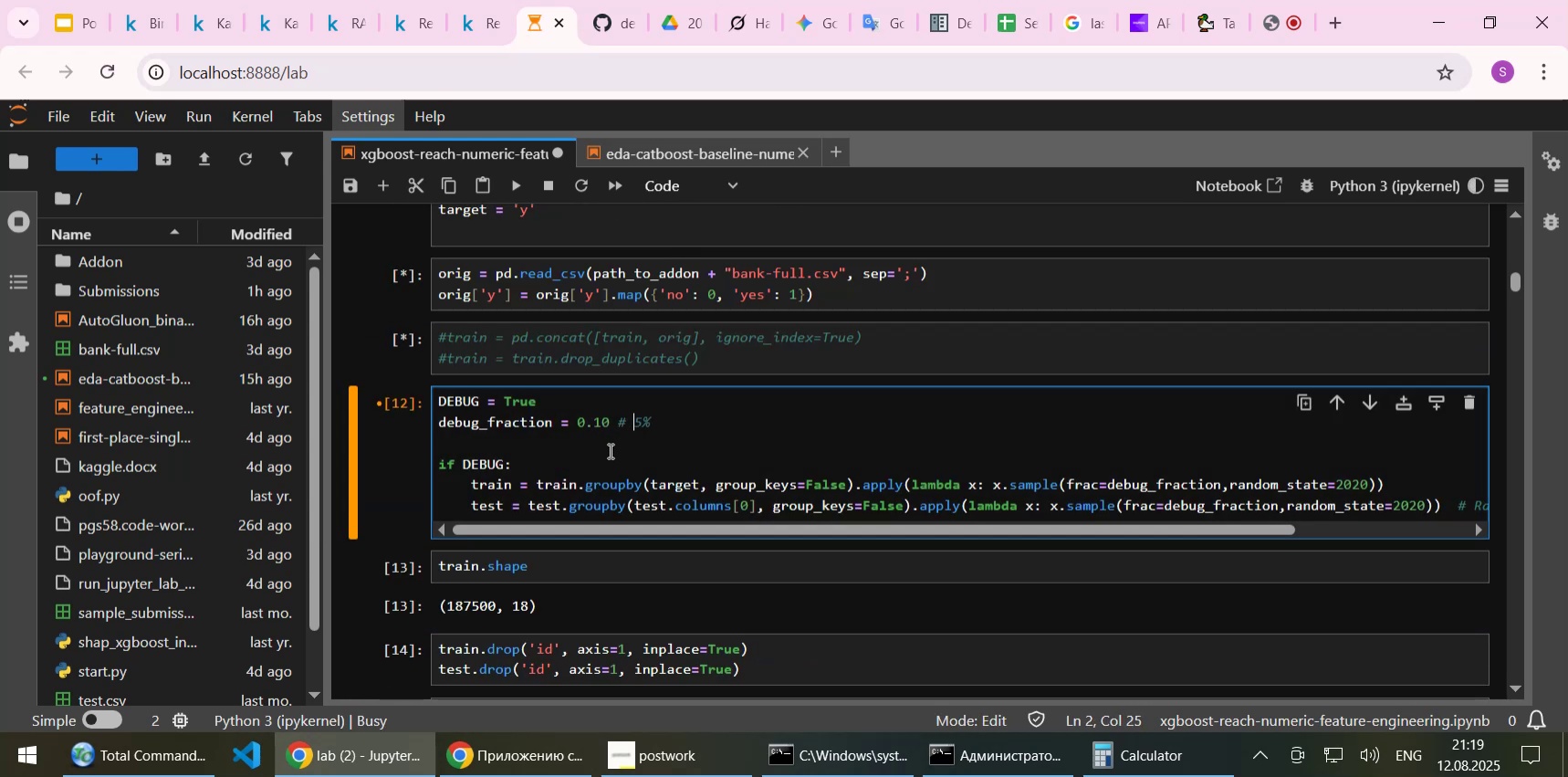 
type([Delete][Delete]10)
 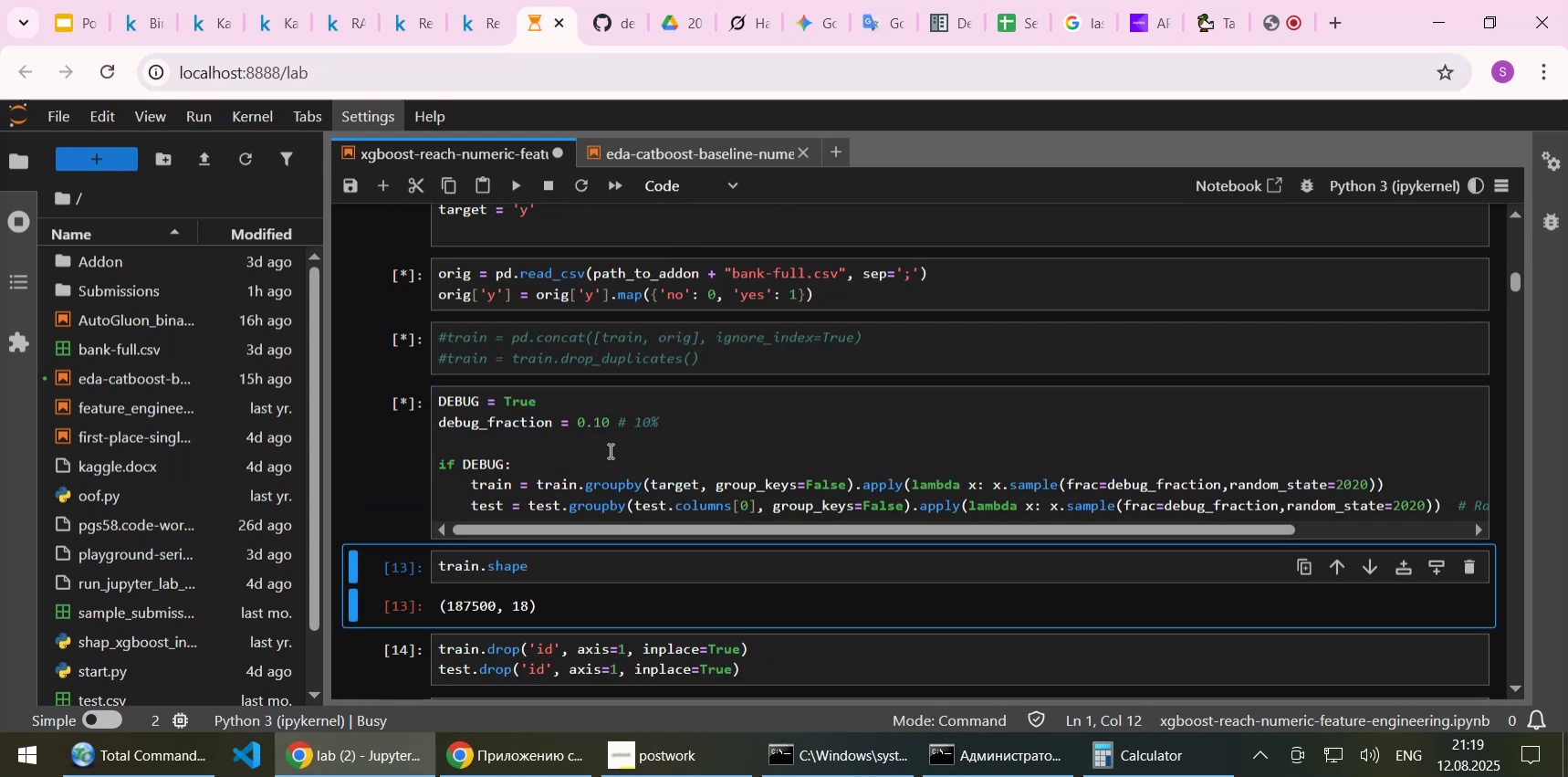 
key(Shift+Enter)
 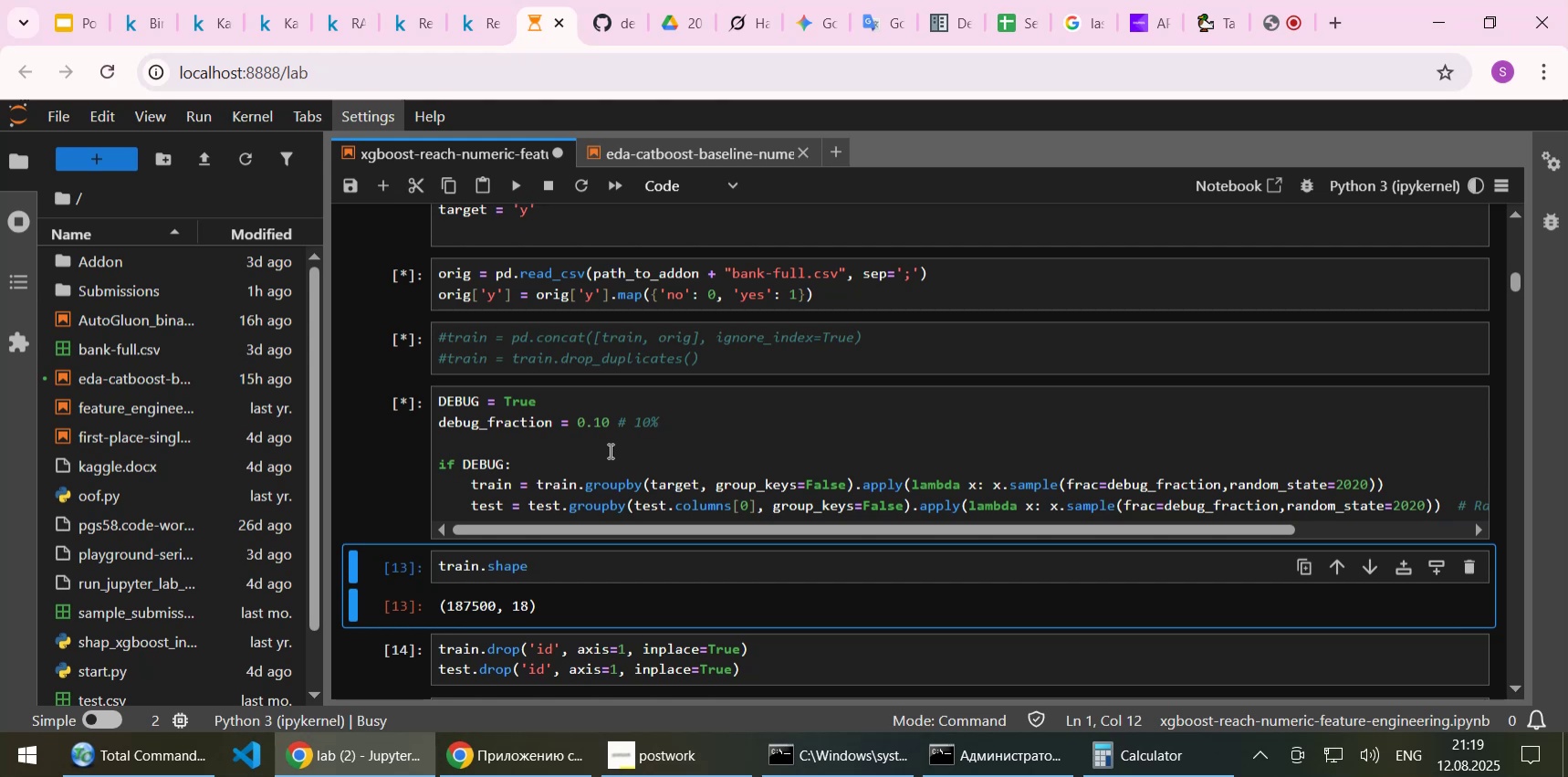 
key(Shift+Enter)
 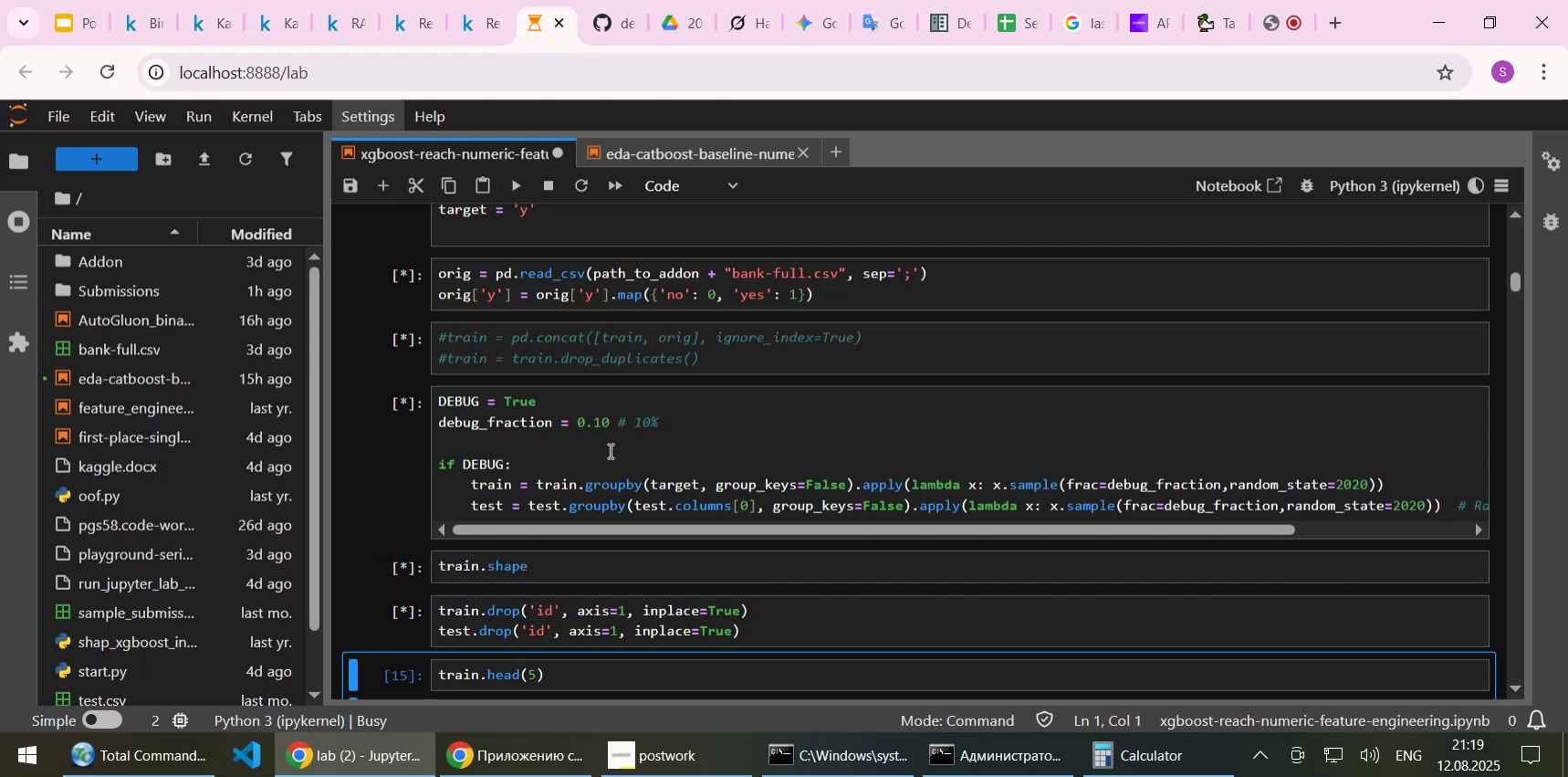 
key(Shift+Enter)
 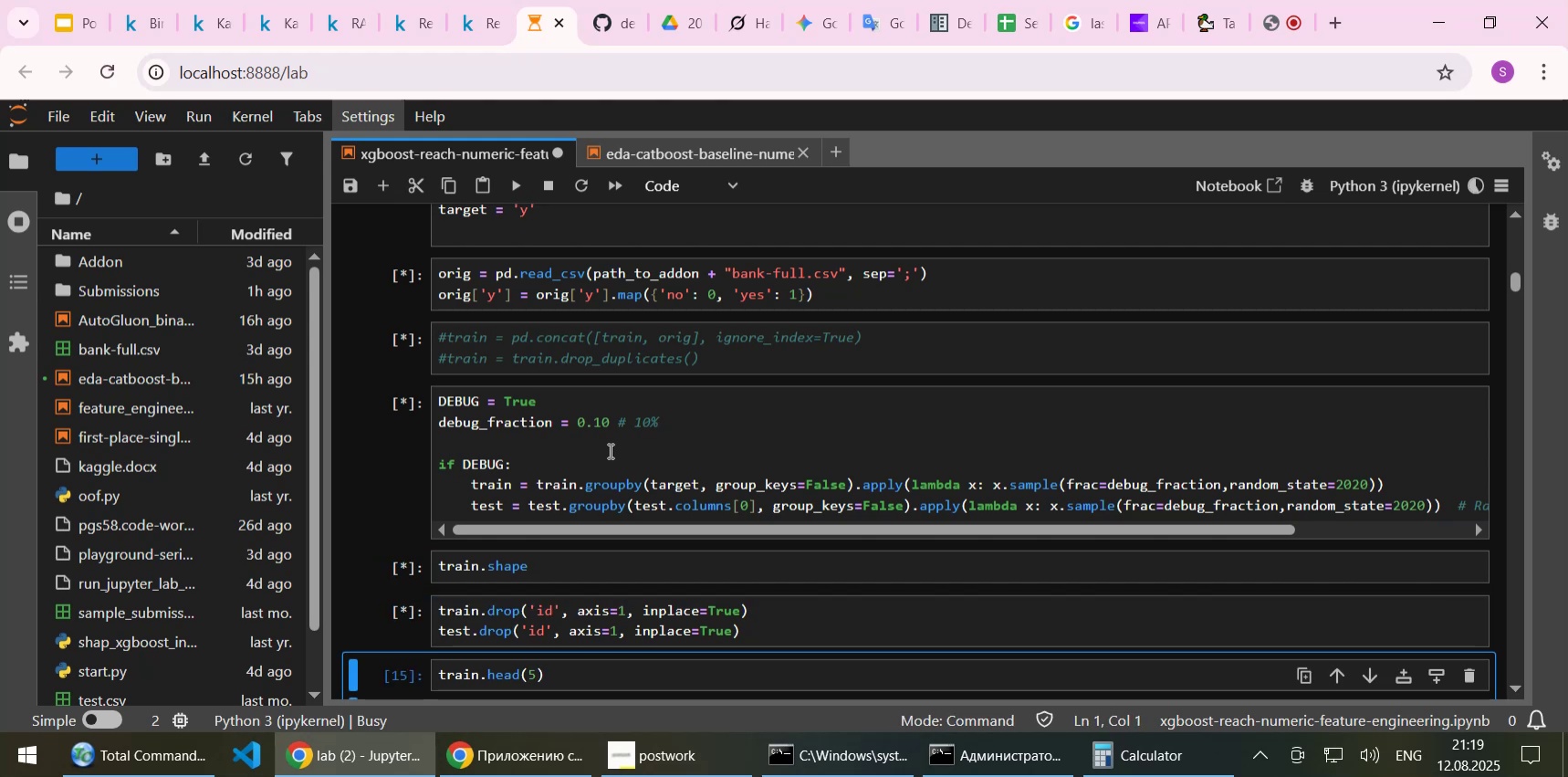 
key(Shift+Enter)
 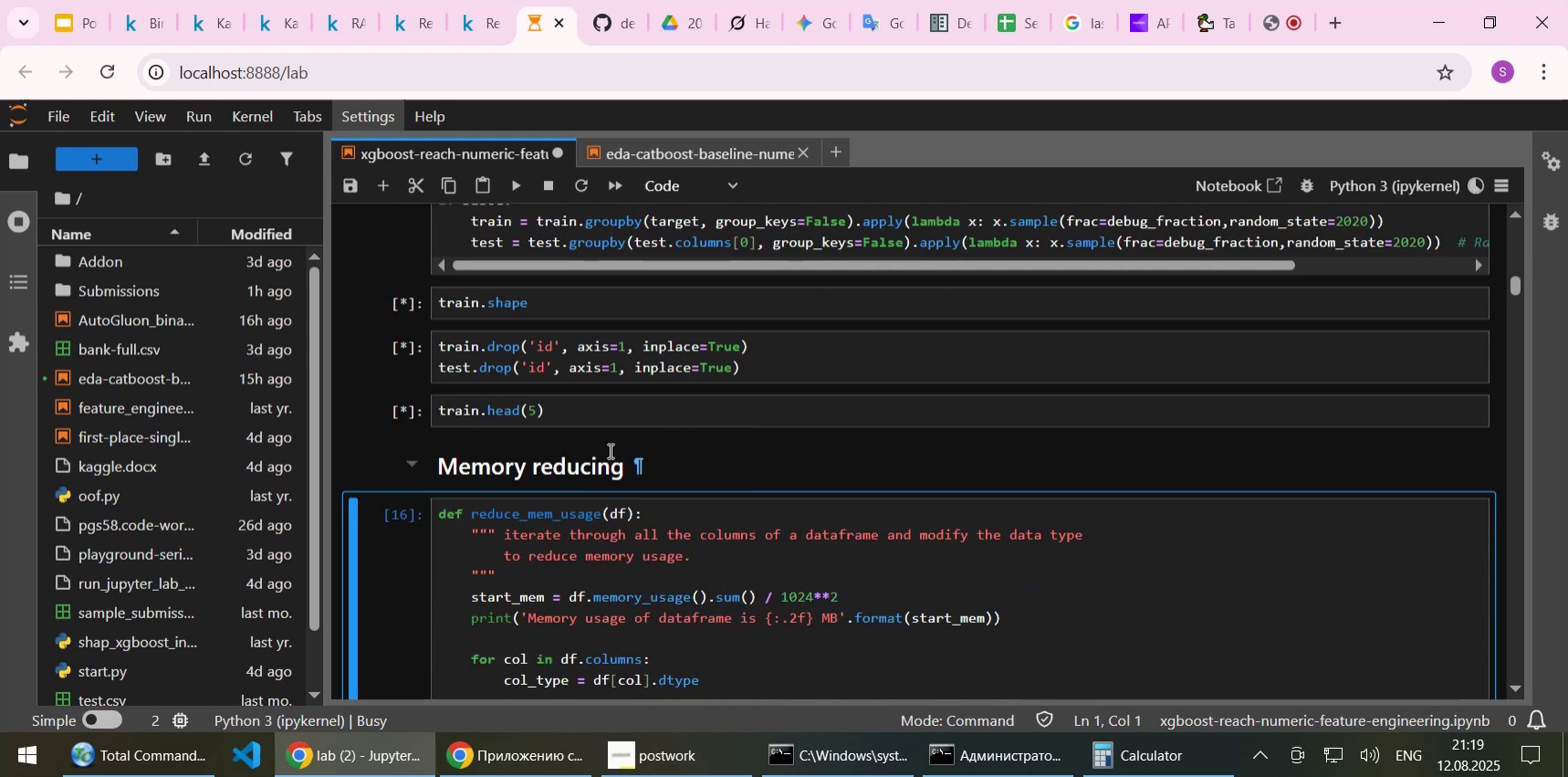 
key(Shift+Enter)
 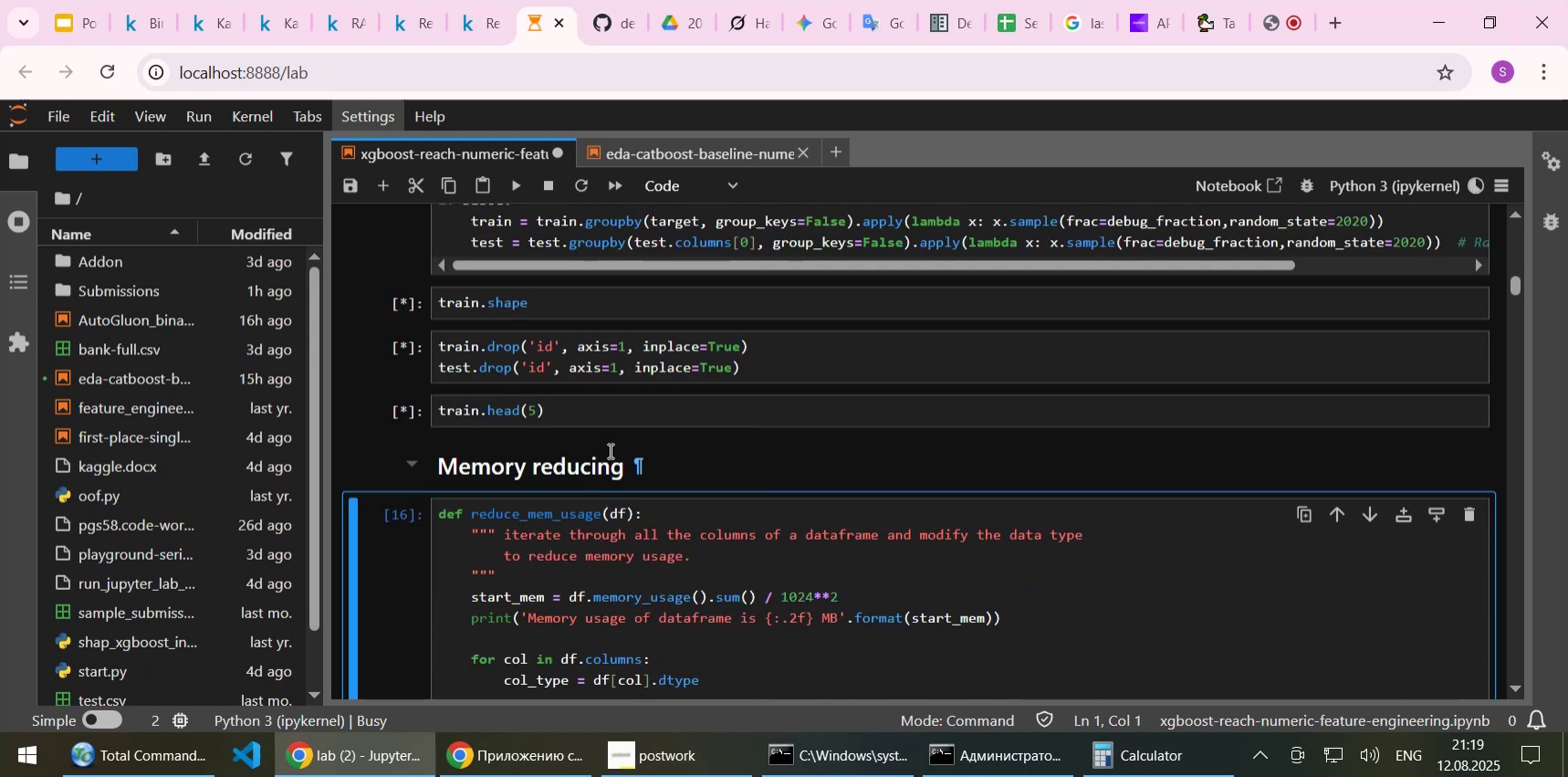 
key(Shift+Enter)
 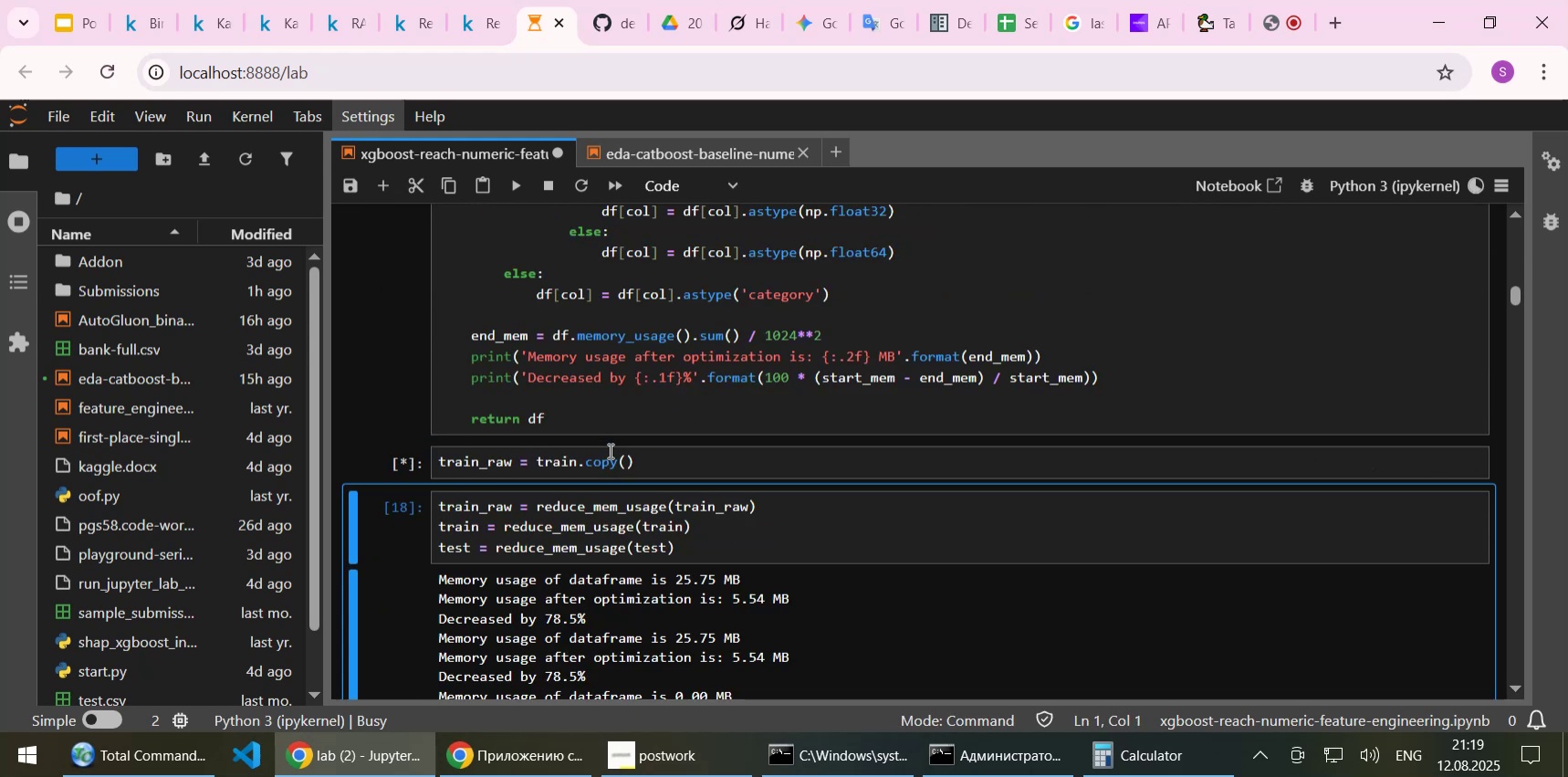 
key(Shift+Enter)
 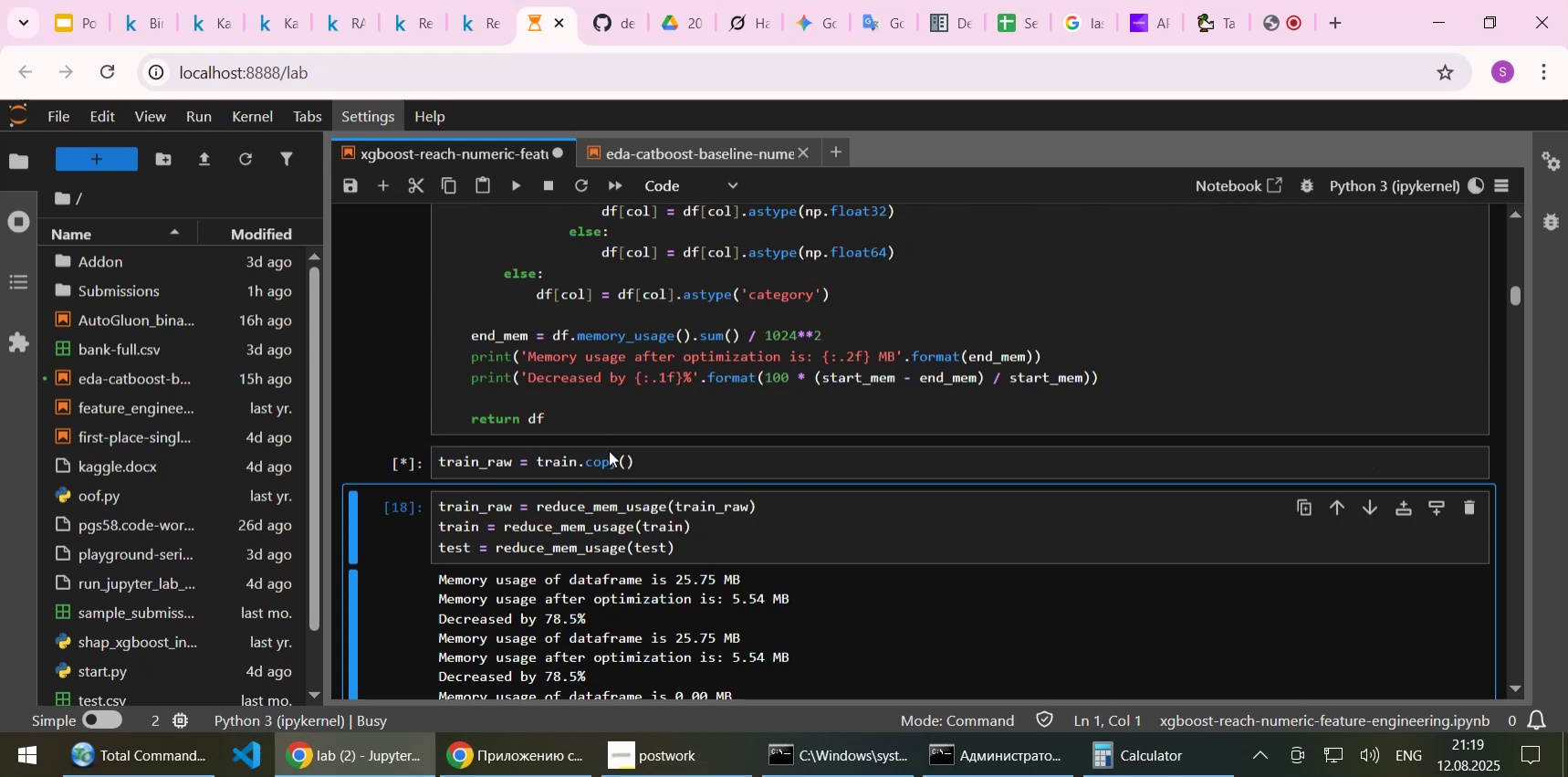 
key(Shift+Enter)
 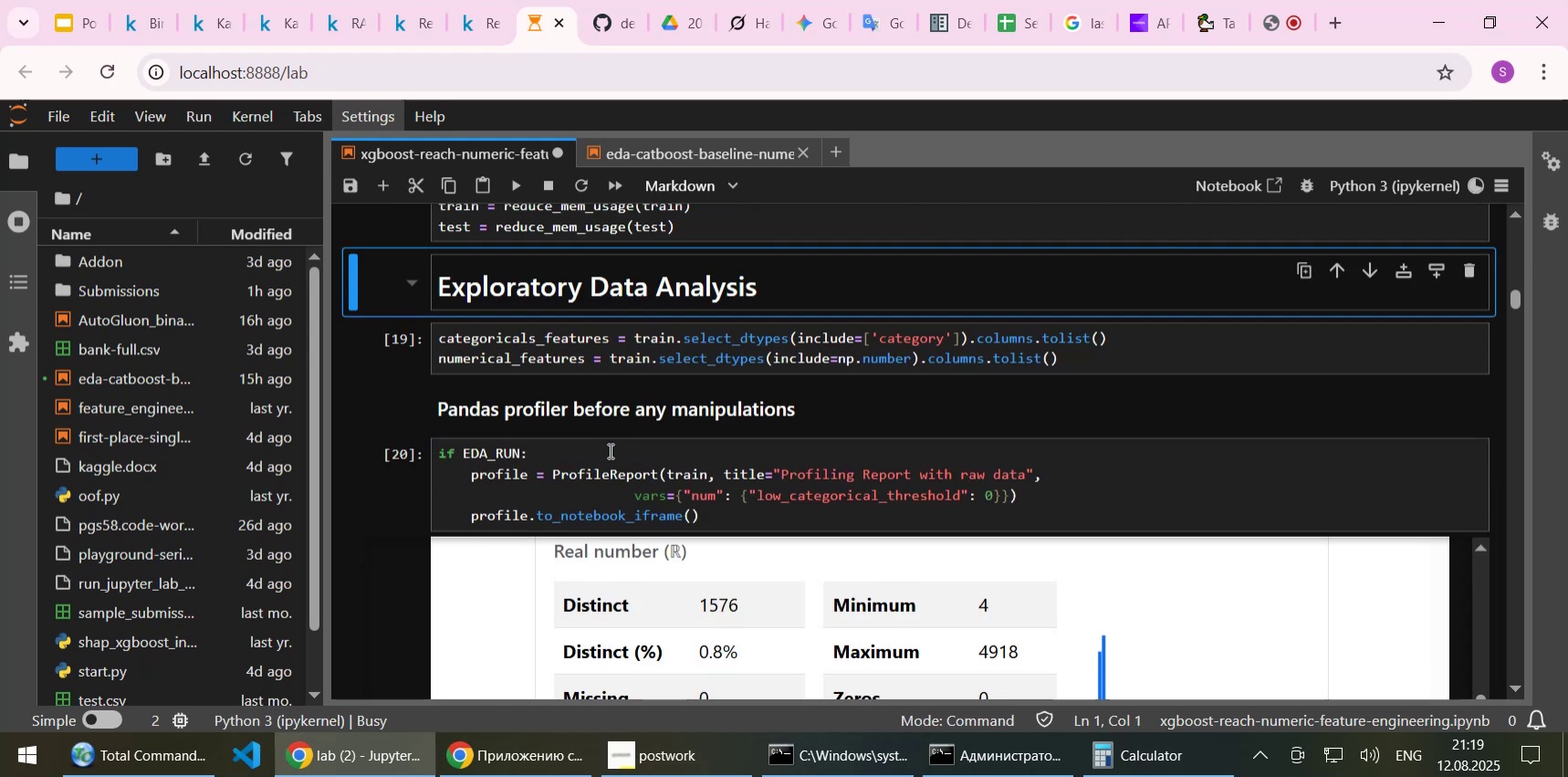 
key(Shift+Enter)
 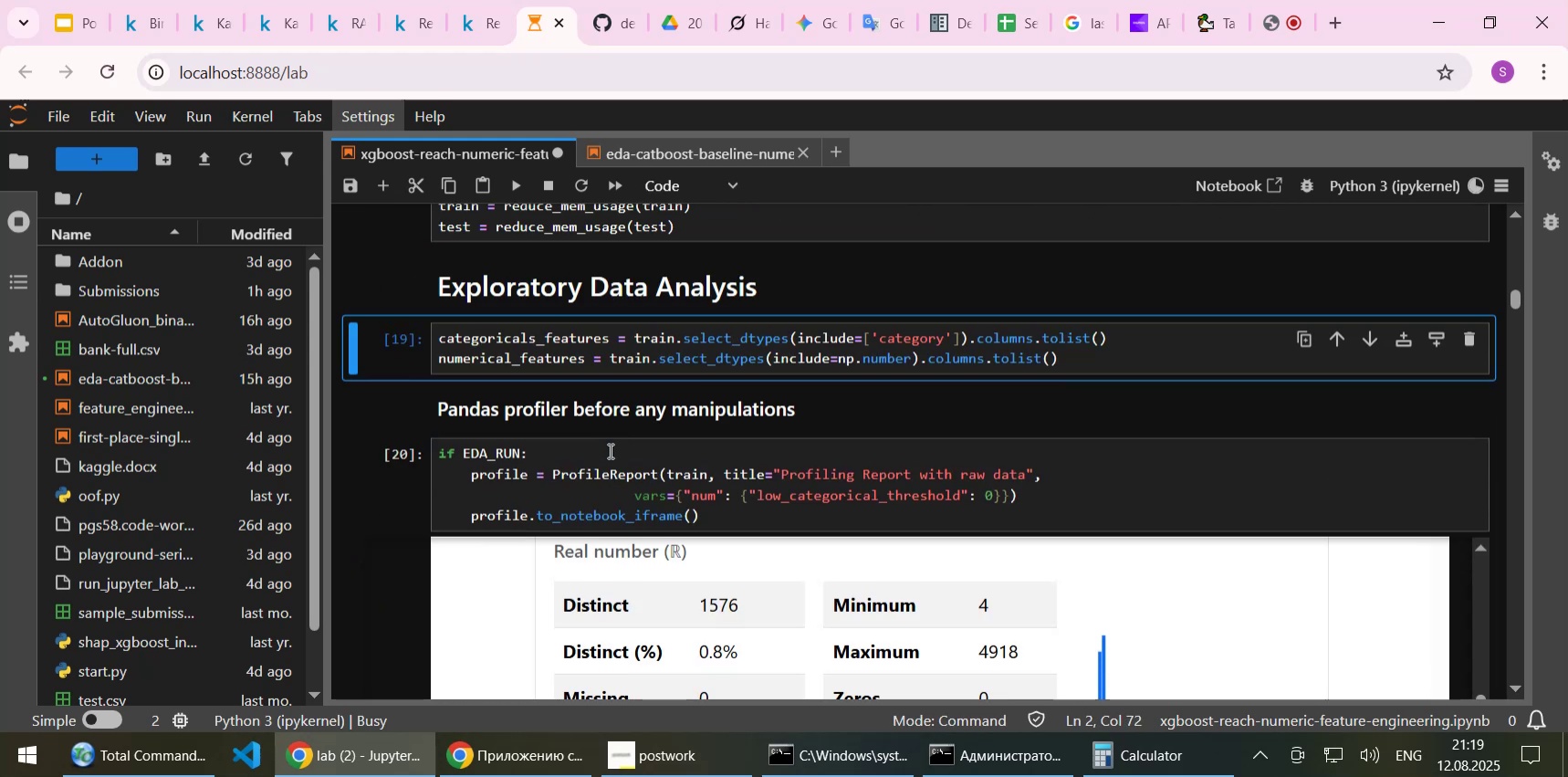 
key(Shift+Enter)
 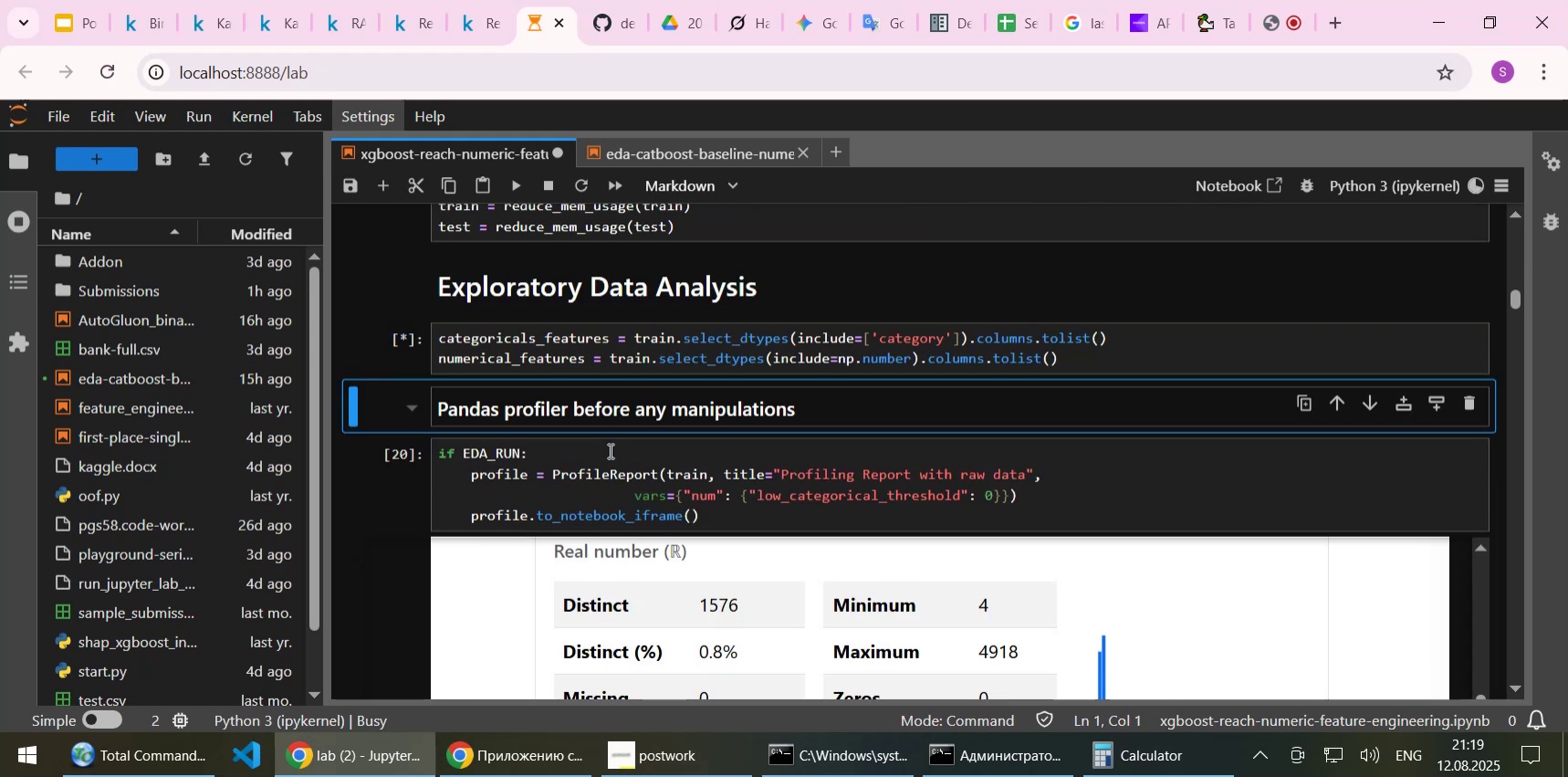 
key(Shift+Enter)
 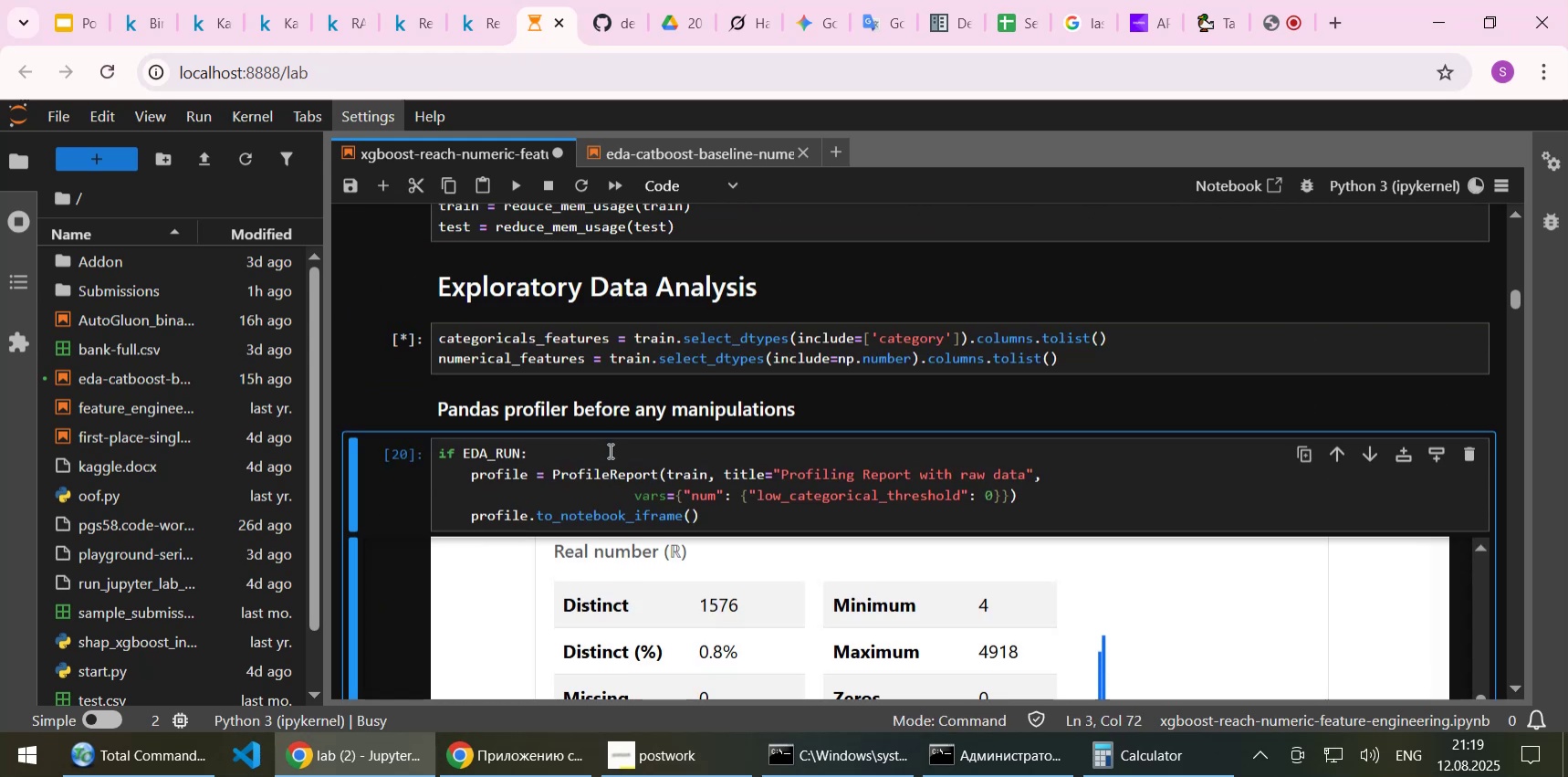 
key(Shift+Enter)
 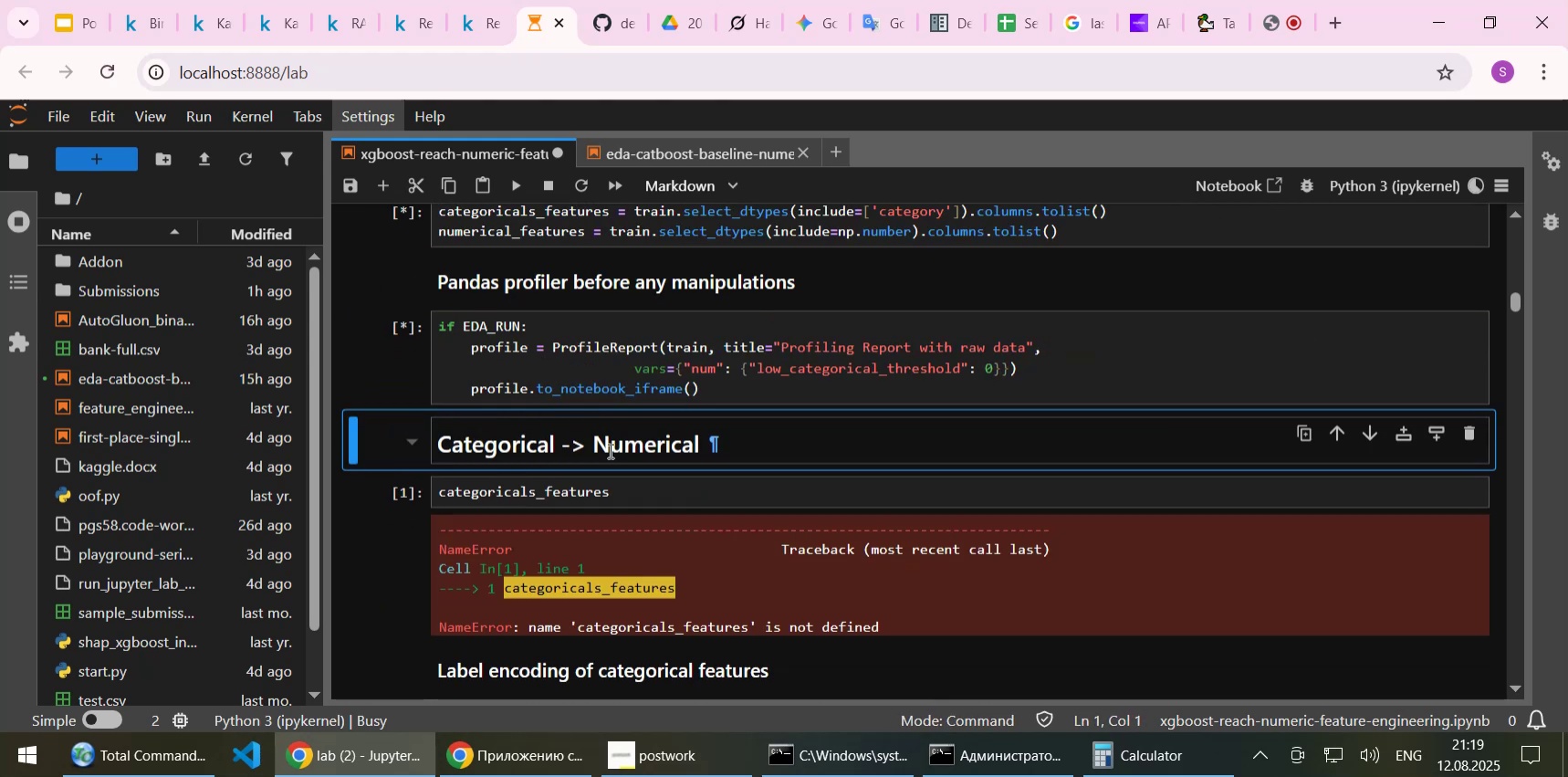 
key(Shift+ShiftLeft)
 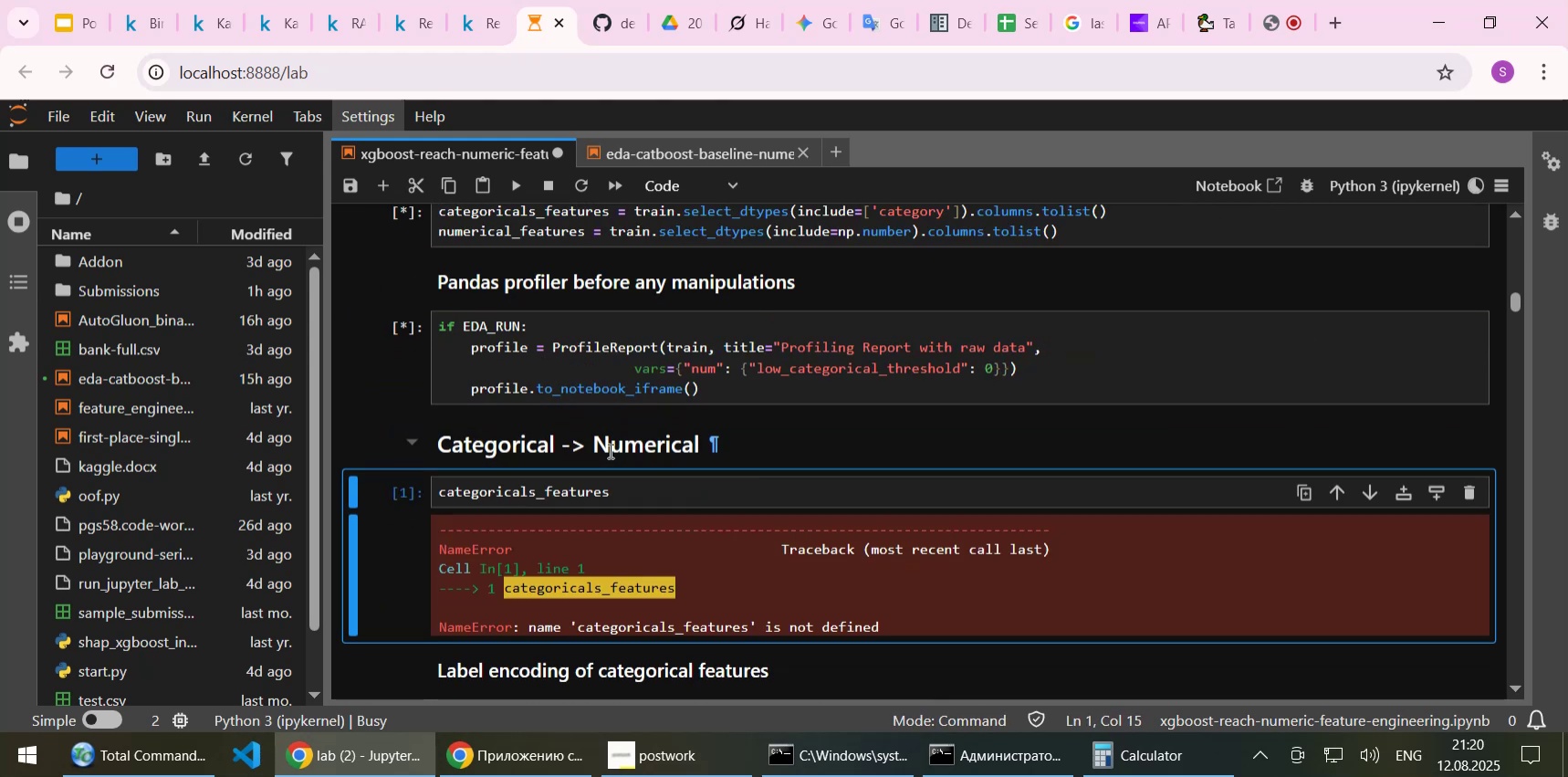 
key(Shift+Enter)
 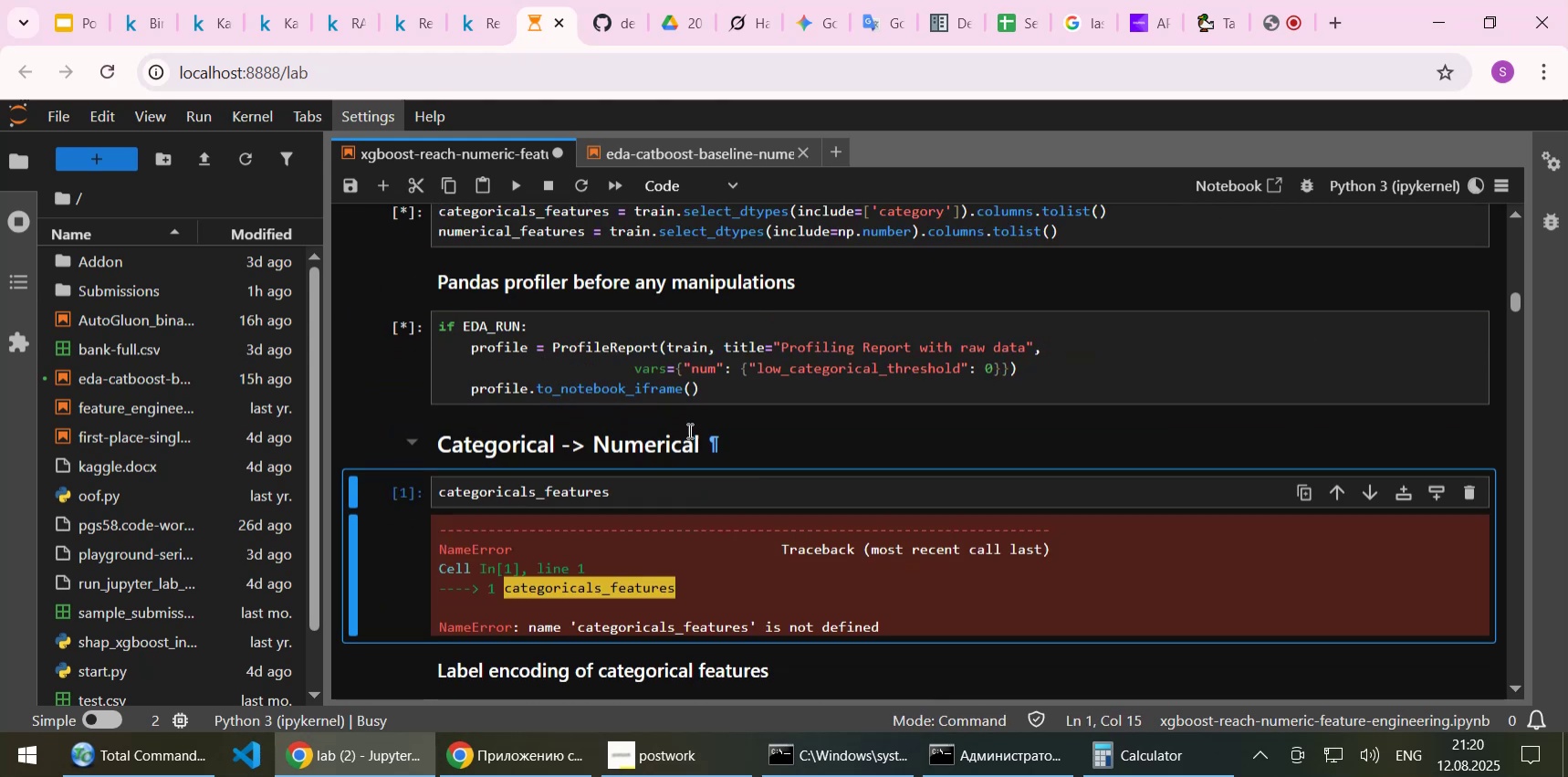 
scroll: coordinate [690, 430], scroll_direction: up, amount: 1.0
 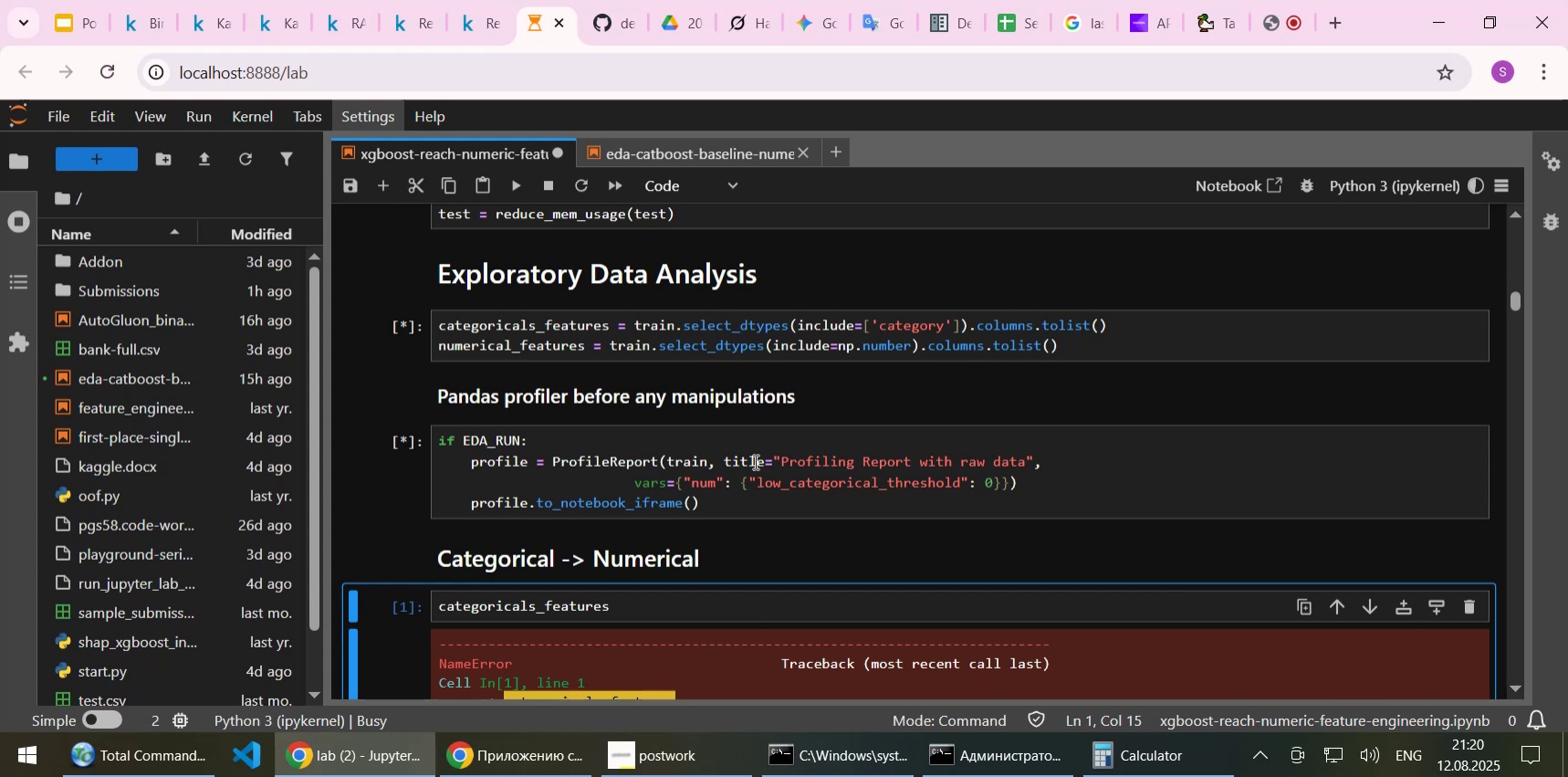 
wait(33.26)
 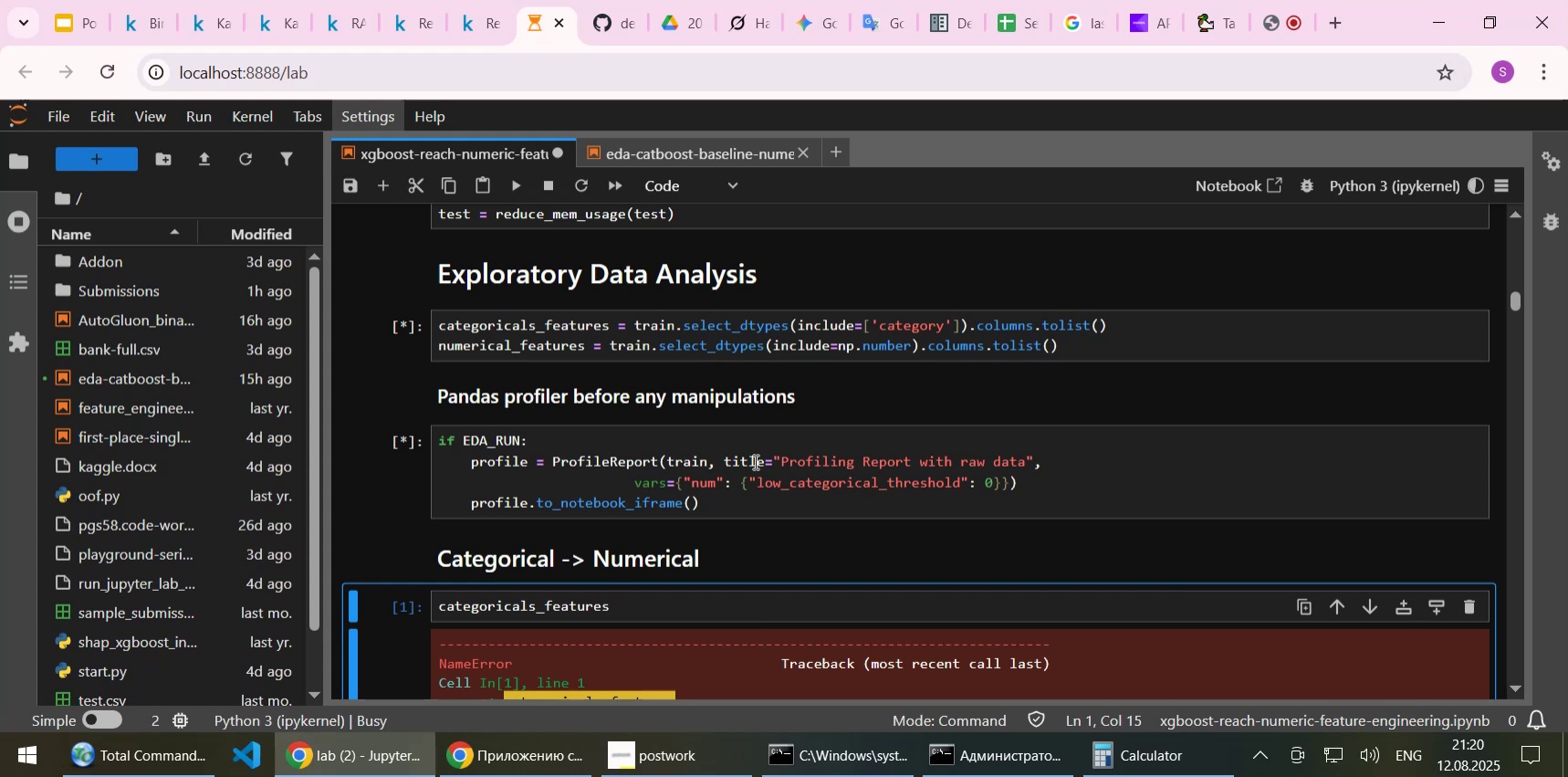 
scroll: coordinate [752, 446], scroll_direction: none, amount: 0.0
 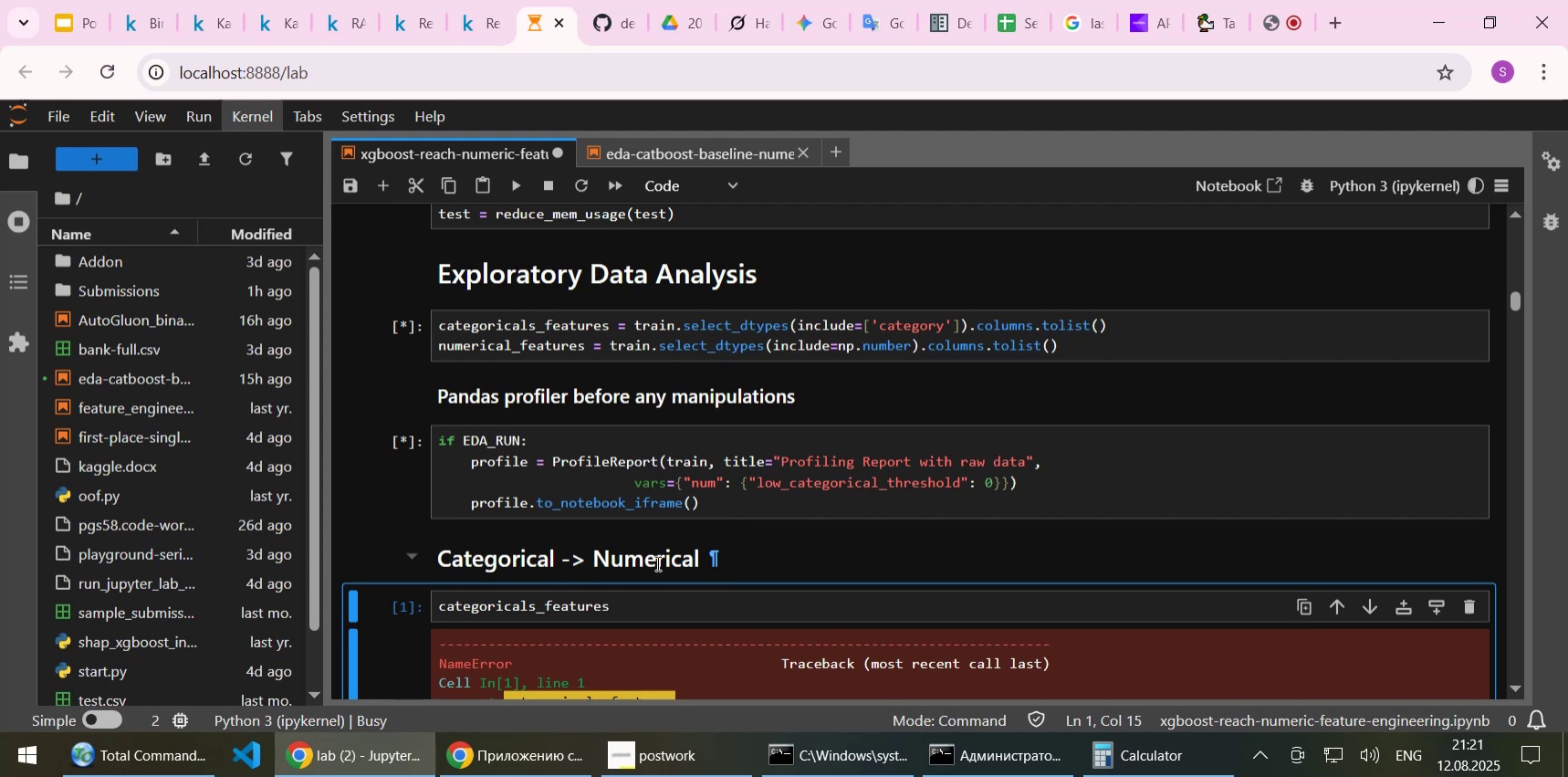 
wait(39.05)
 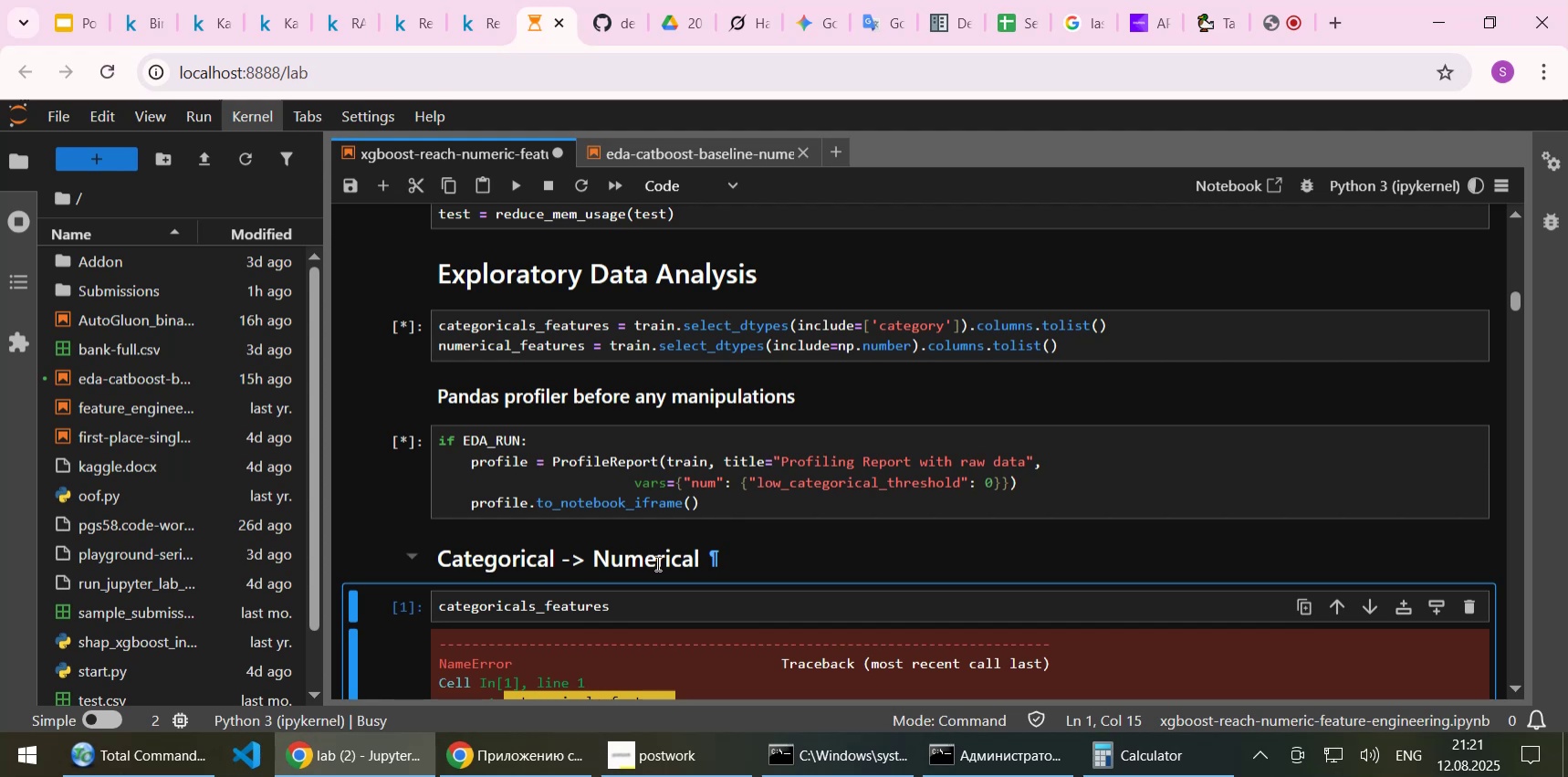 
scroll: coordinate [576, 528], scroll_direction: down, amount: 1.0
 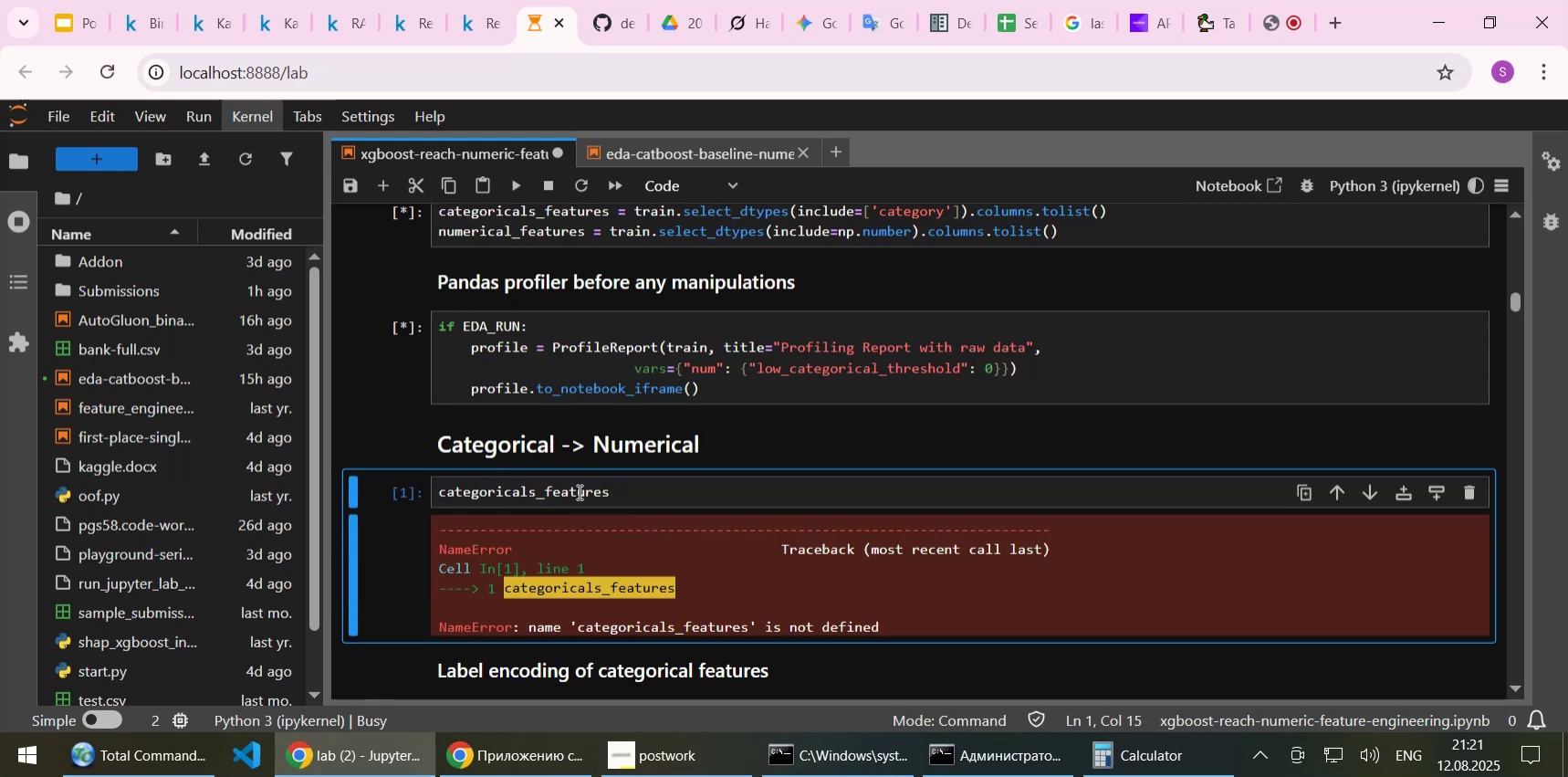 
scroll: coordinate [578, 491], scroll_direction: up, amount: 2.0
 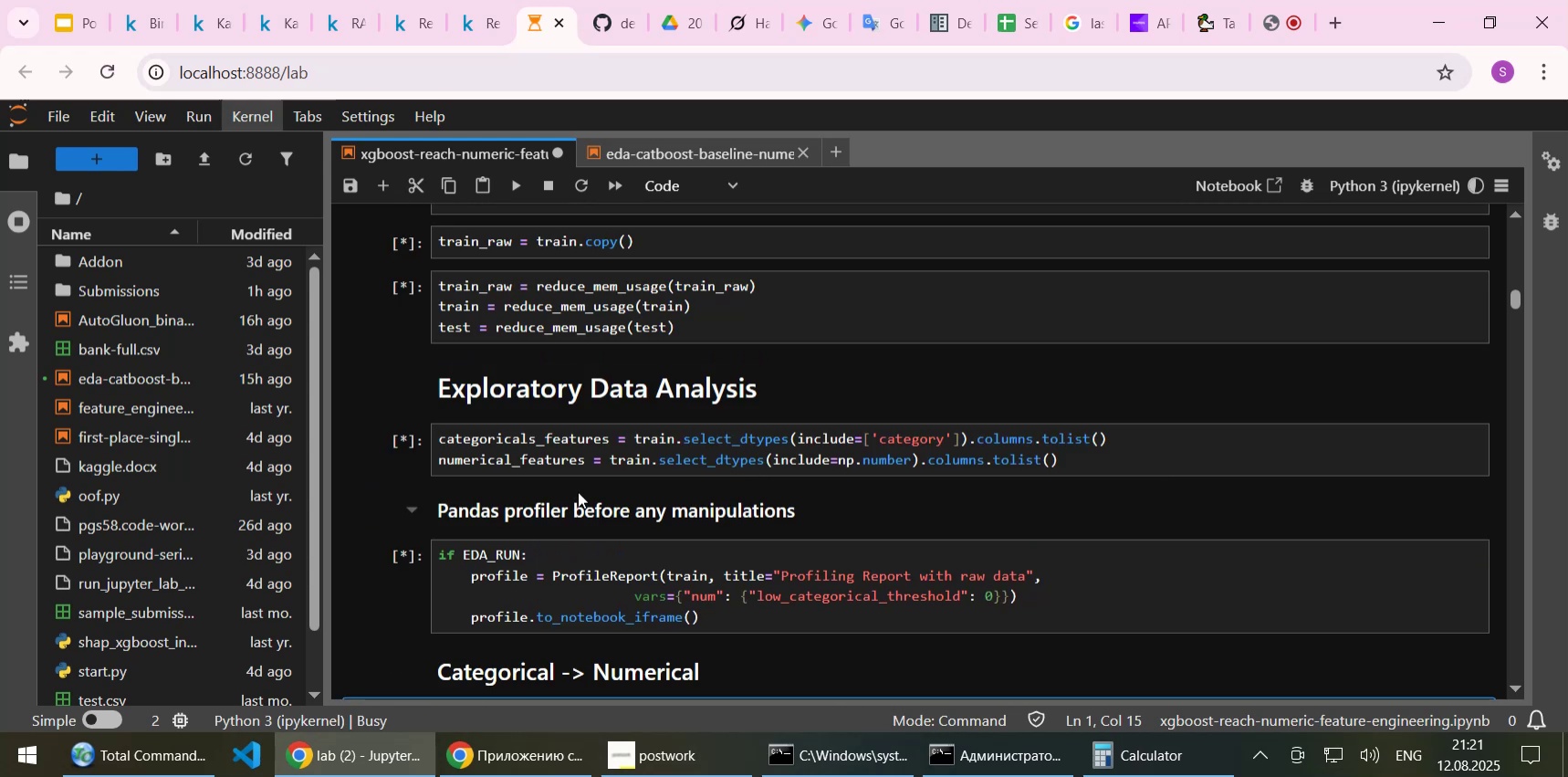 
scroll: coordinate [578, 491], scroll_direction: down, amount: 1.0
 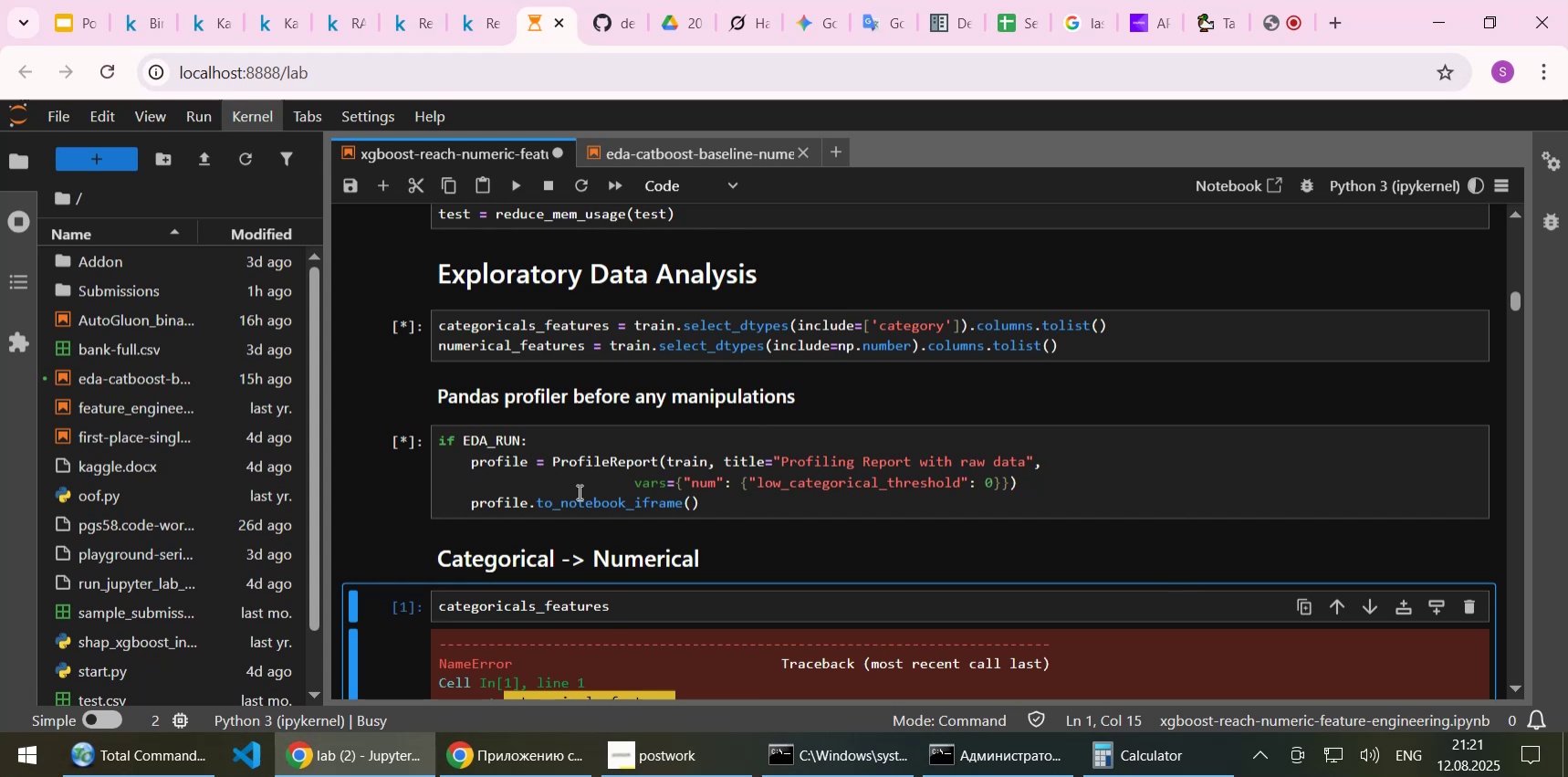 
wait(7.9)
 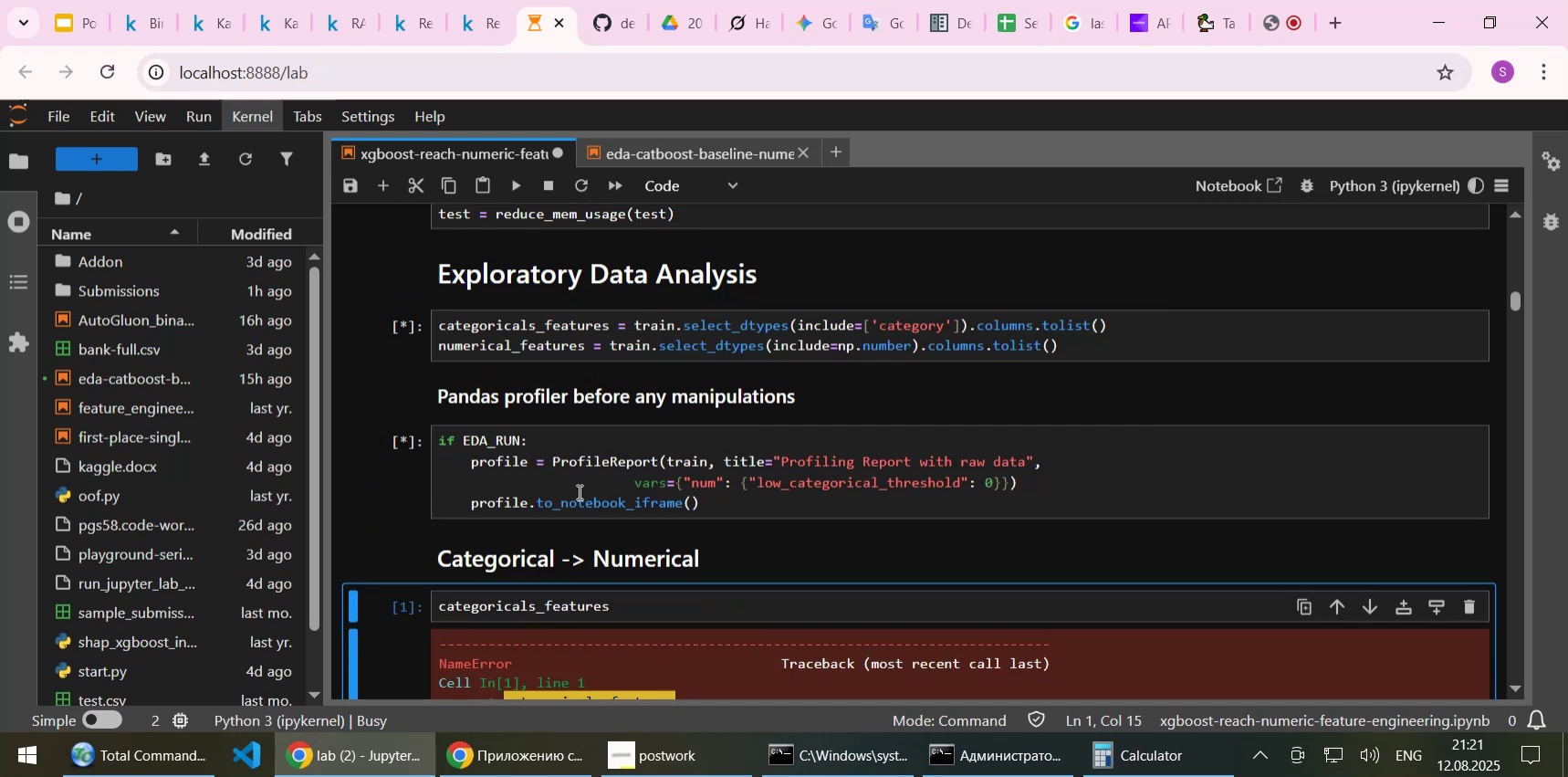 
scroll: coordinate [578, 491], scroll_direction: up, amount: 1.0
 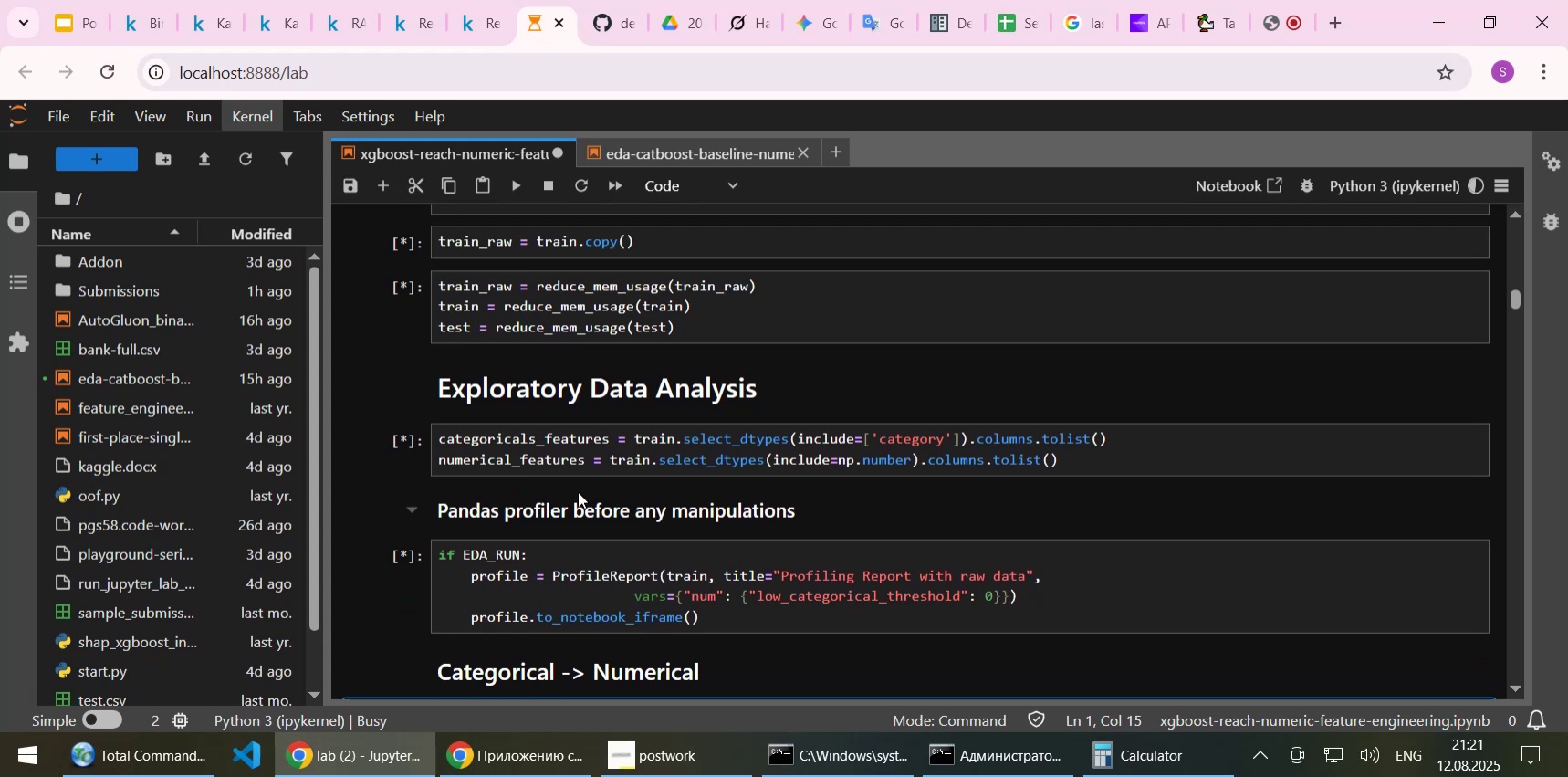 
key(Control+S)
 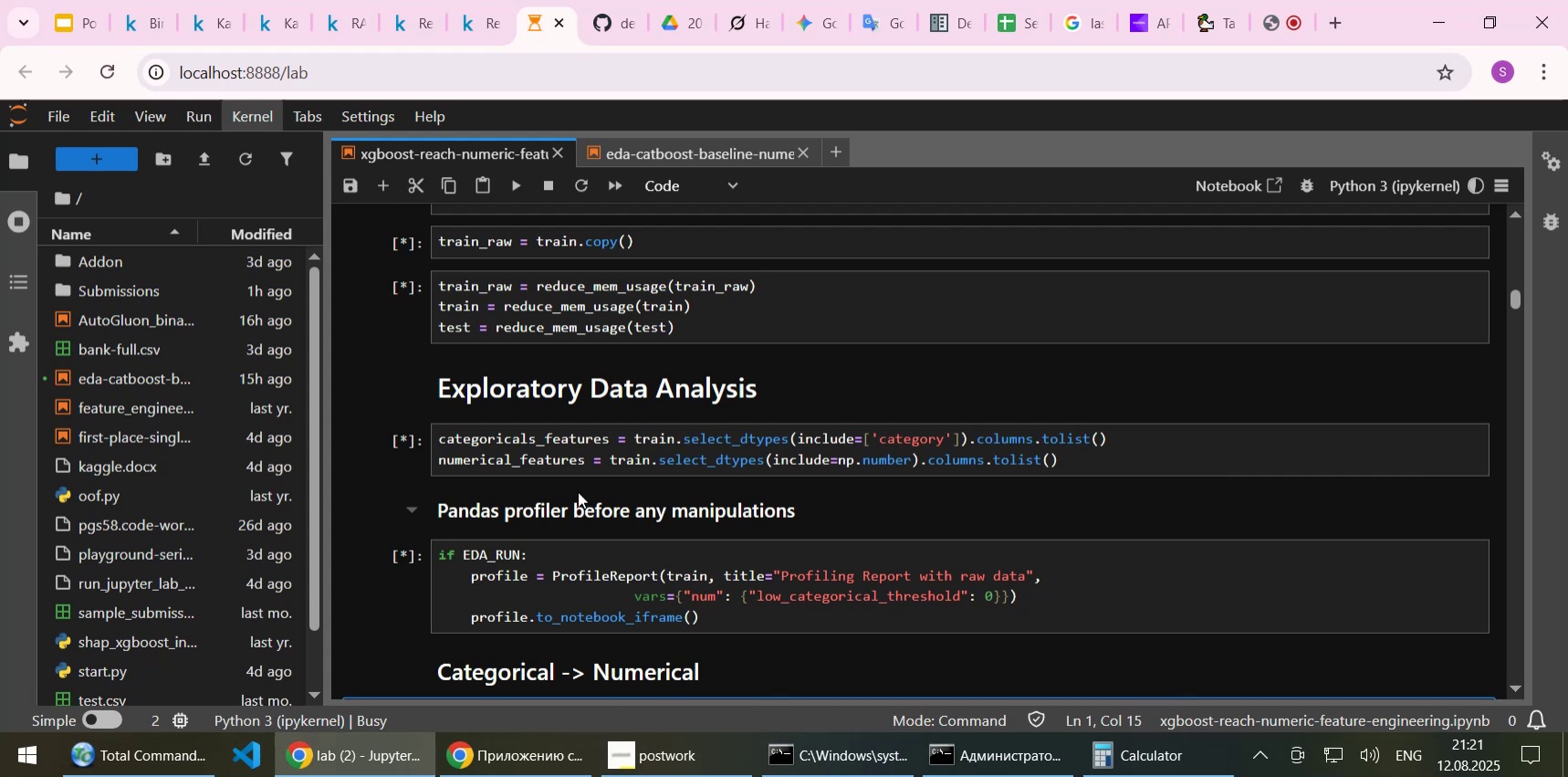 
wait(9.29)
 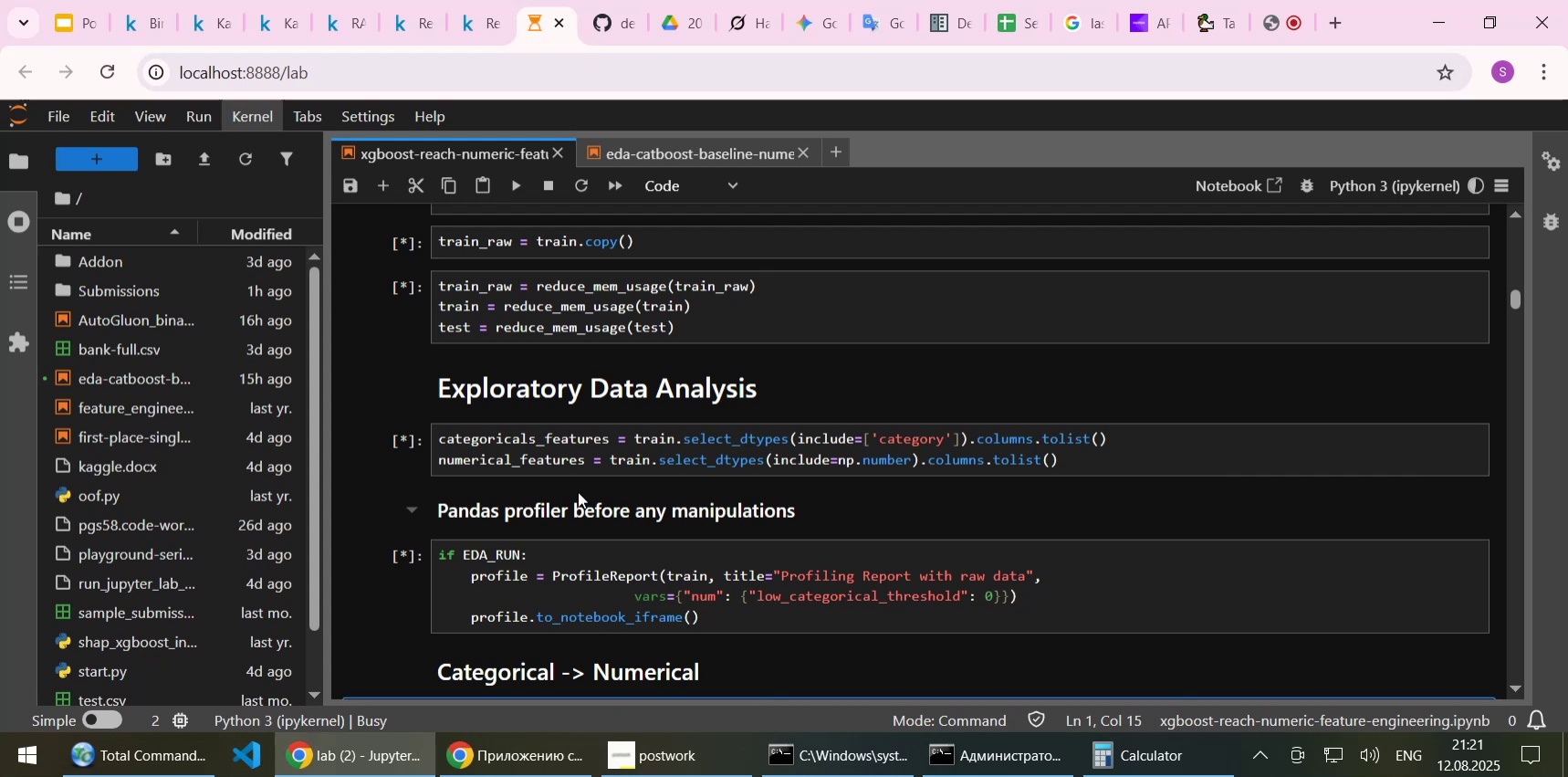 
scroll: coordinate [578, 491], scroll_direction: down, amount: 1.0
 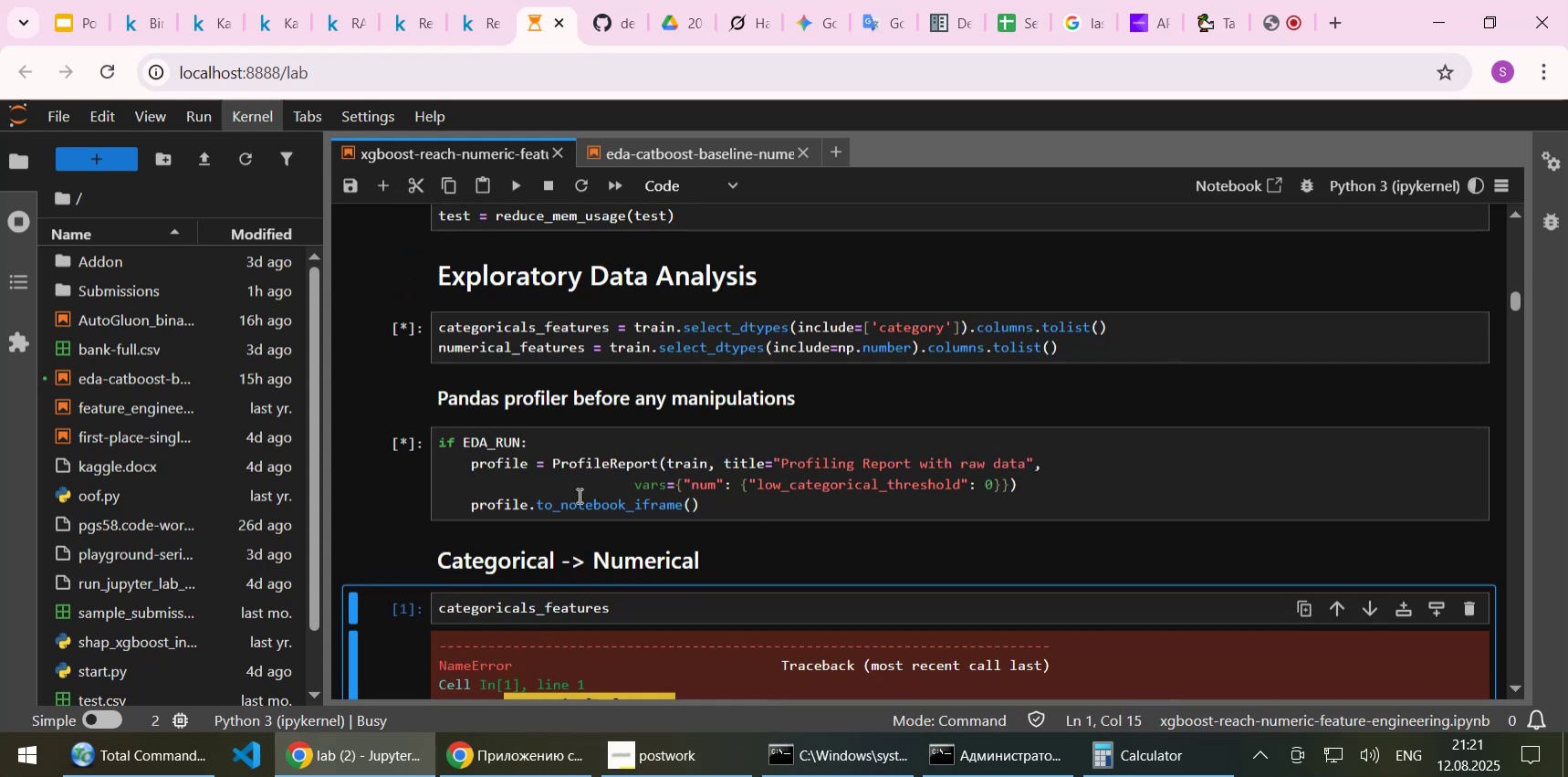 
scroll: coordinate [578, 495], scroll_direction: up, amount: 1.0
 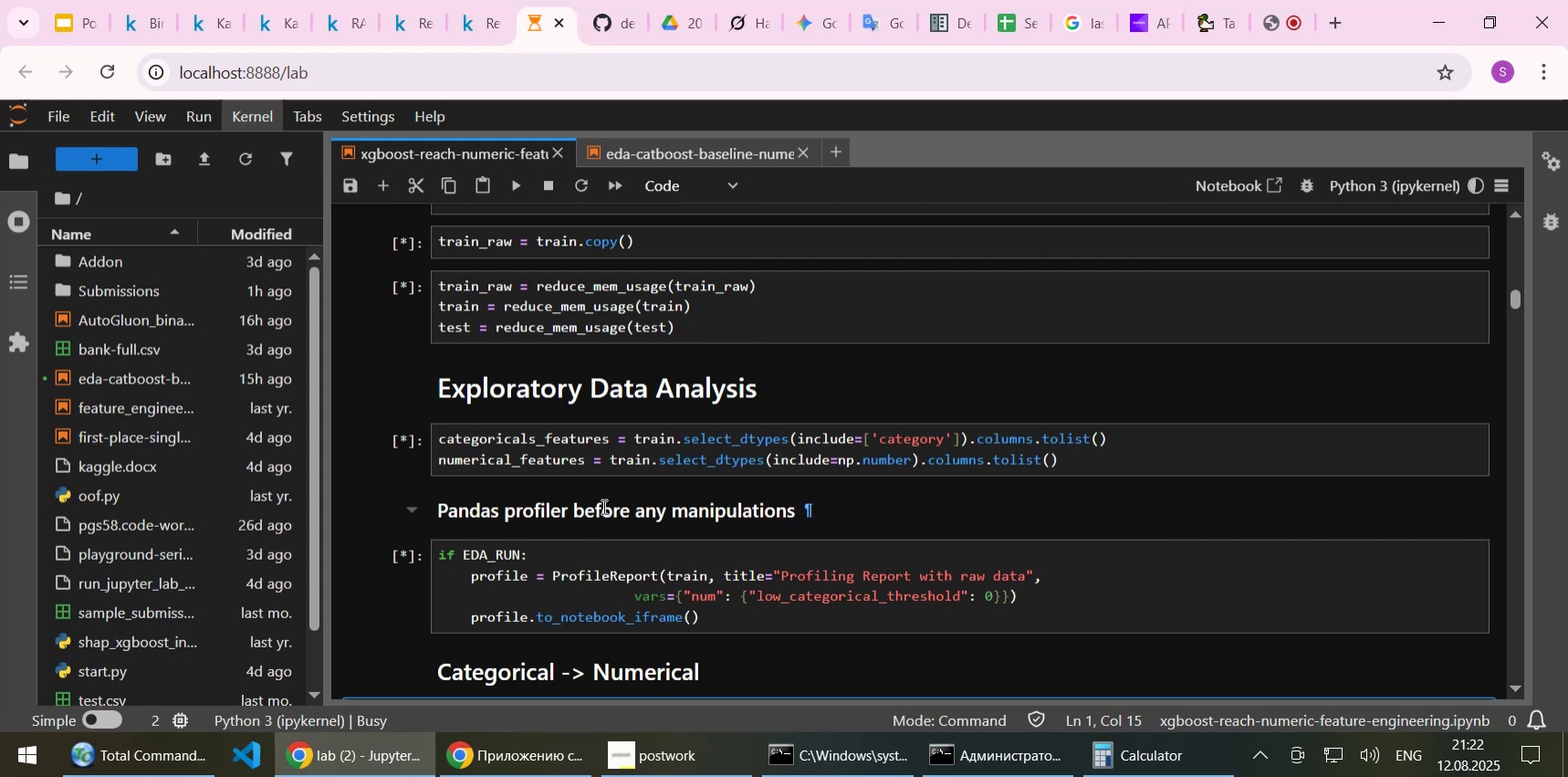 
wait(46.29)
 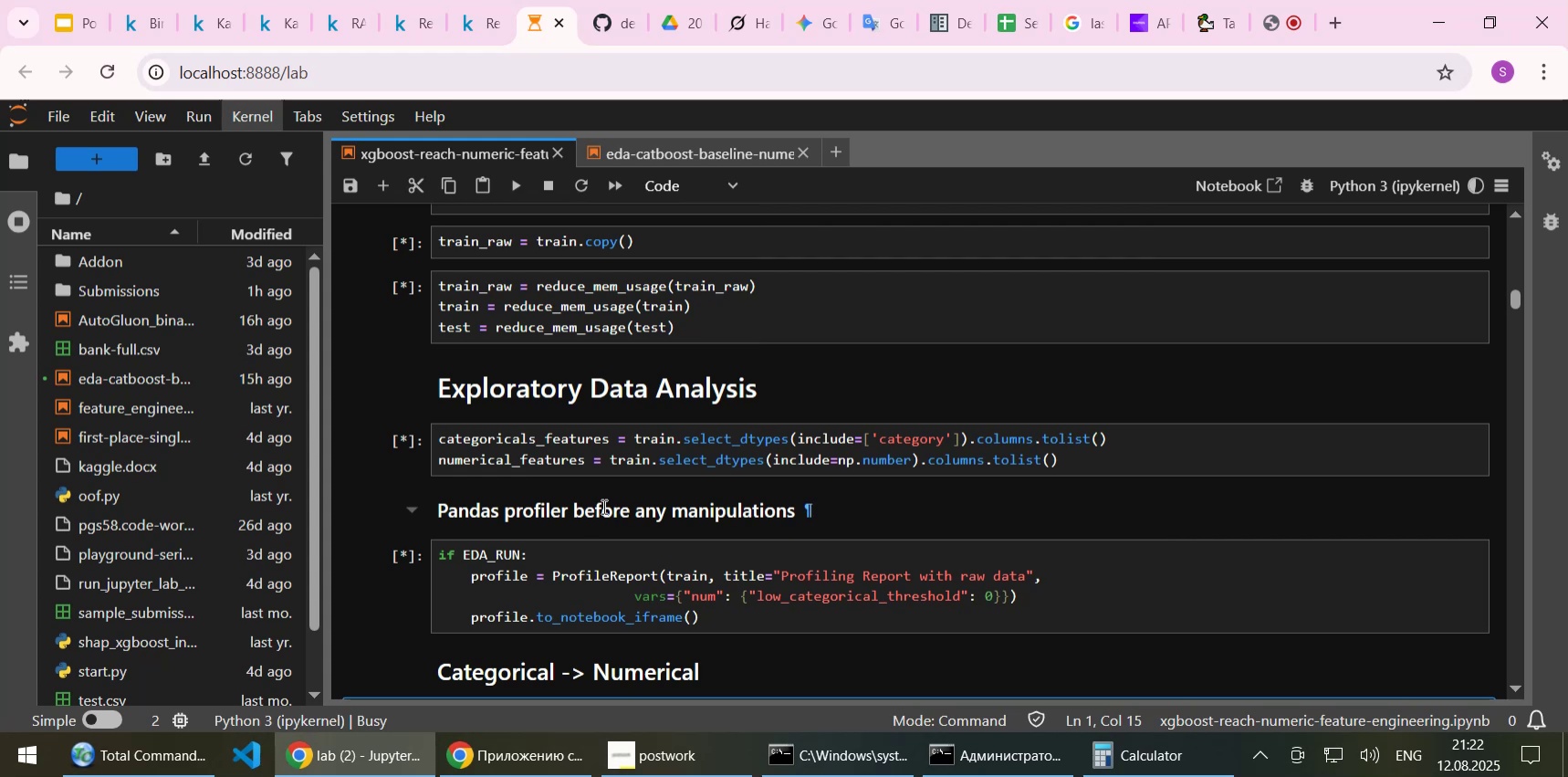 
scroll: coordinate [587, 477], scroll_direction: up, amount: 6.0
 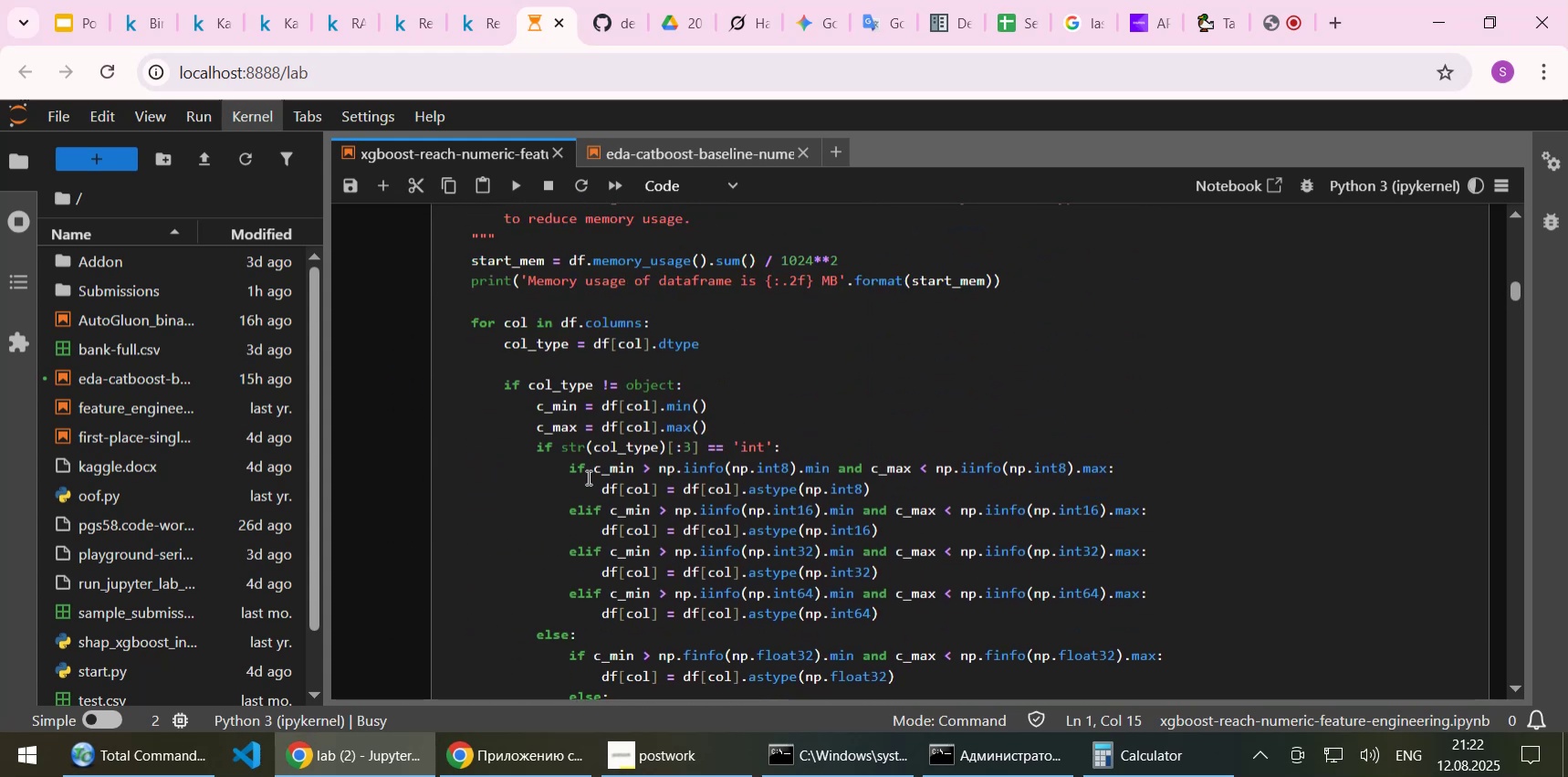 
scroll: coordinate [587, 477], scroll_direction: down, amount: 7.0
 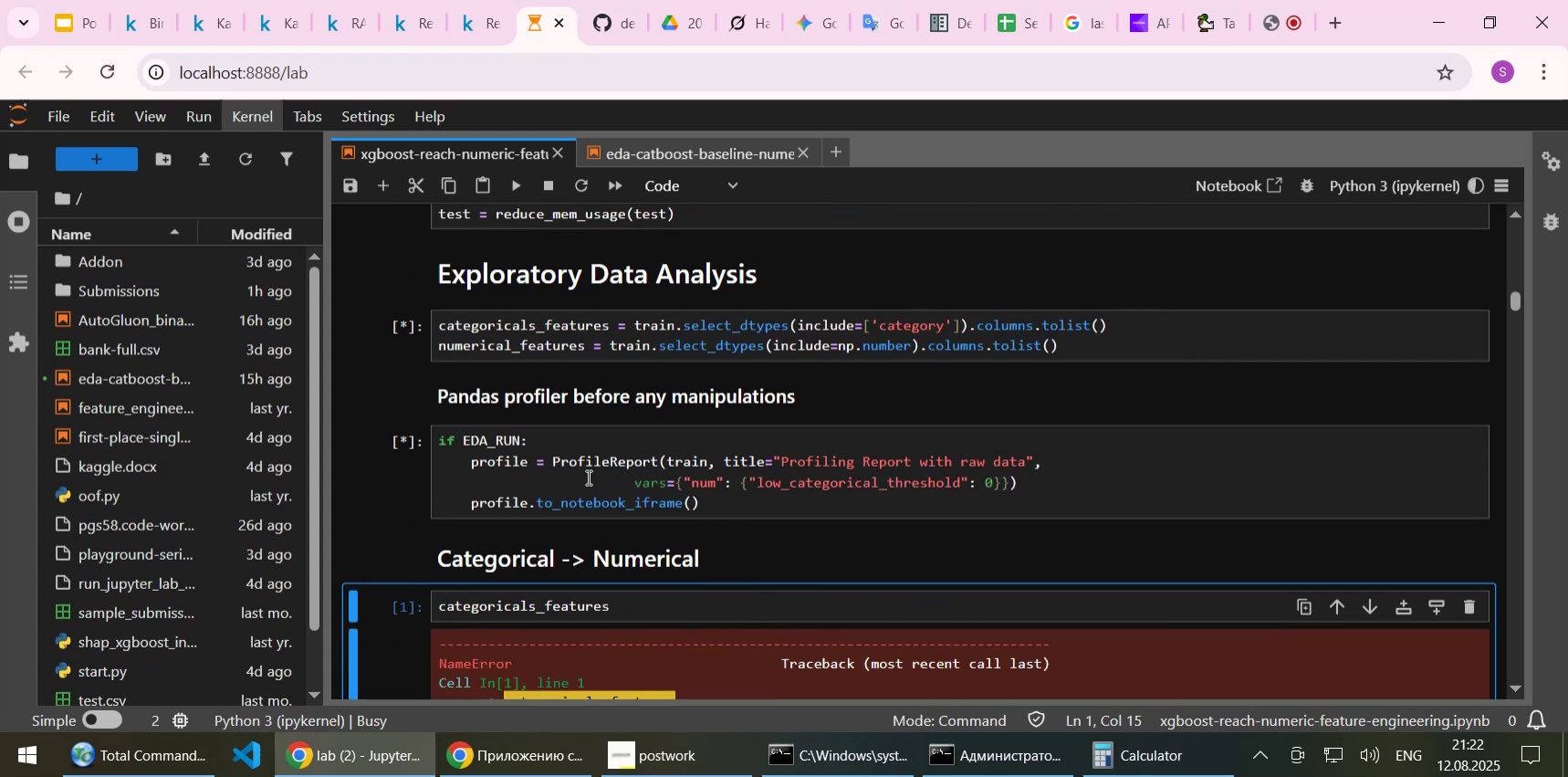 
scroll: coordinate [587, 477], scroll_direction: up, amount: 1.0
 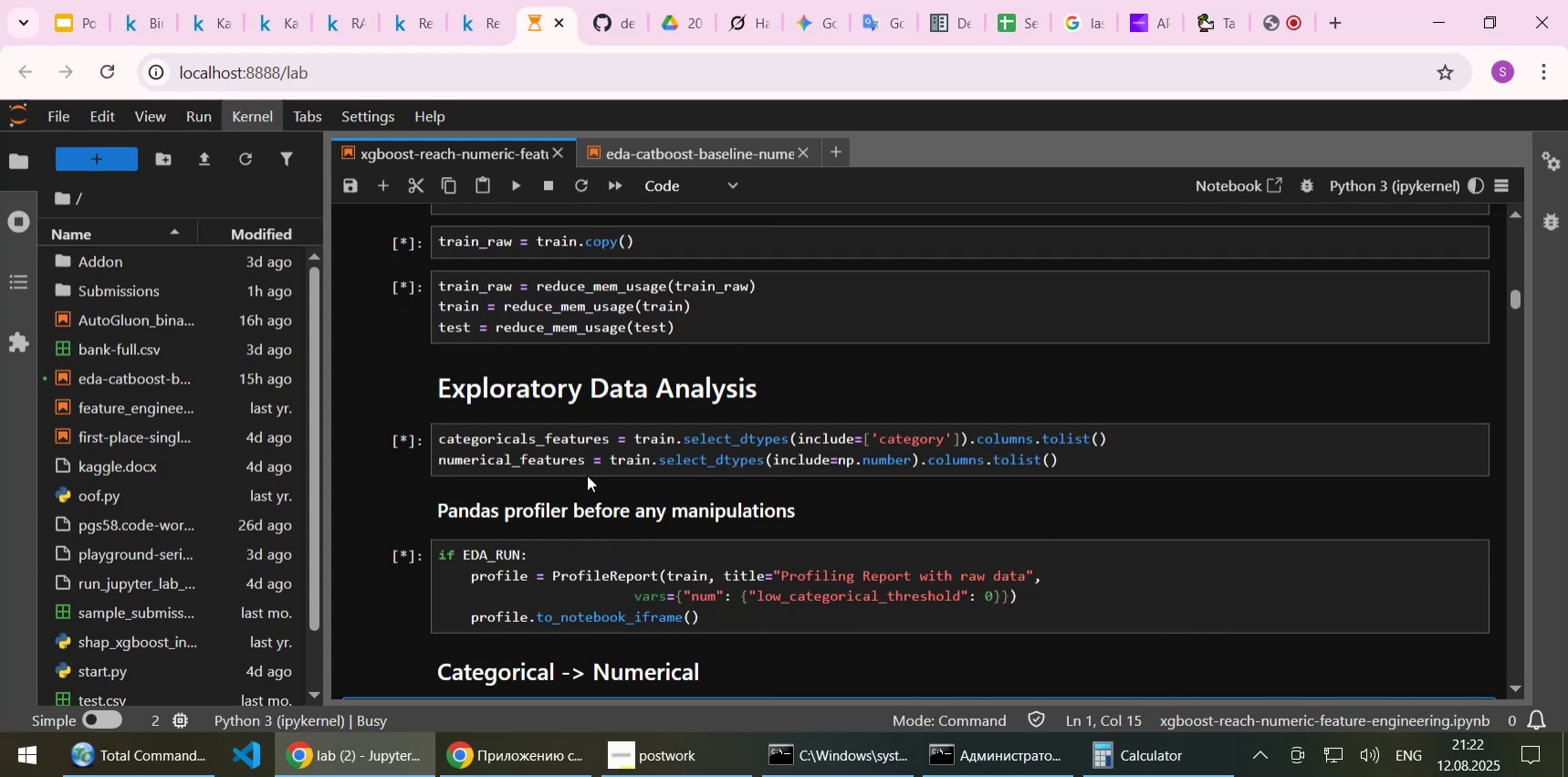 
scroll: coordinate [587, 475], scroll_direction: none, amount: 0.0
 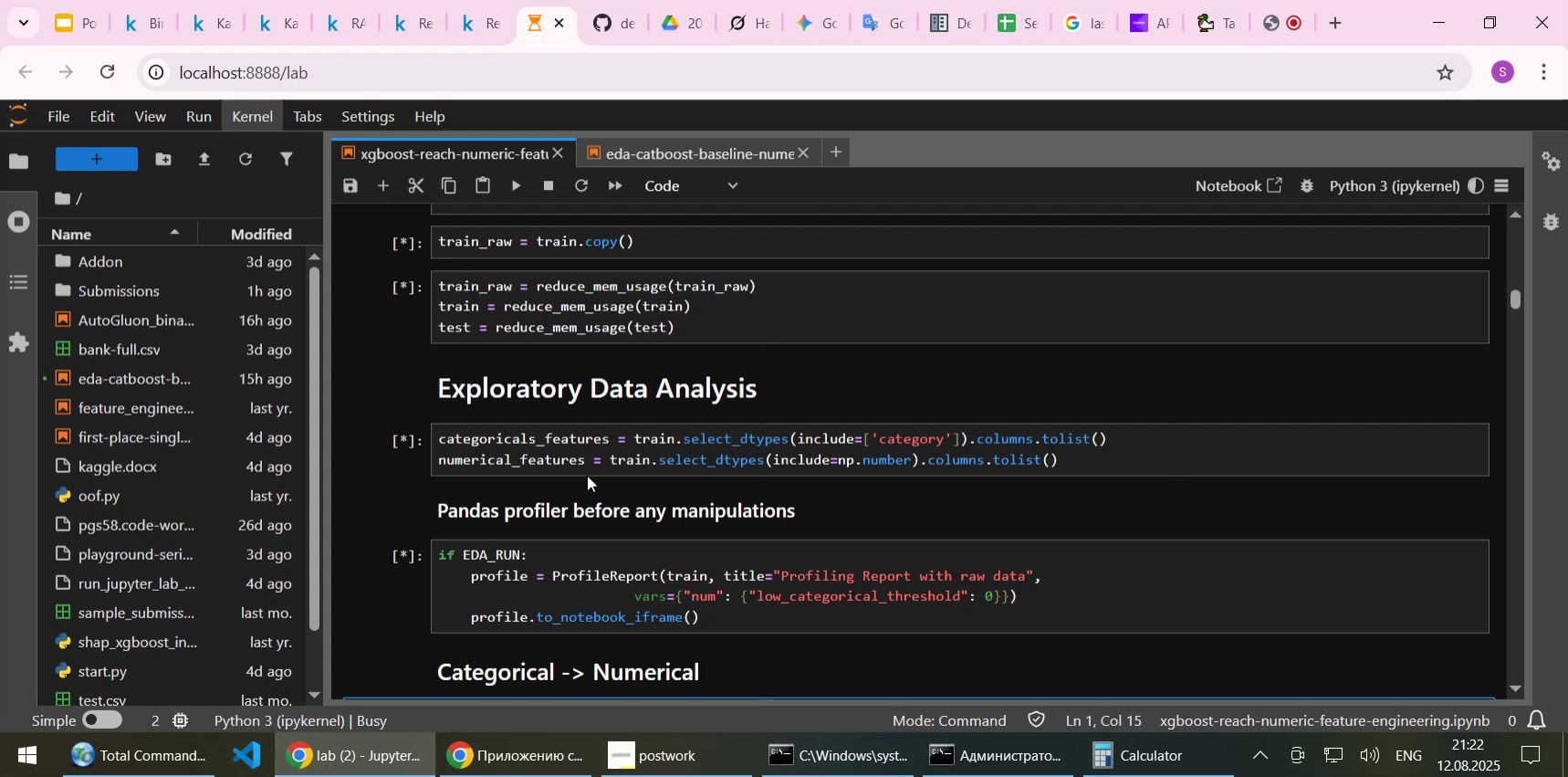 
scroll: coordinate [587, 475], scroll_direction: up, amount: 1.0
 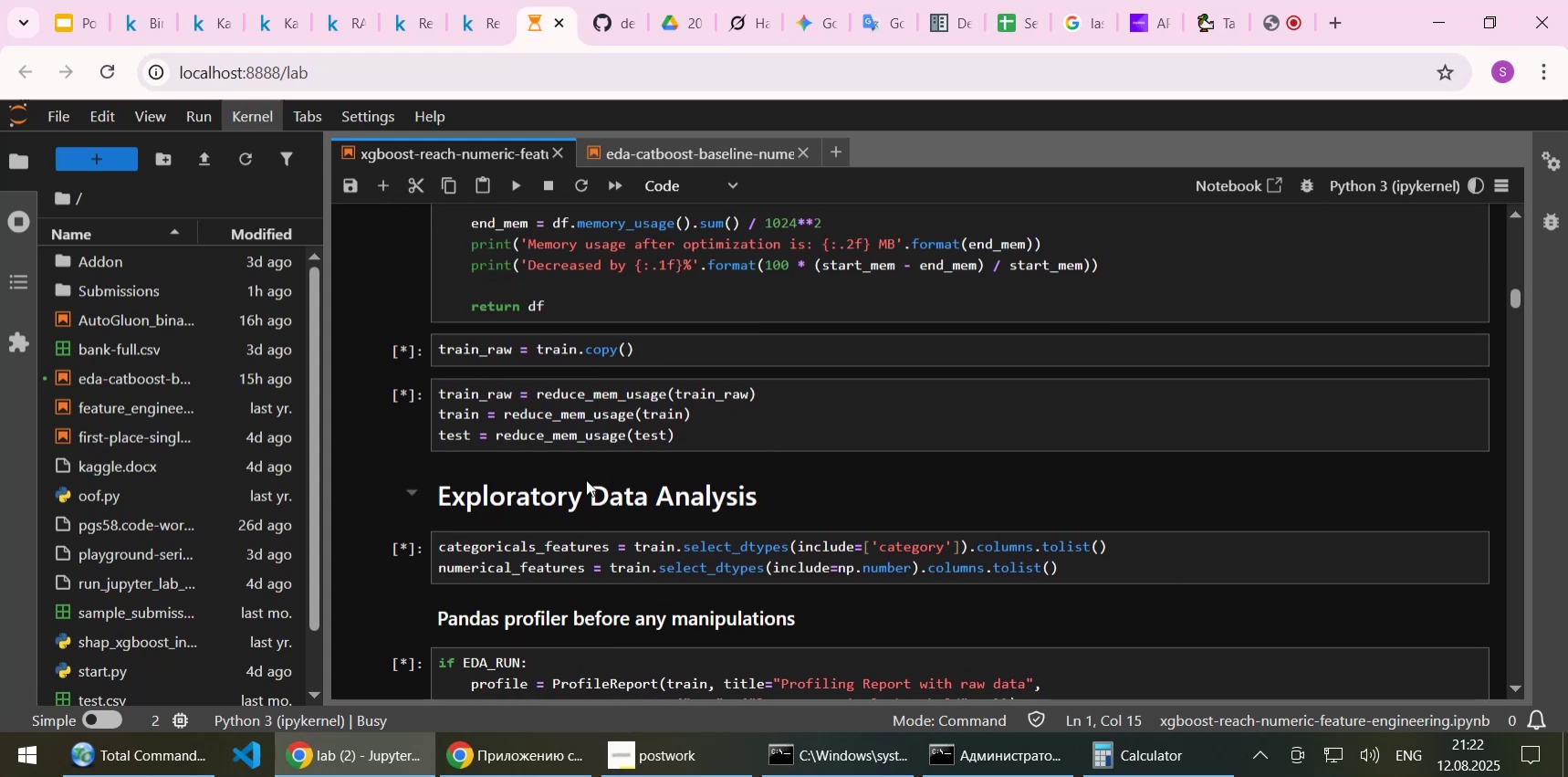 
scroll: coordinate [587, 475], scroll_direction: down, amount: 1.0
 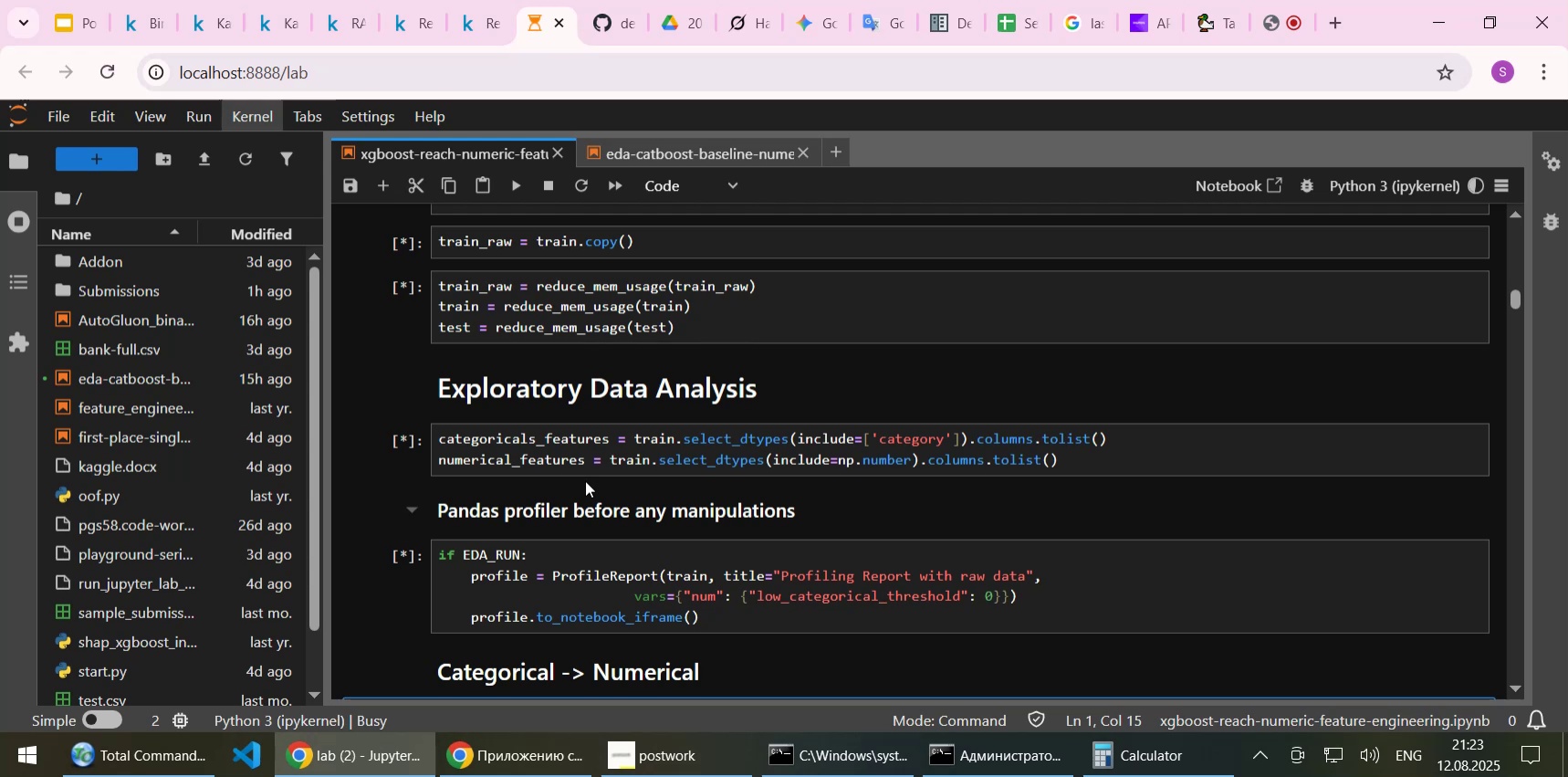 
wait(34.61)
 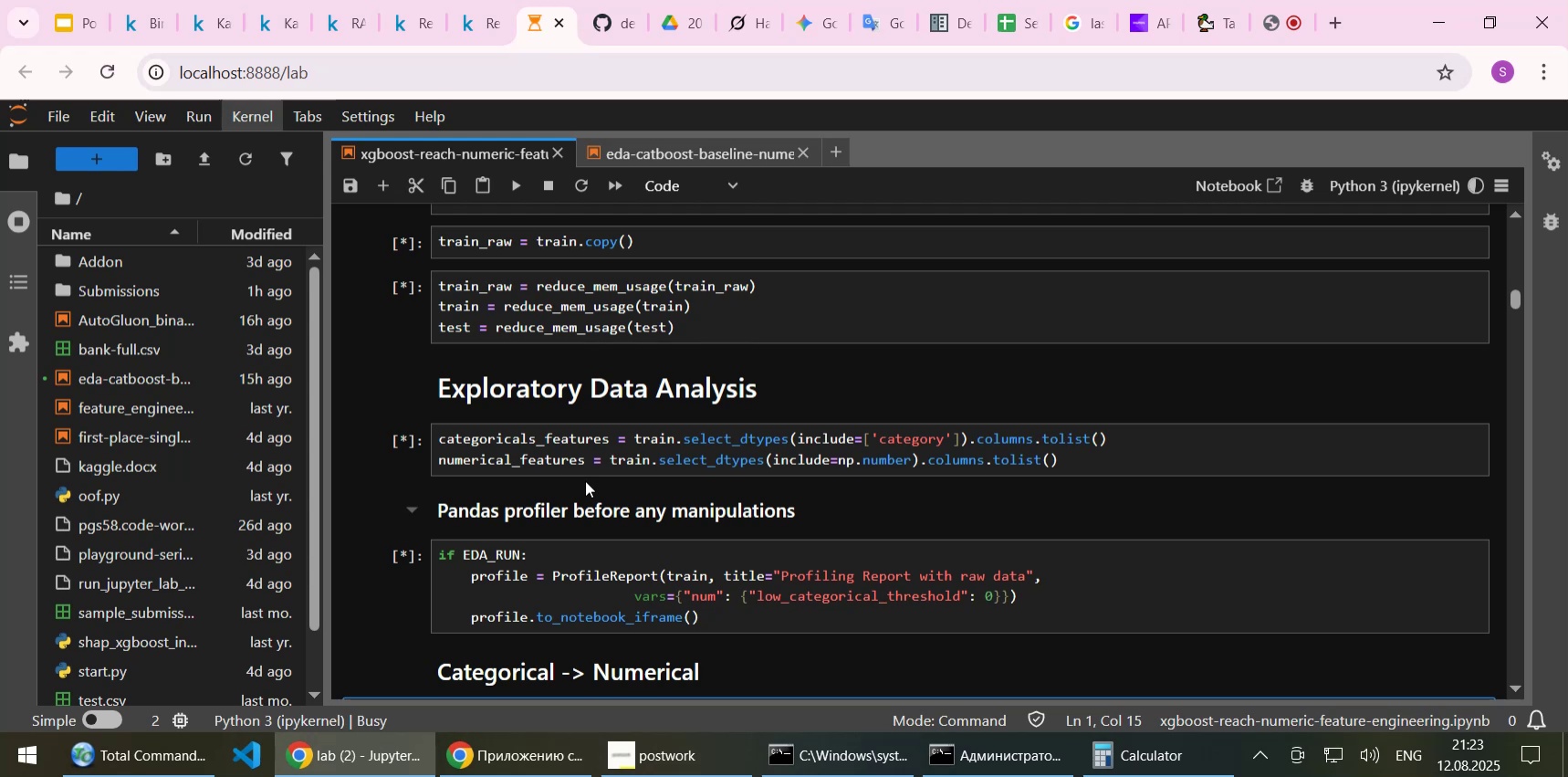 
scroll: coordinate [592, 471], scroll_direction: down, amount: 2.0
 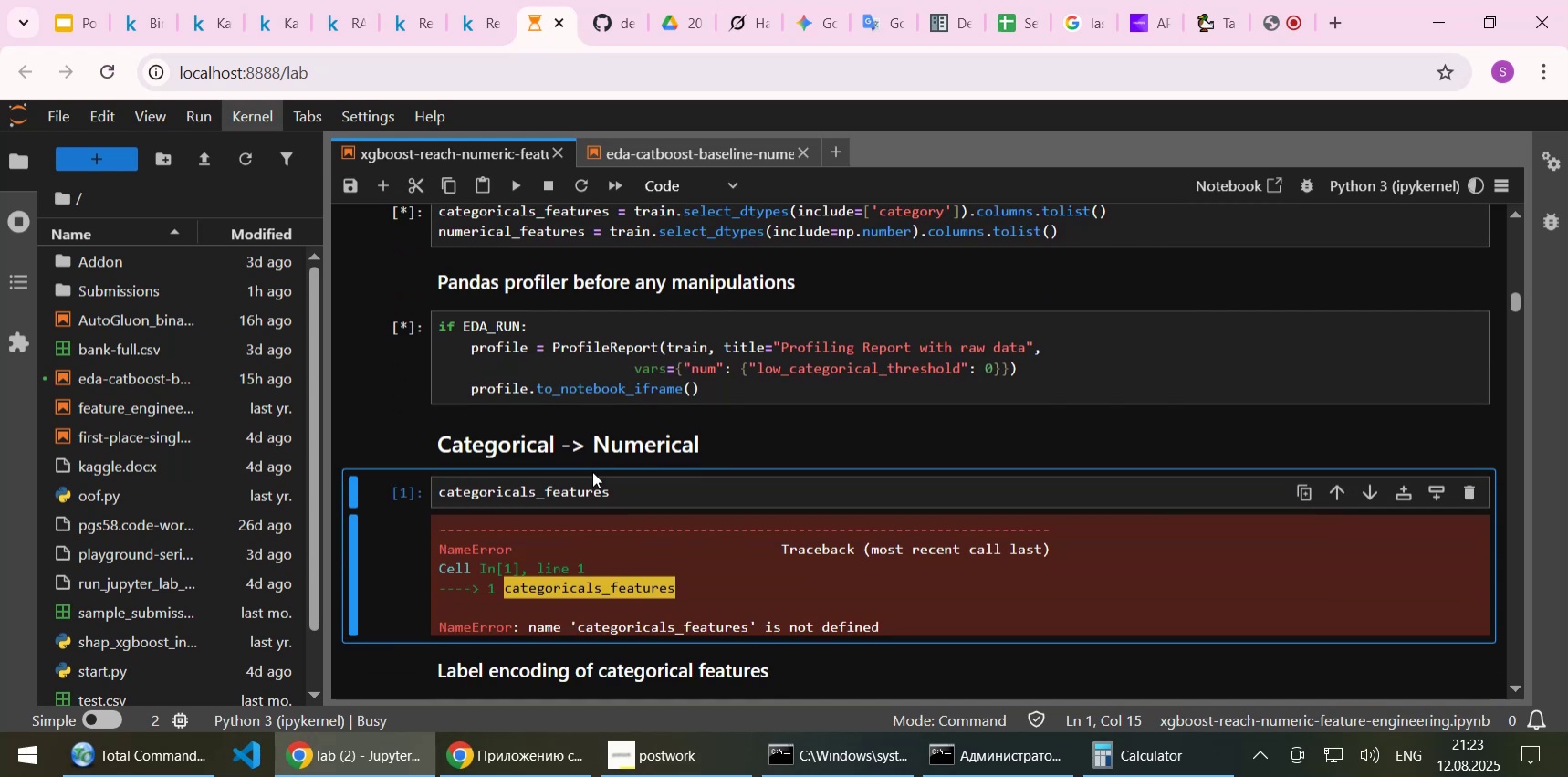 
scroll: coordinate [592, 471], scroll_direction: up, amount: 1.0
 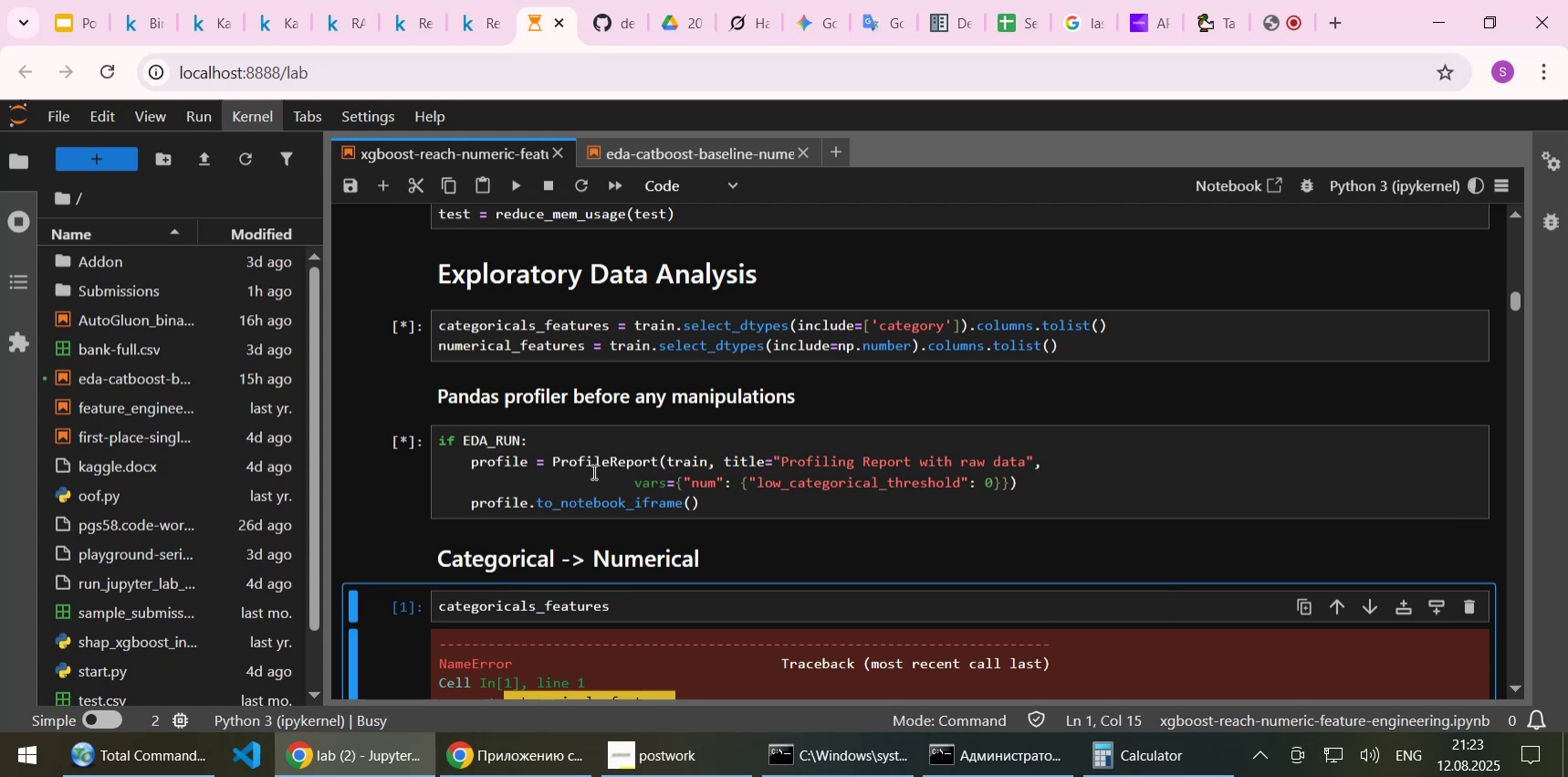 
wait(27.91)
 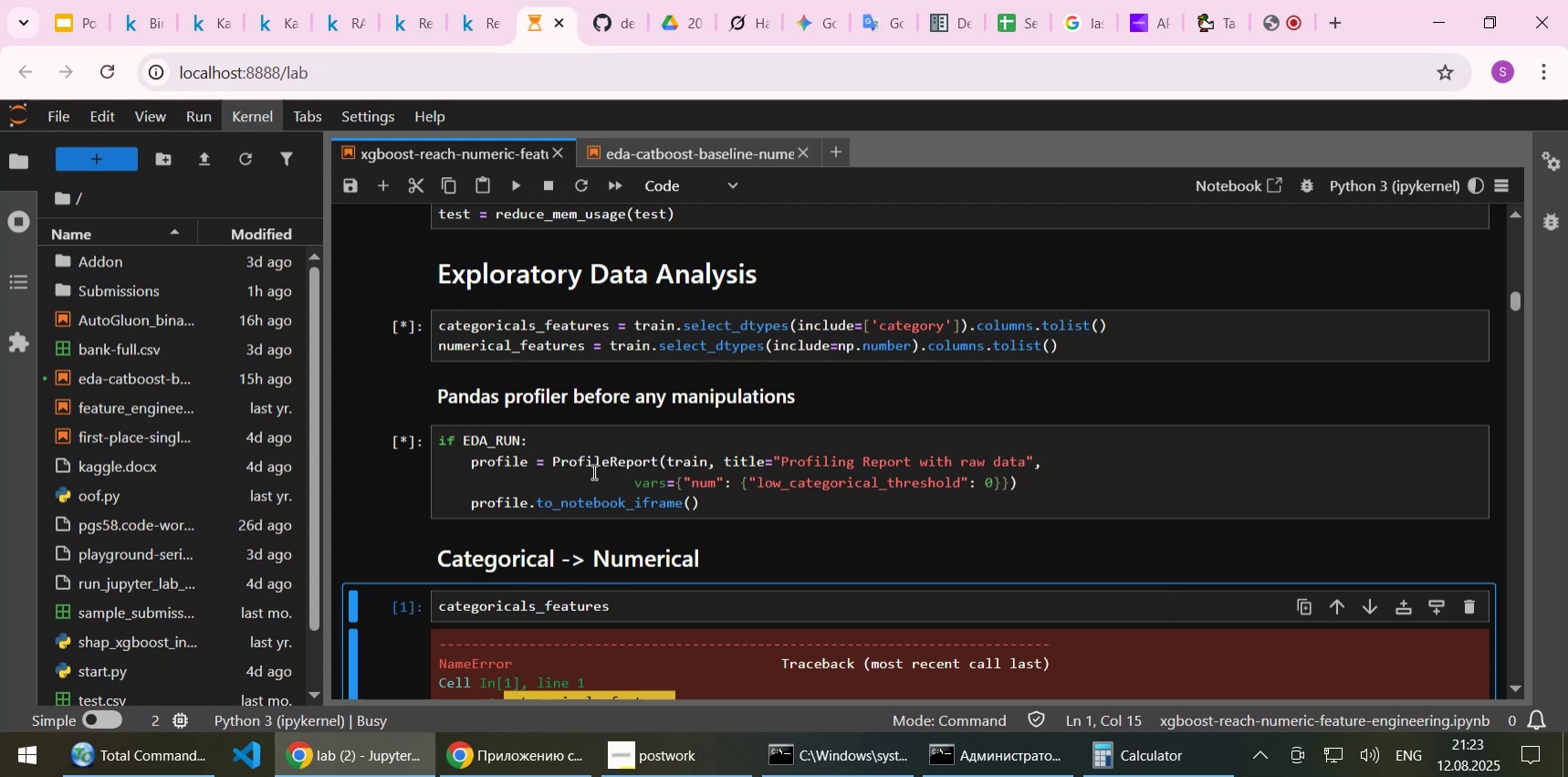 
scroll: coordinate [634, 476], scroll_direction: down, amount: 1.0
 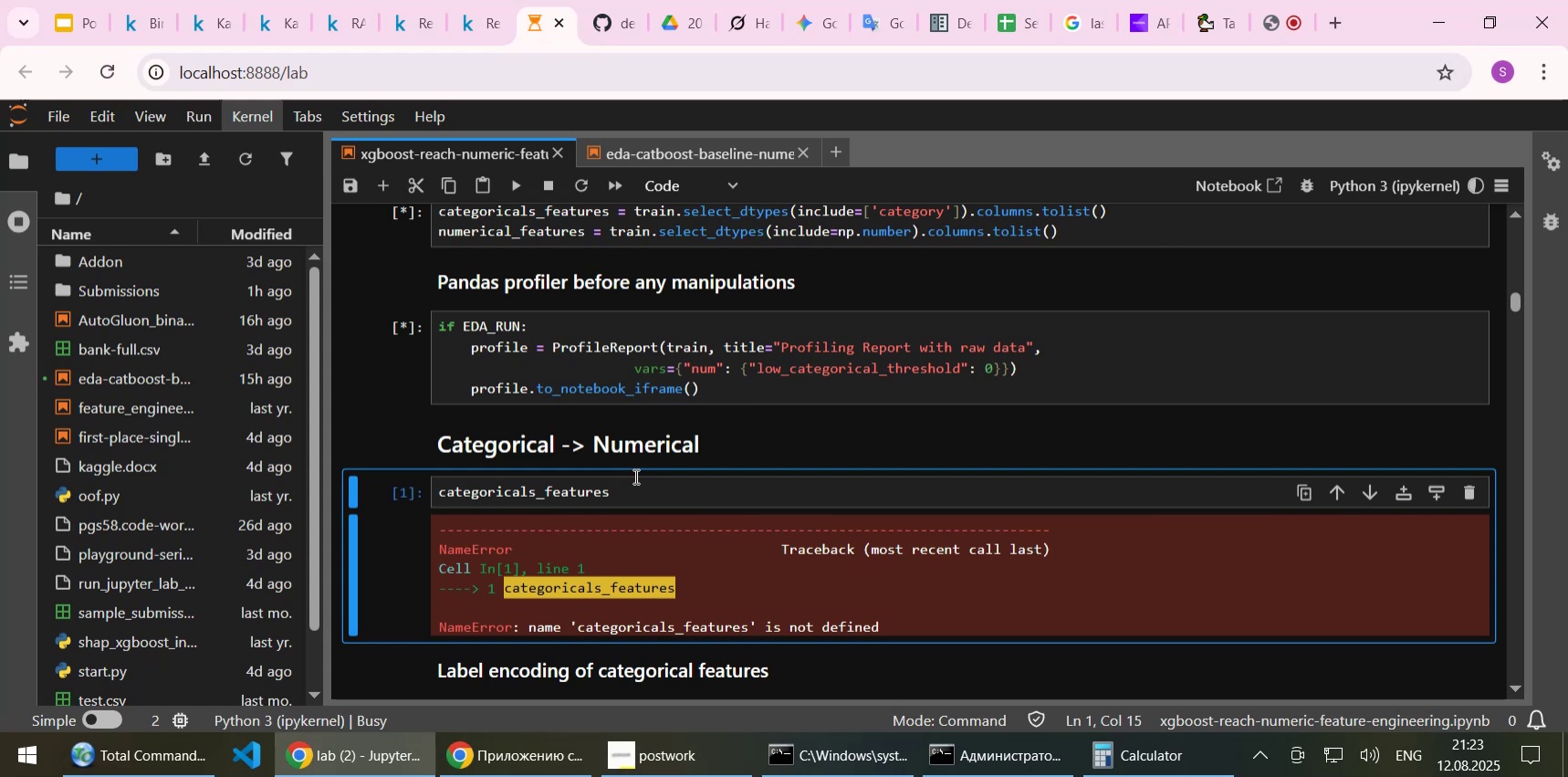 
wait(9.18)
 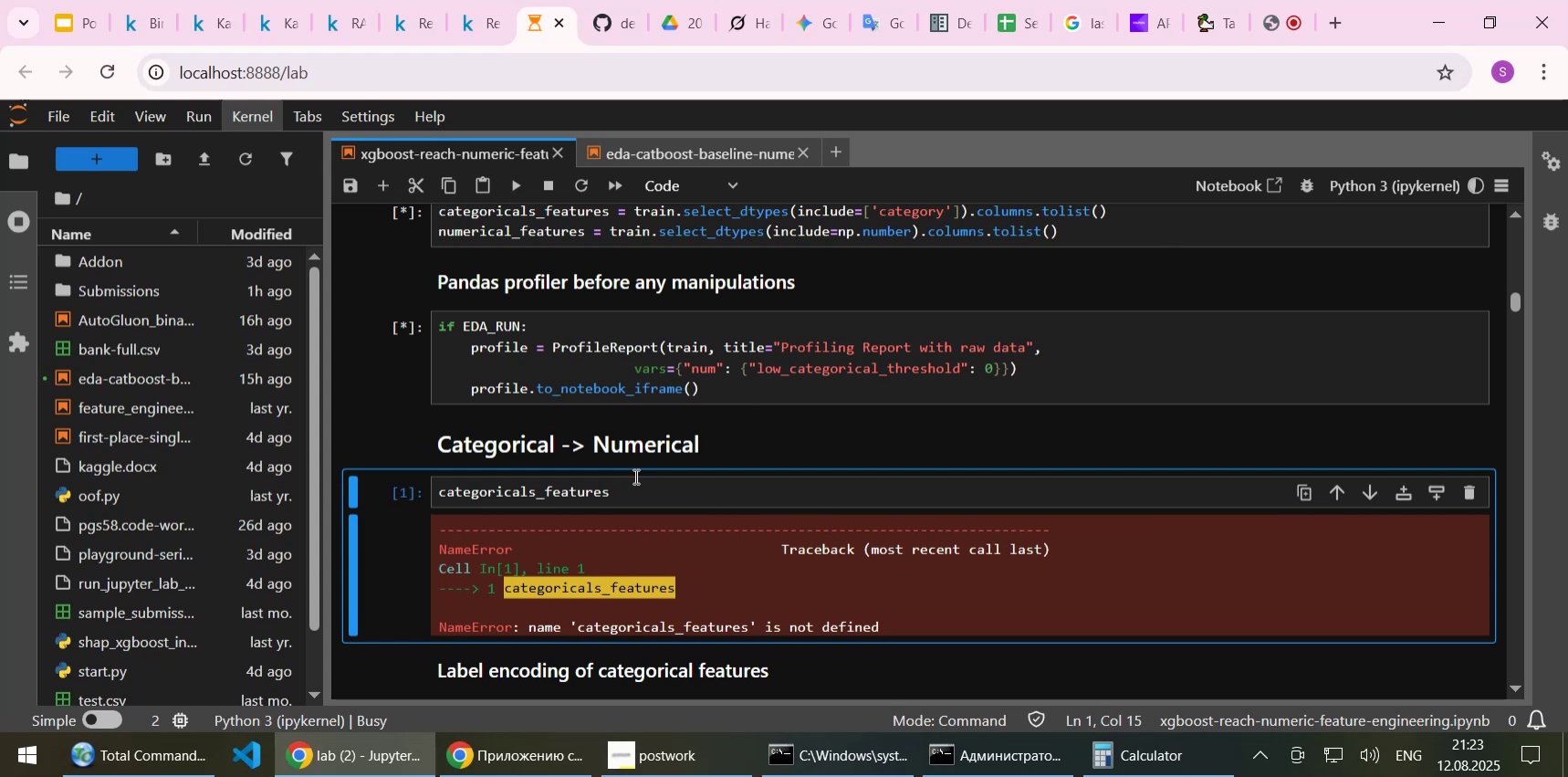 
left_click([1263, 26])
 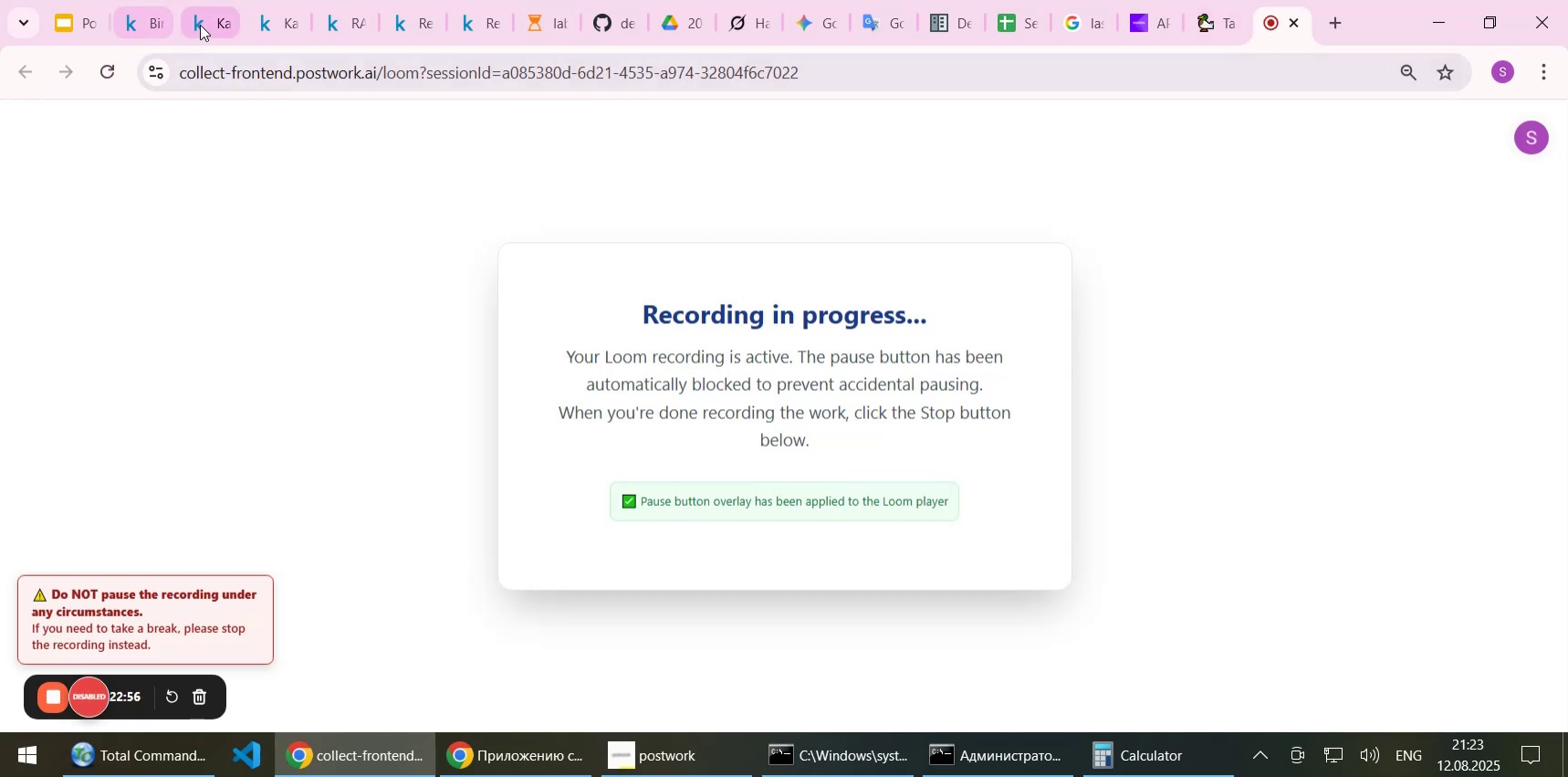 
left_click([204, 24])
 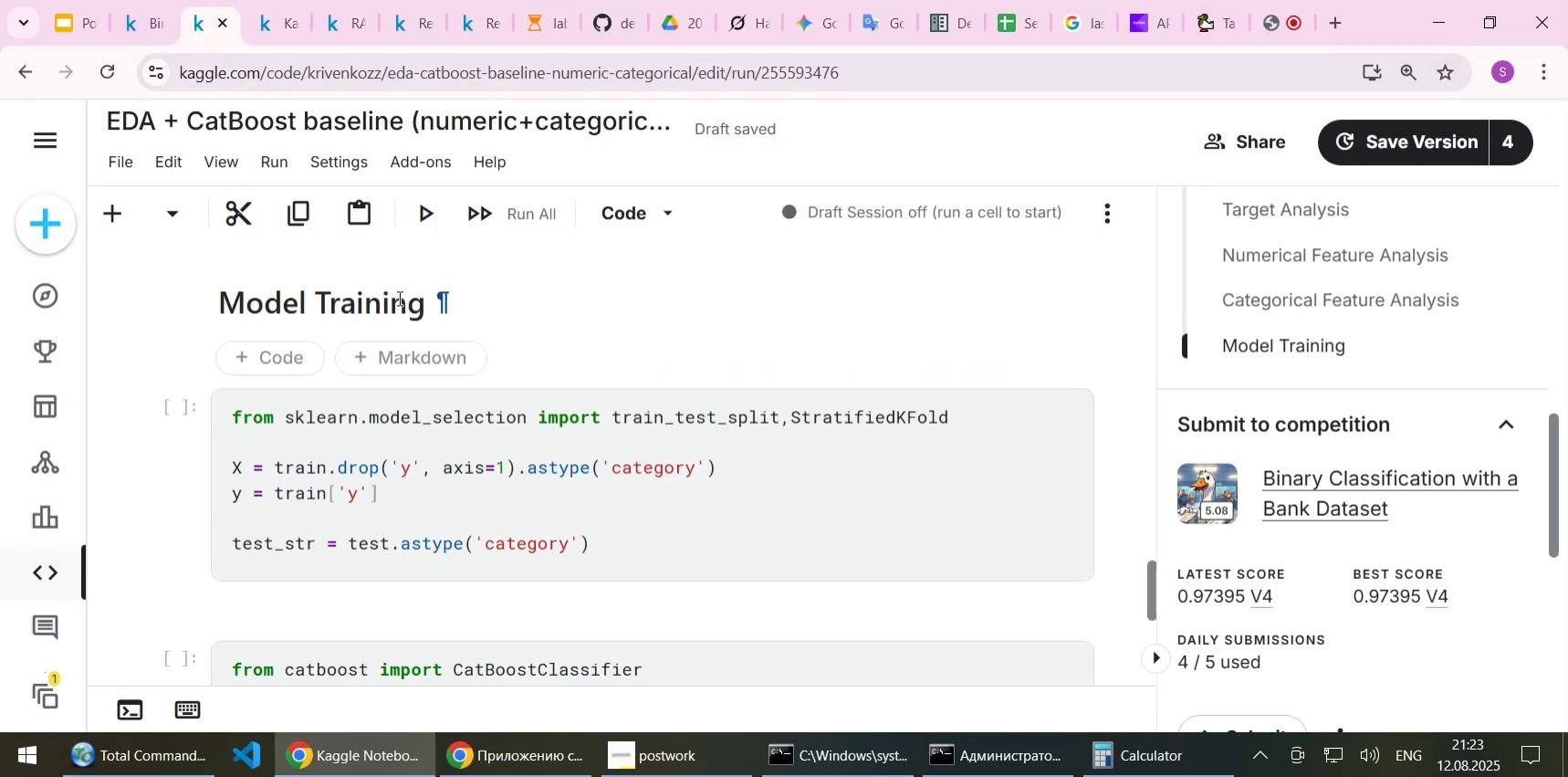 
left_click([398, 298])
 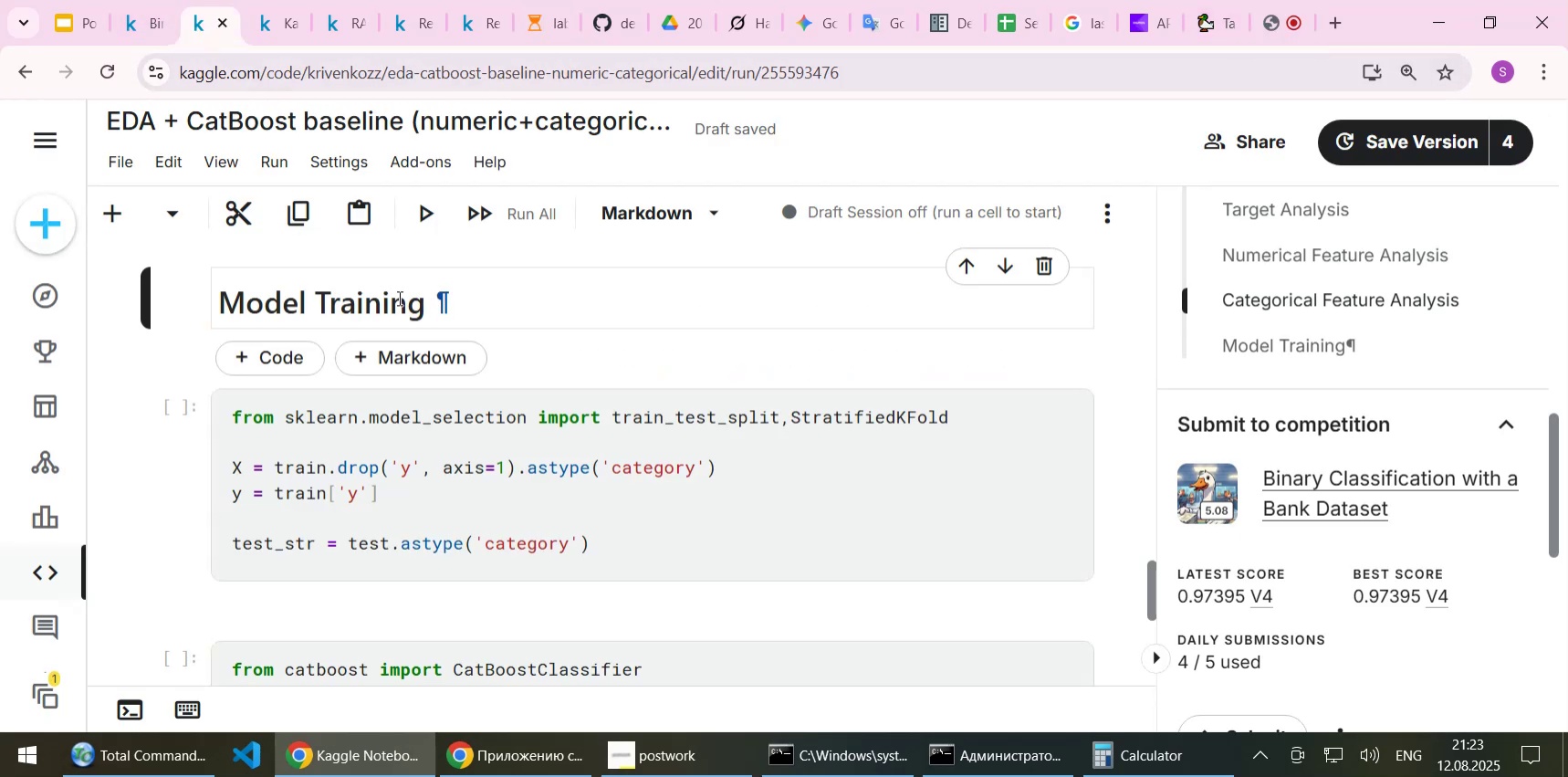 
scroll: coordinate [398, 298], scroll_direction: up, amount: 1.0
 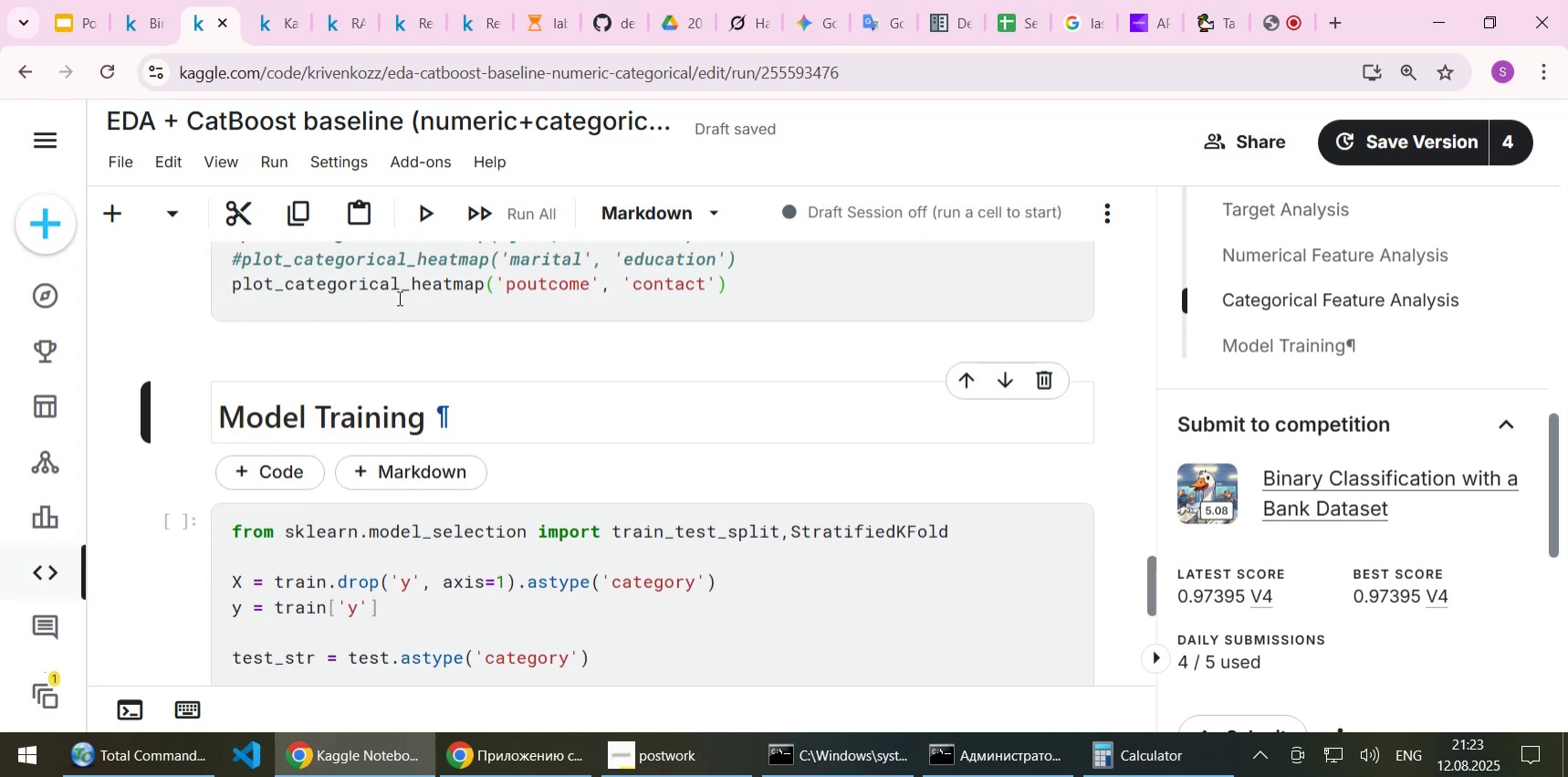 
scroll: coordinate [398, 298], scroll_direction: down, amount: 1.0
 